 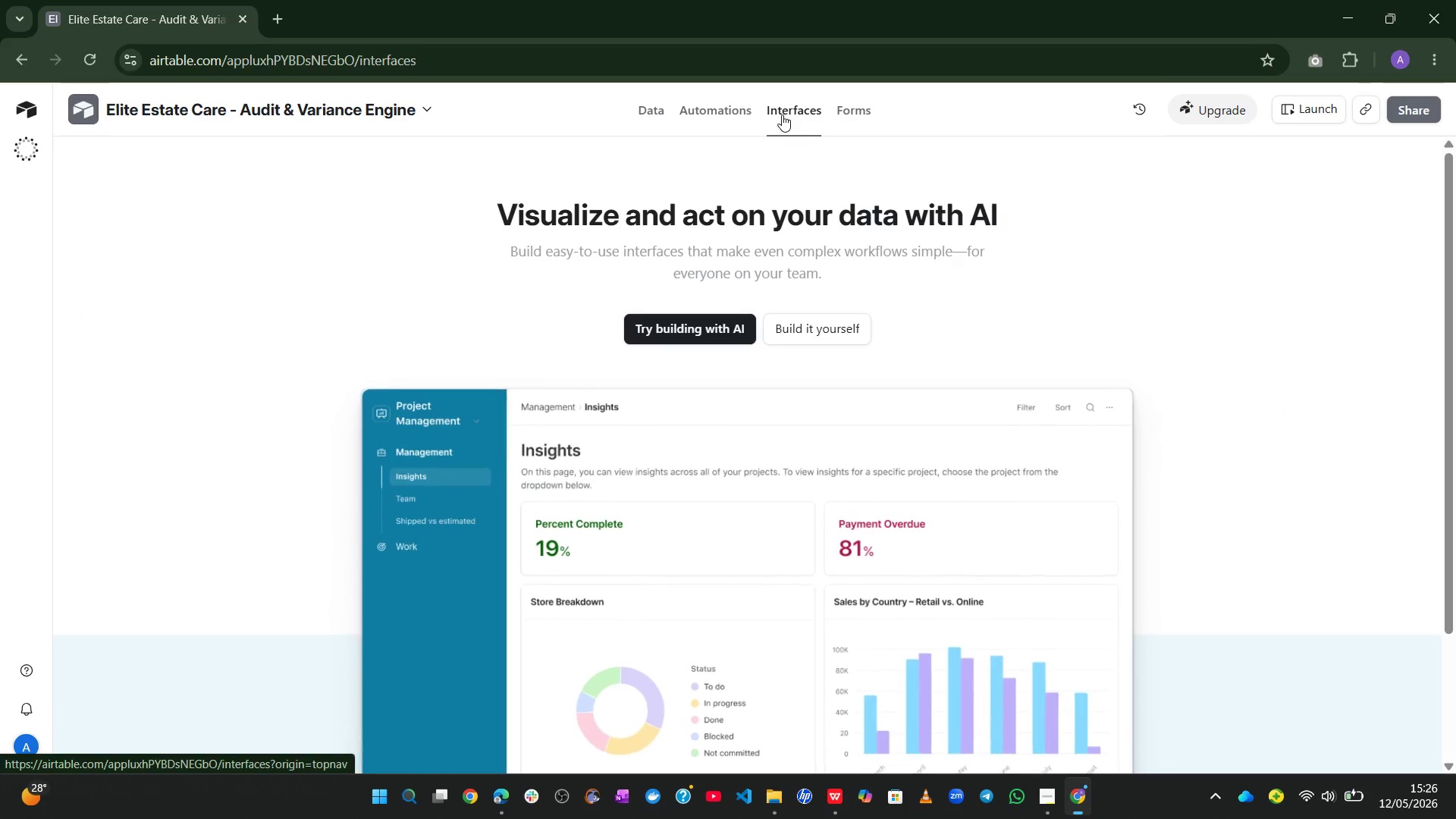 
left_click([829, 322])
 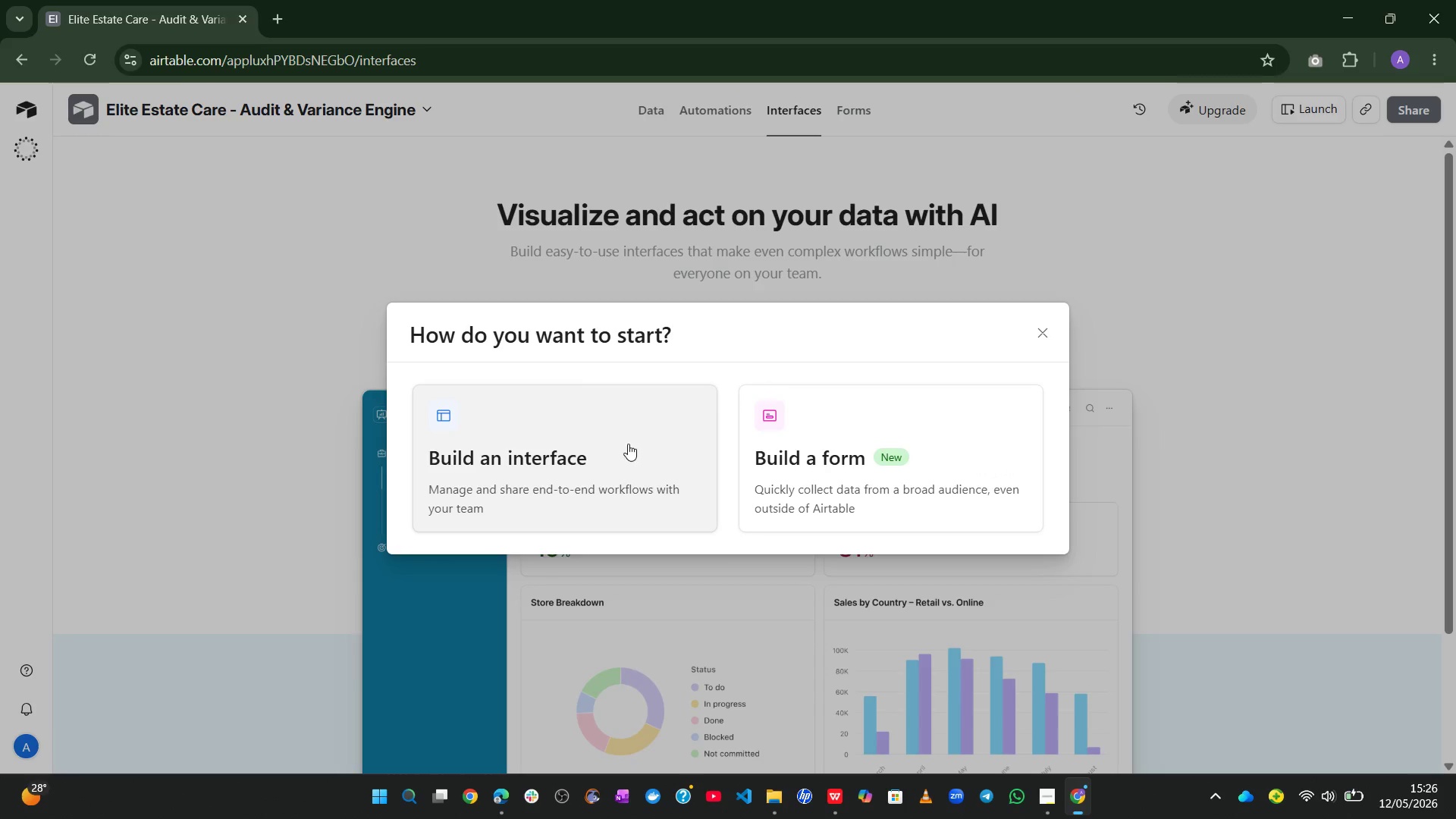 
left_click([631, 449])
 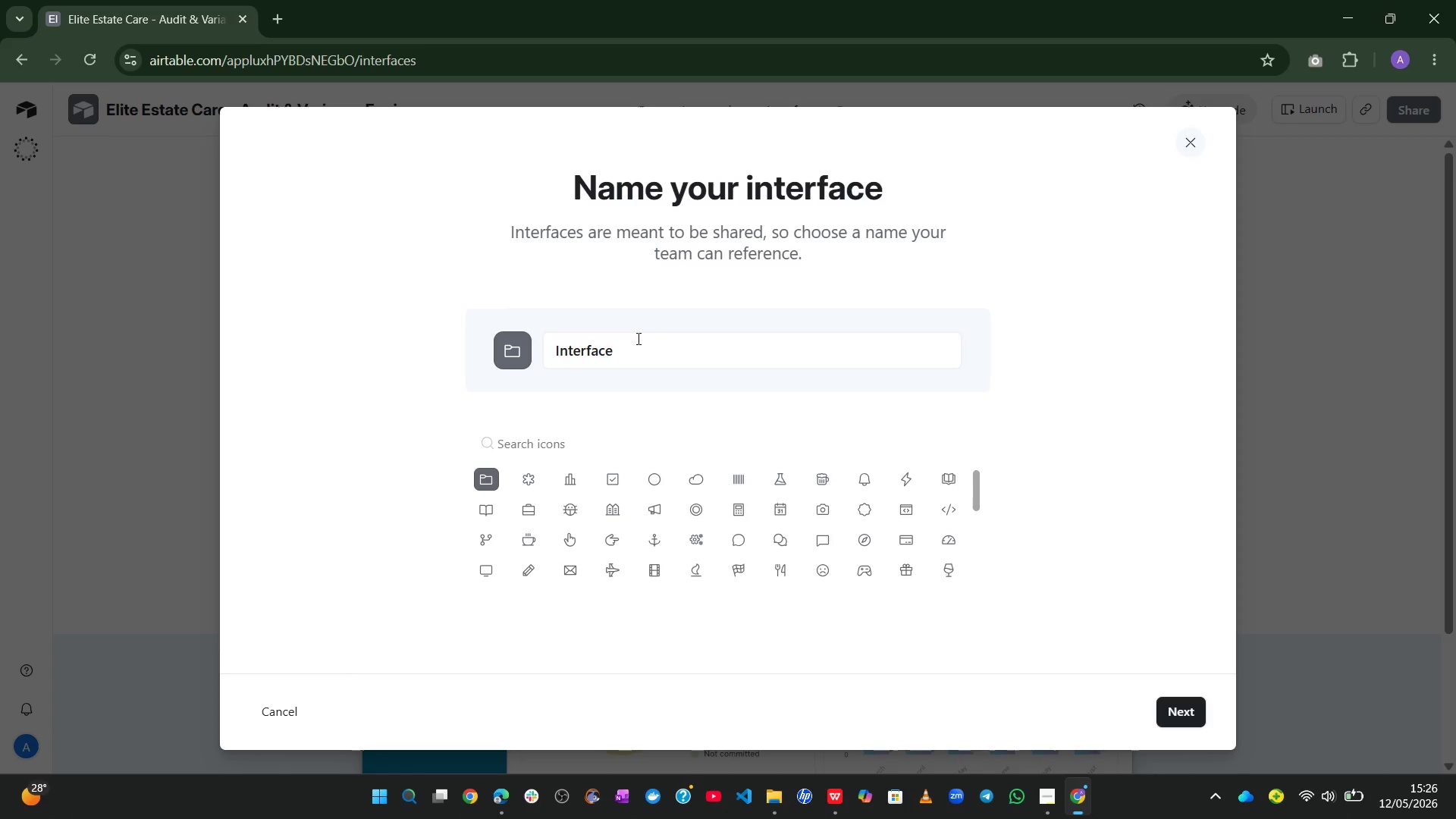 
left_click([635, 344])
 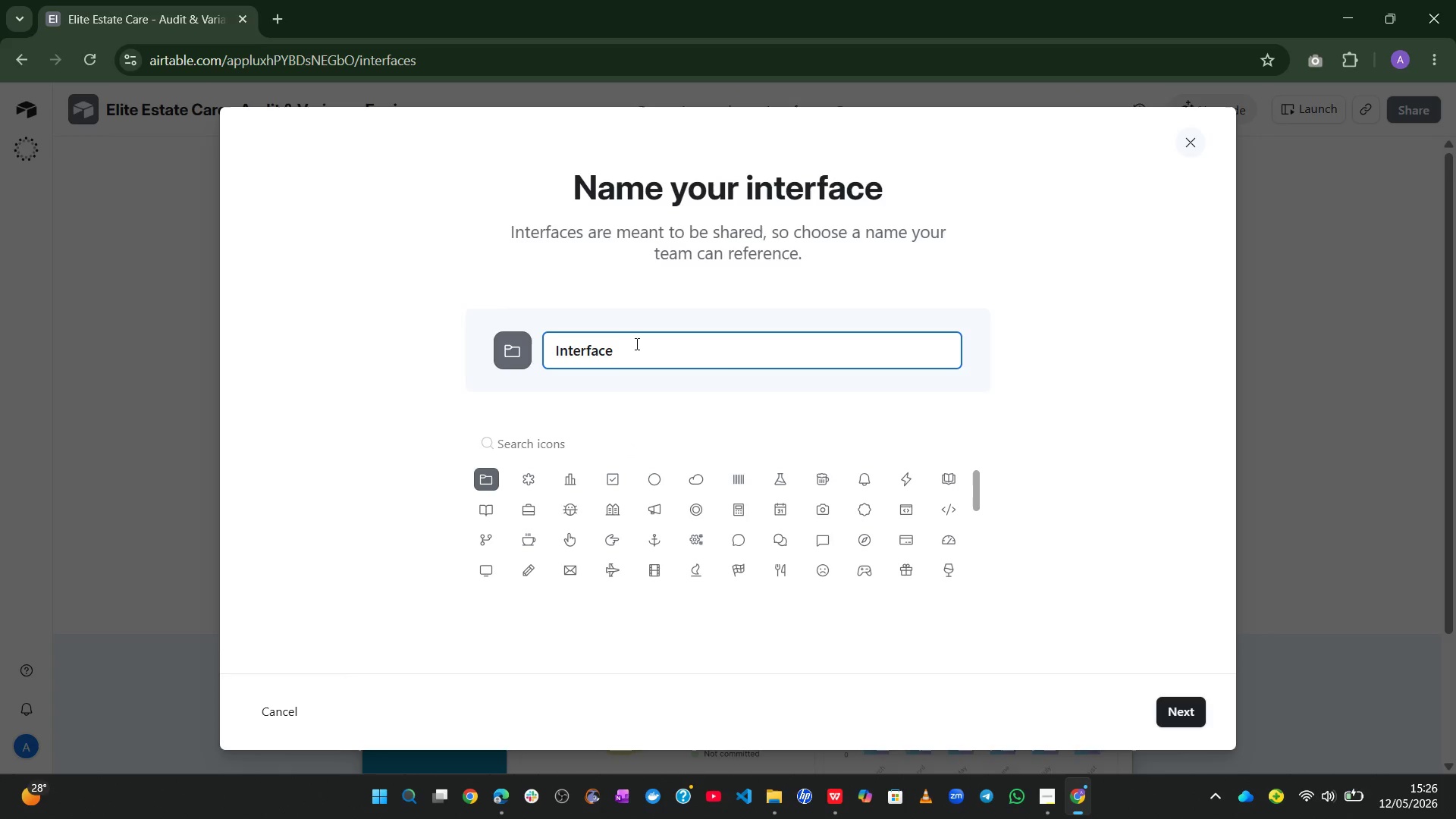 
key(Control+A)
 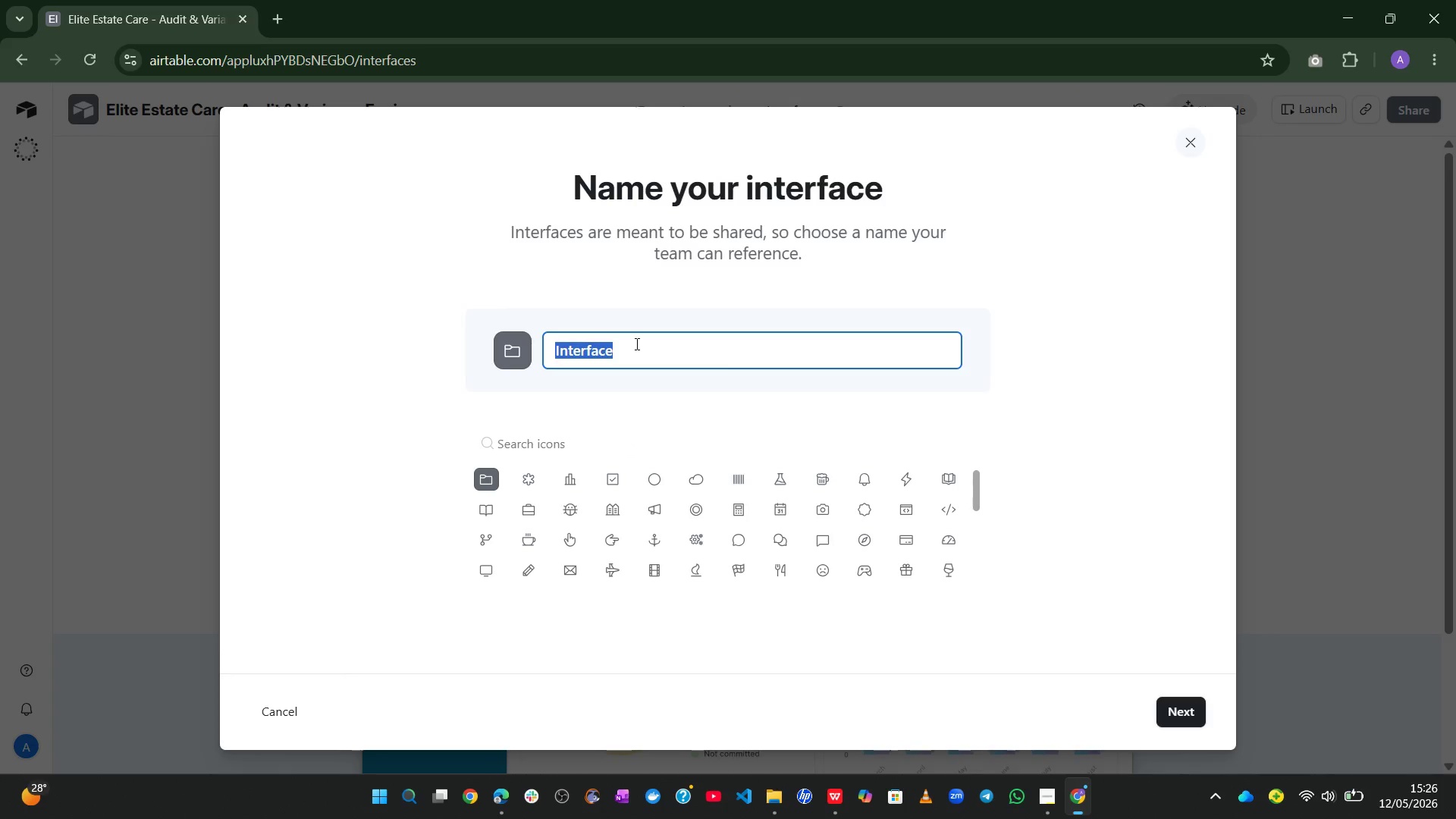 
type(Finance Analyst Dahbs)
key(Backspace)
key(Backspace)
key(Backspace)
type(shboard)
 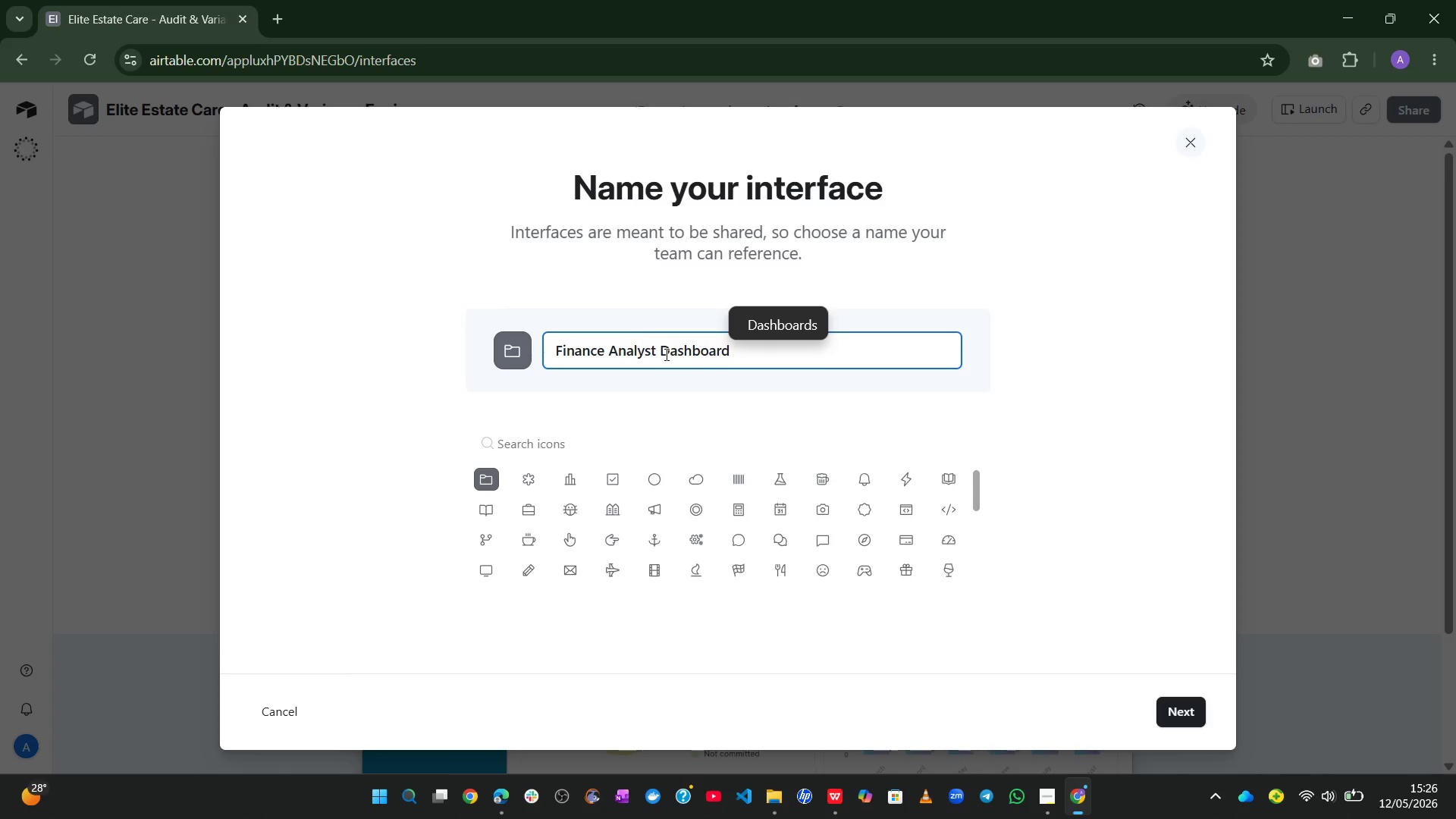 
left_click([1178, 708])
 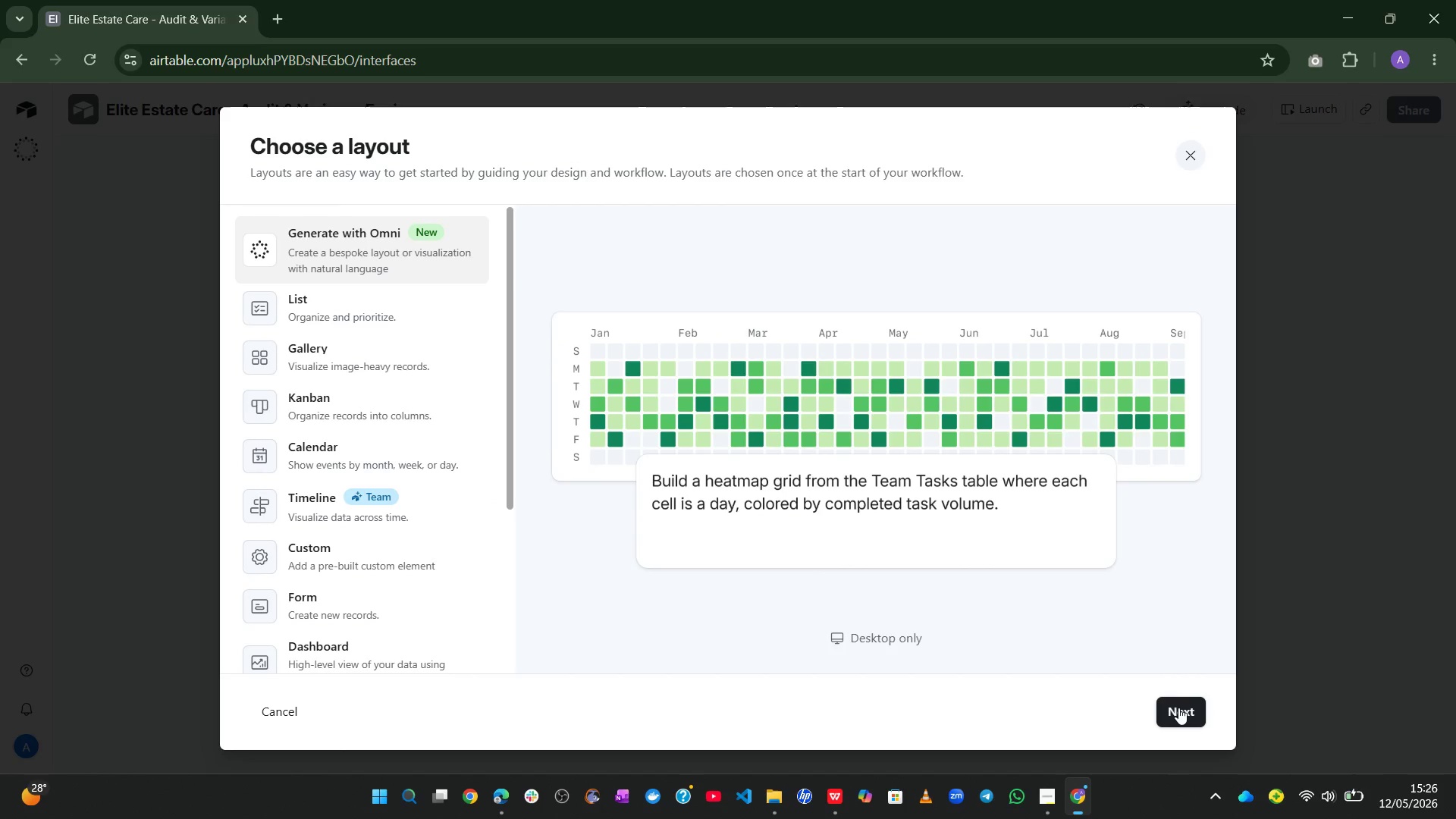 
wait(10.42)
 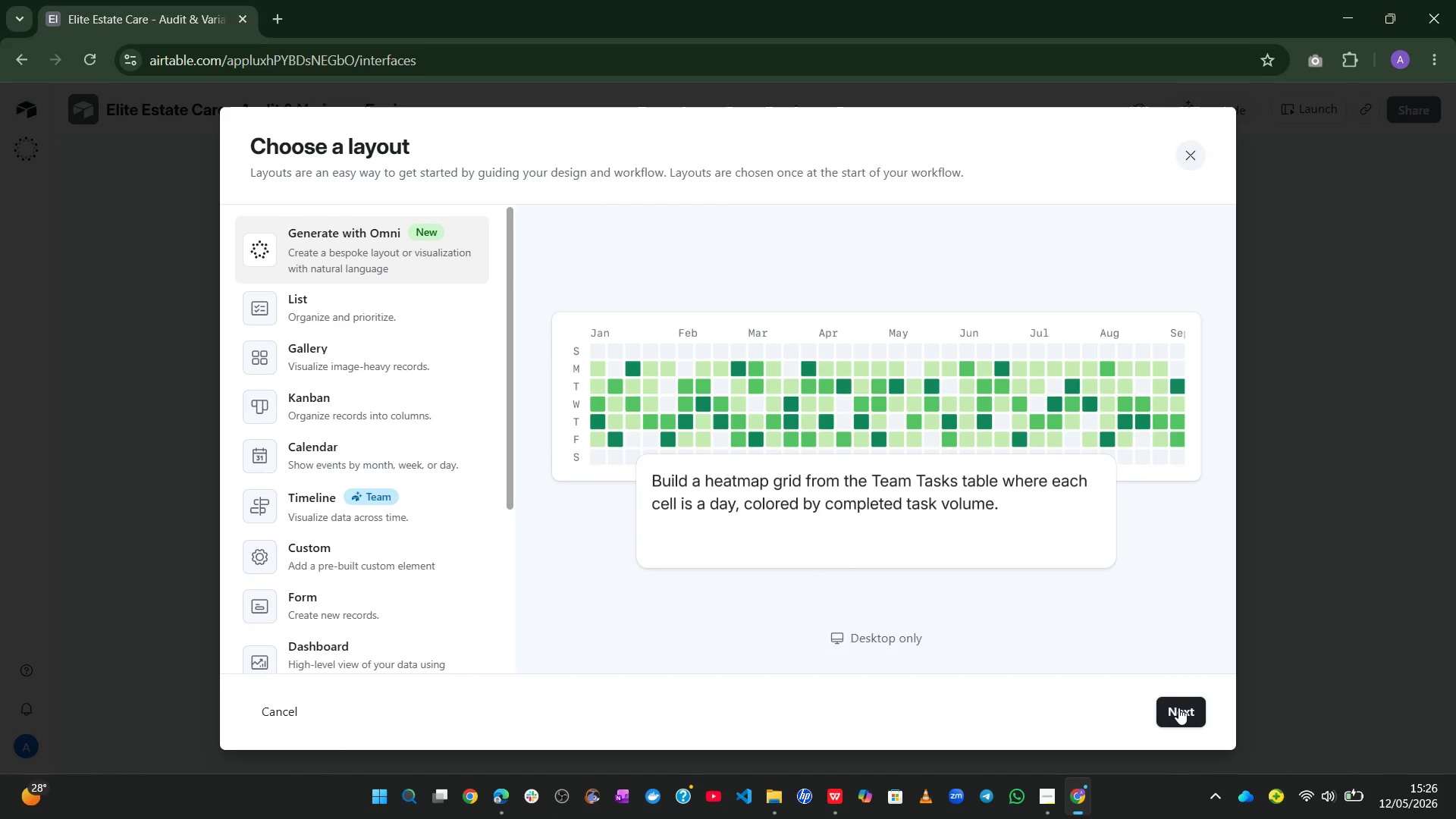 
left_click([336, 635])
 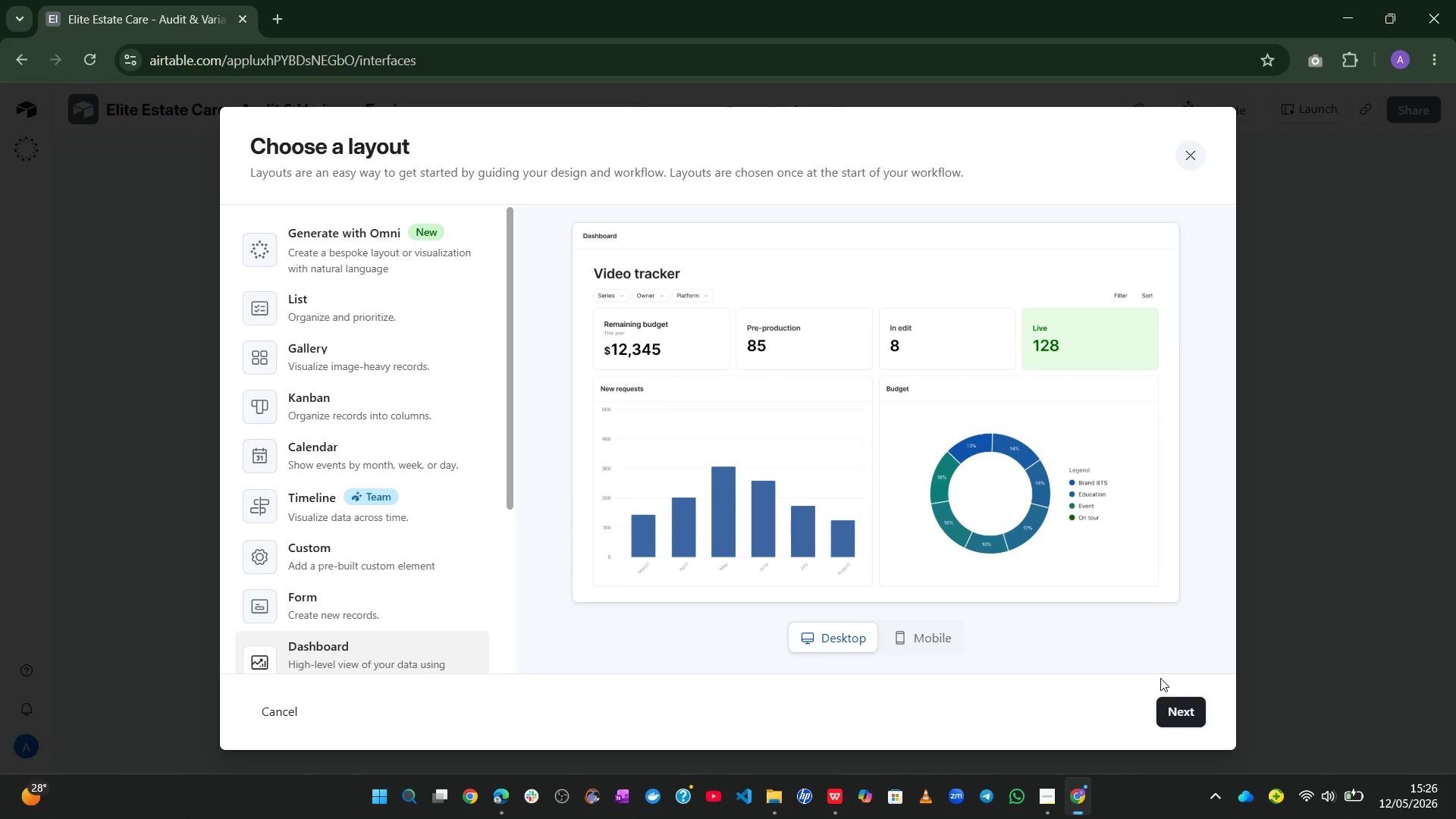 
left_click([1178, 724])
 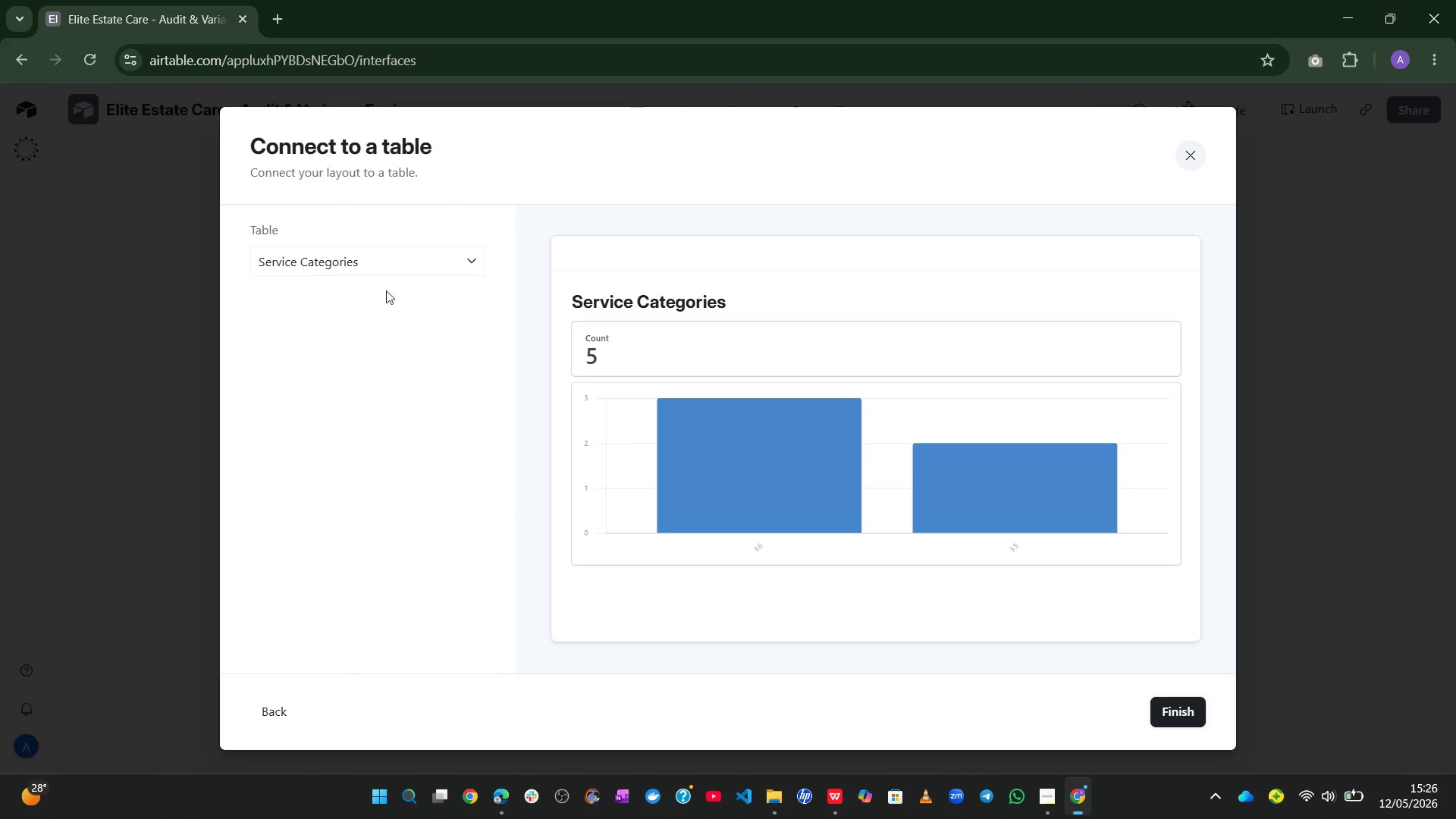 
left_click([394, 266])
 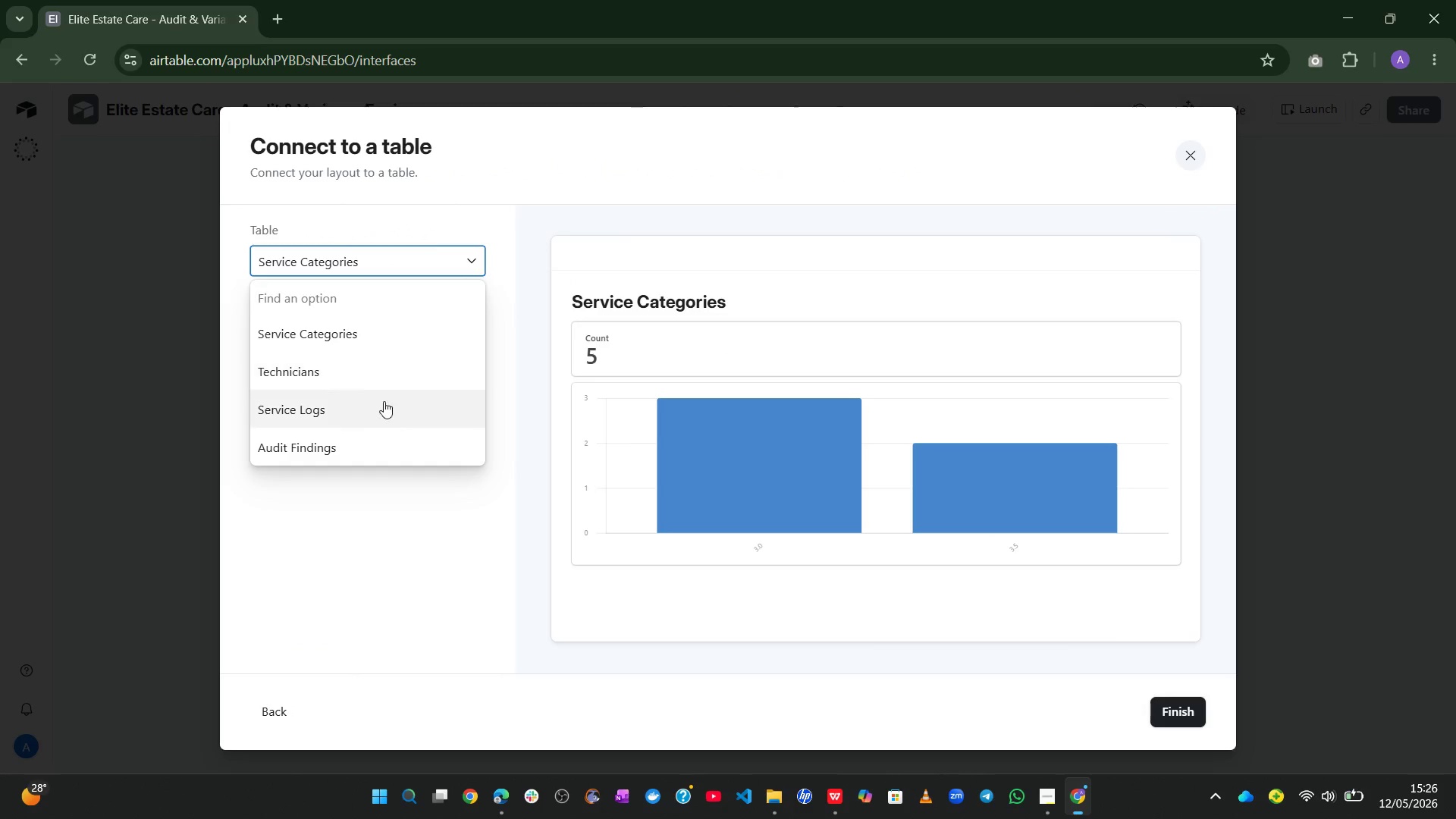 
left_click([388, 413])
 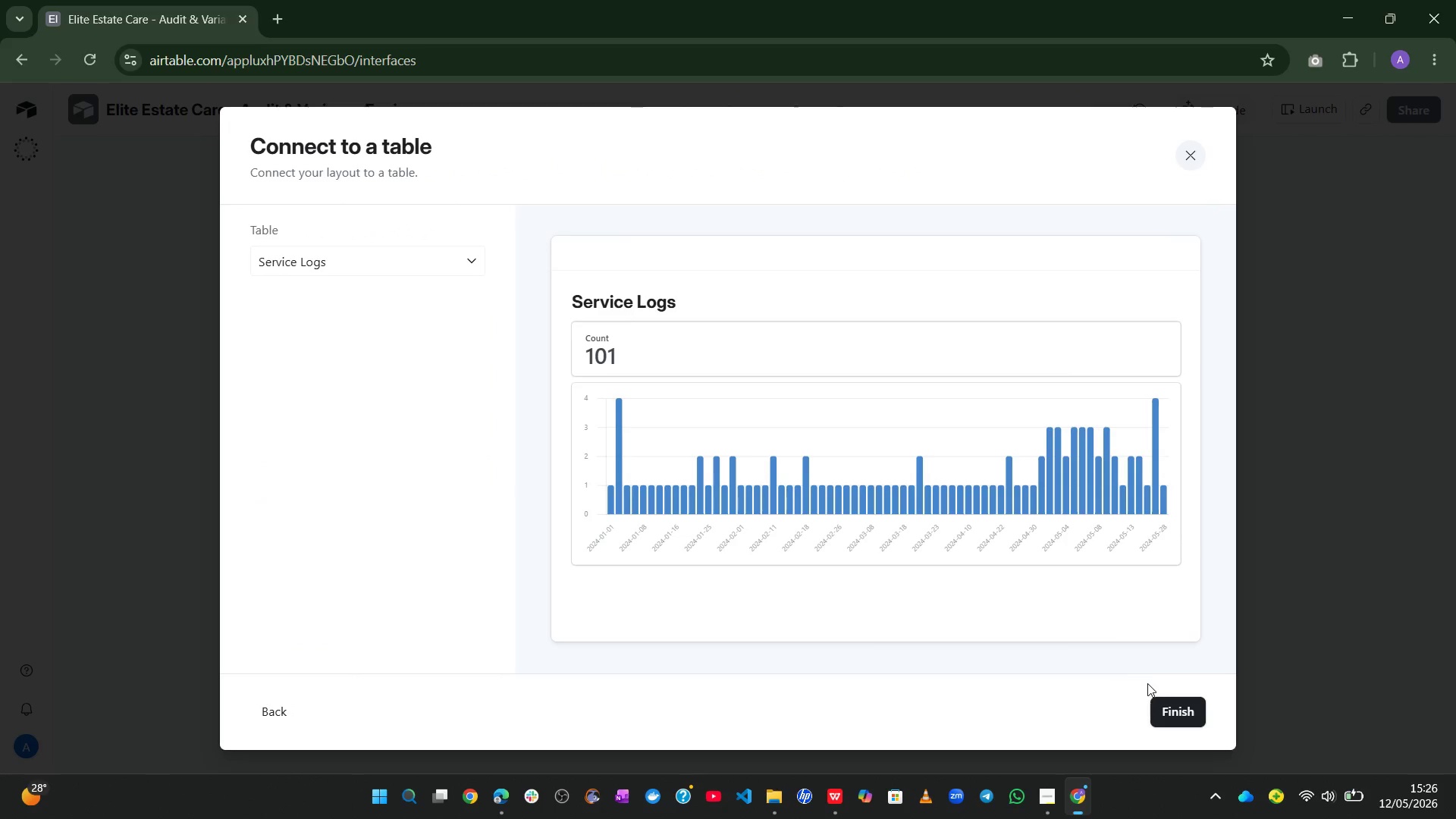 
left_click([1180, 706])
 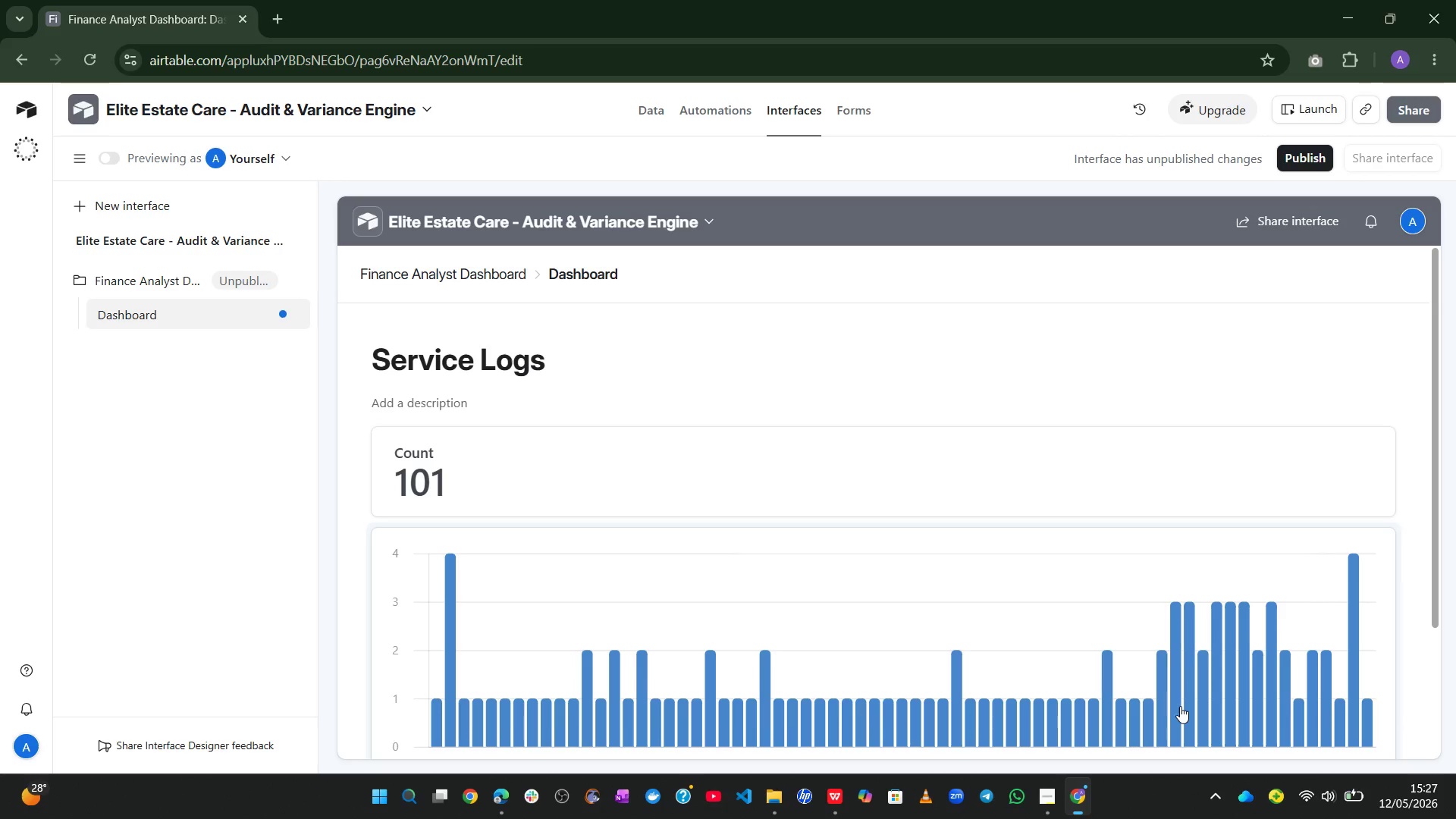 
wait(15.61)
 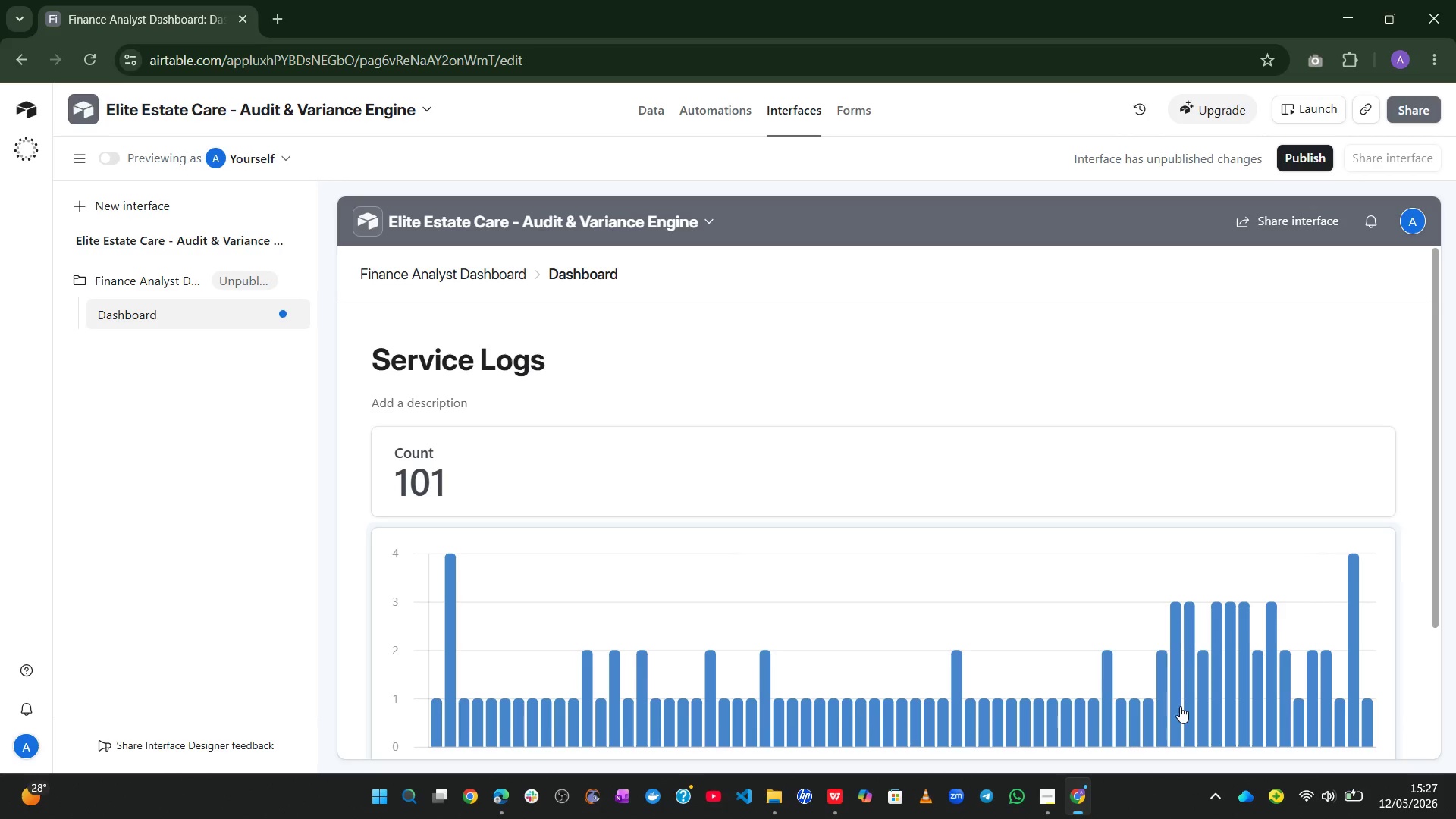 
left_click([820, 428])
 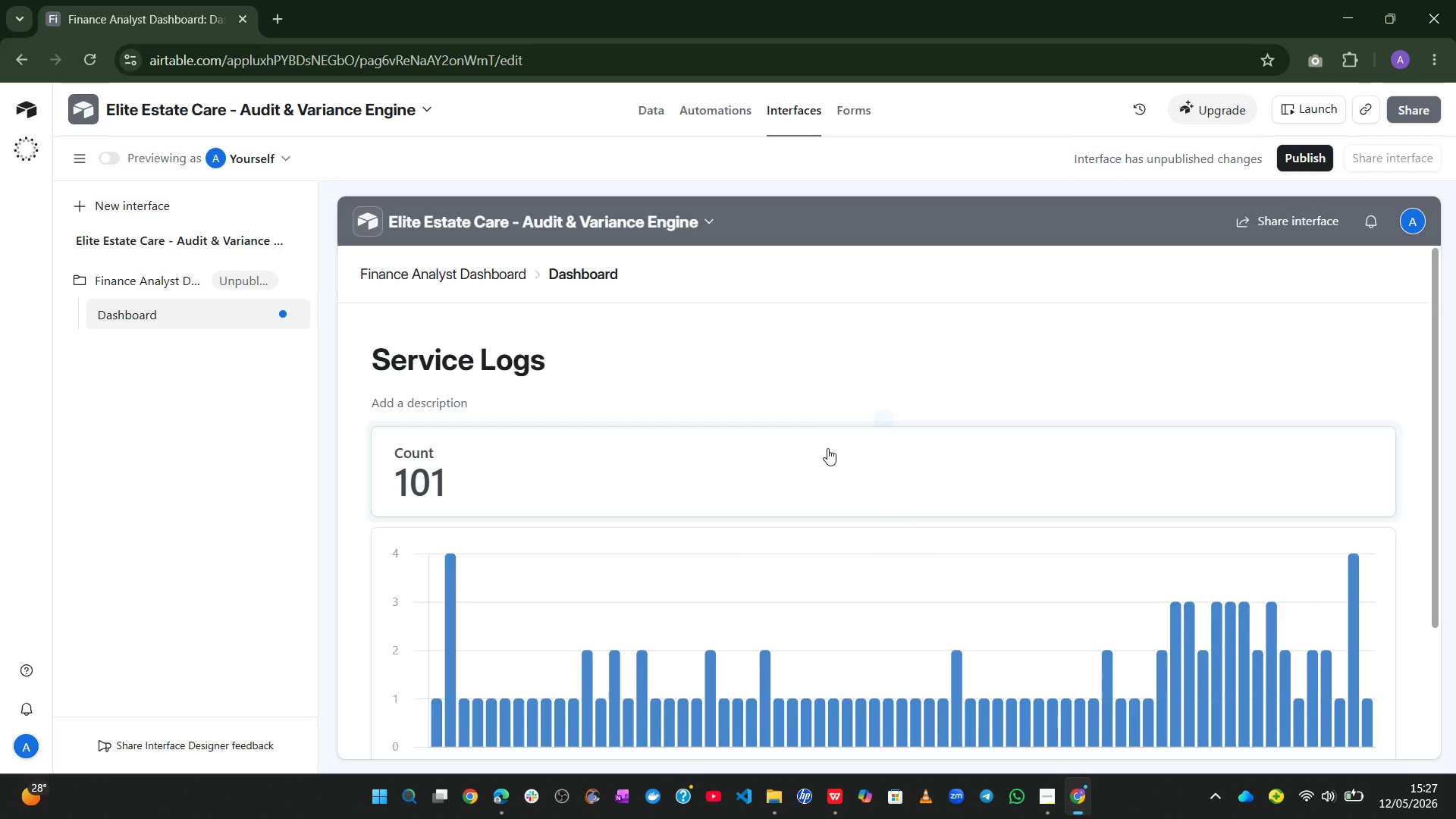 
left_click([827, 448])
 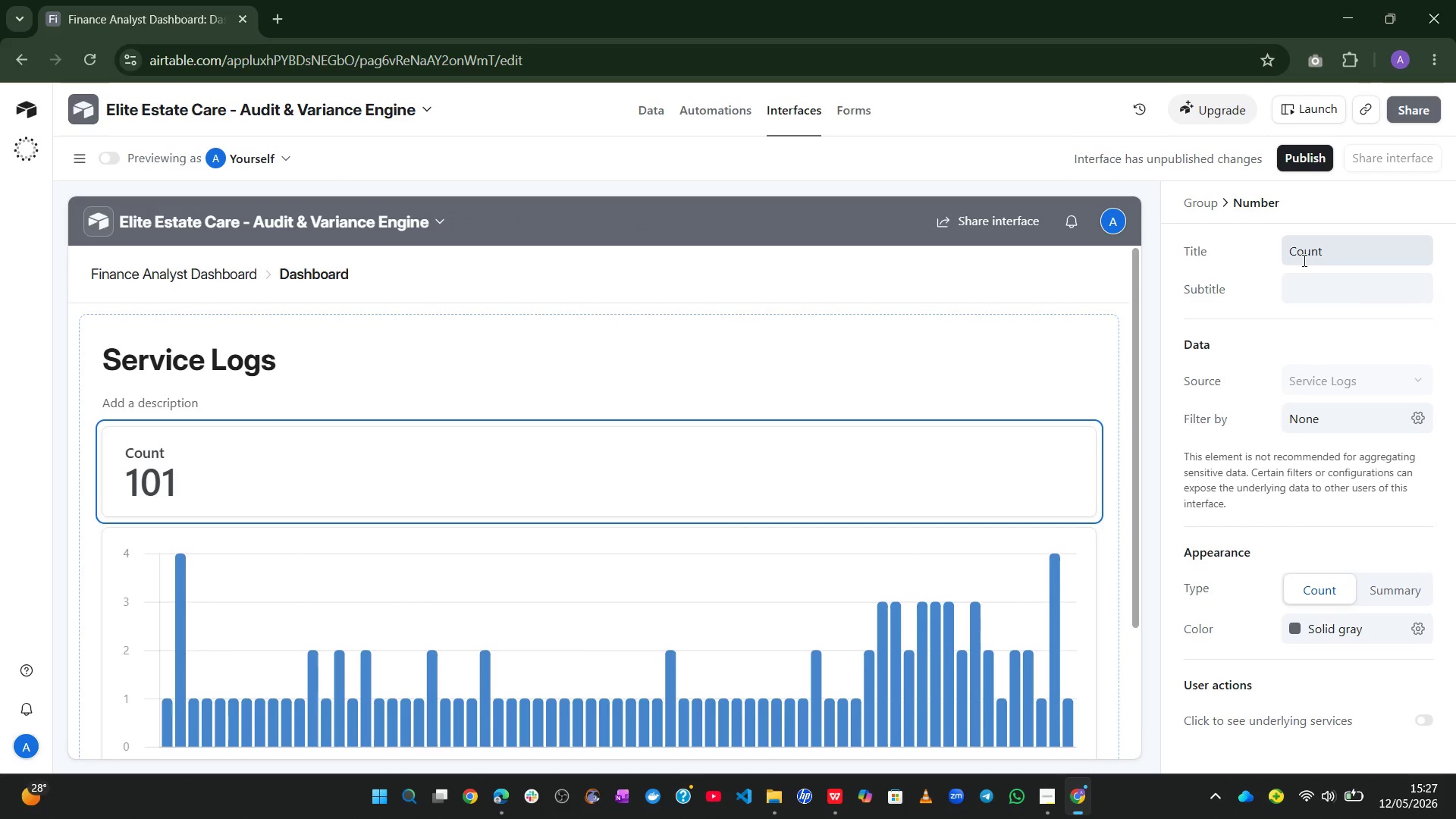 
left_click([1303, 260])
 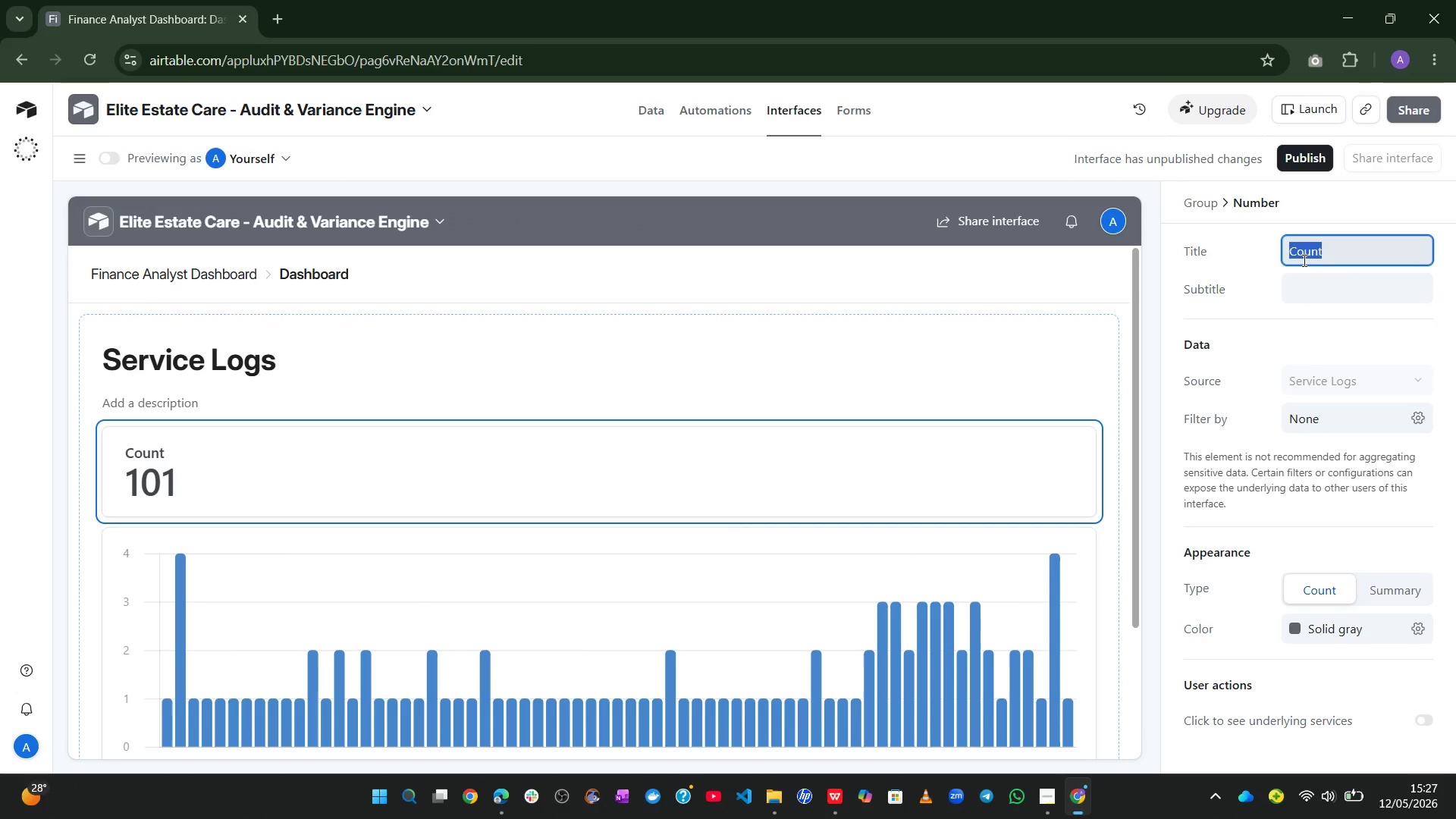 
type(Total Potential Loss ))
key(Backspace)
type(($))
 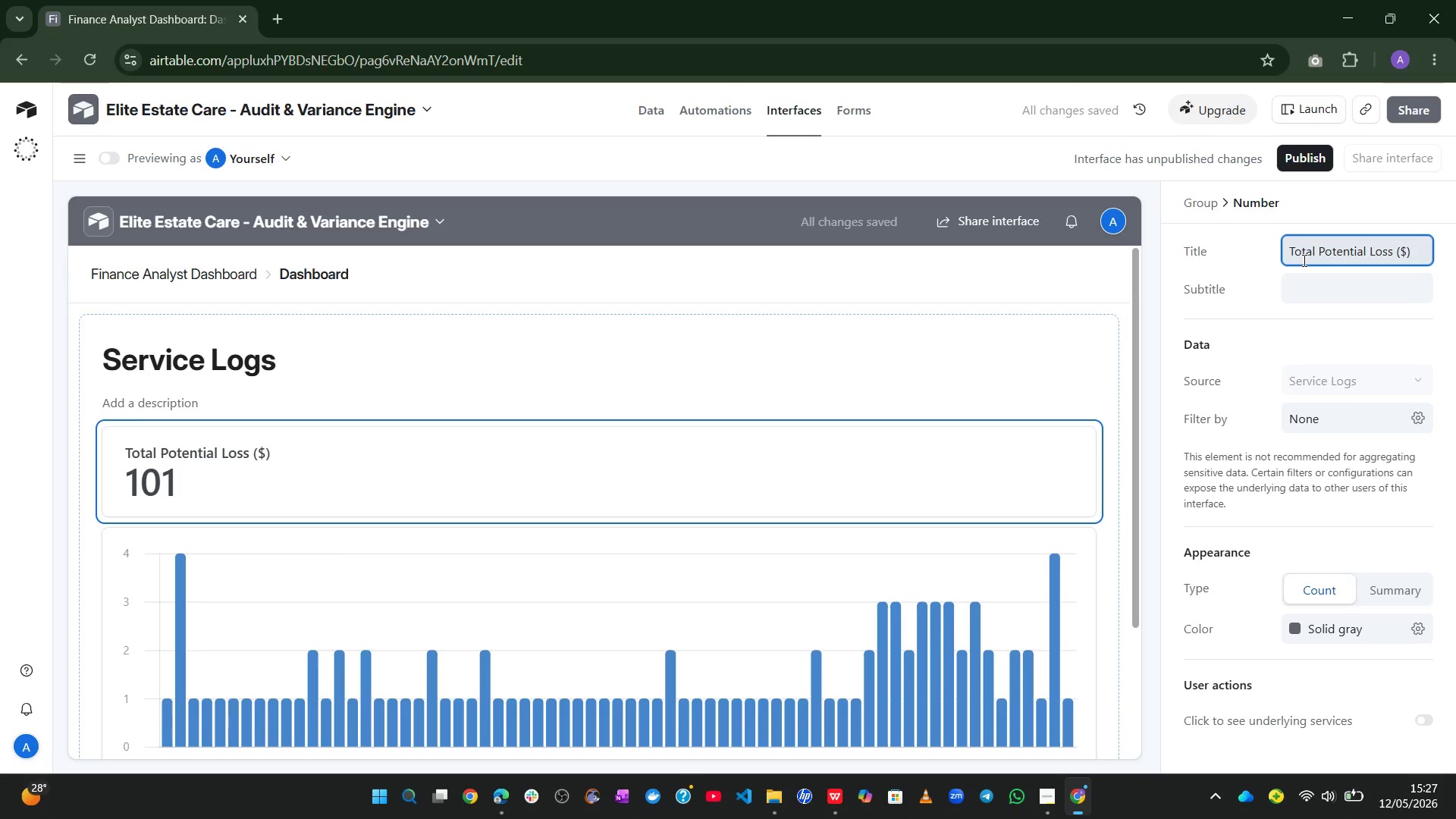 
wait(13.73)
 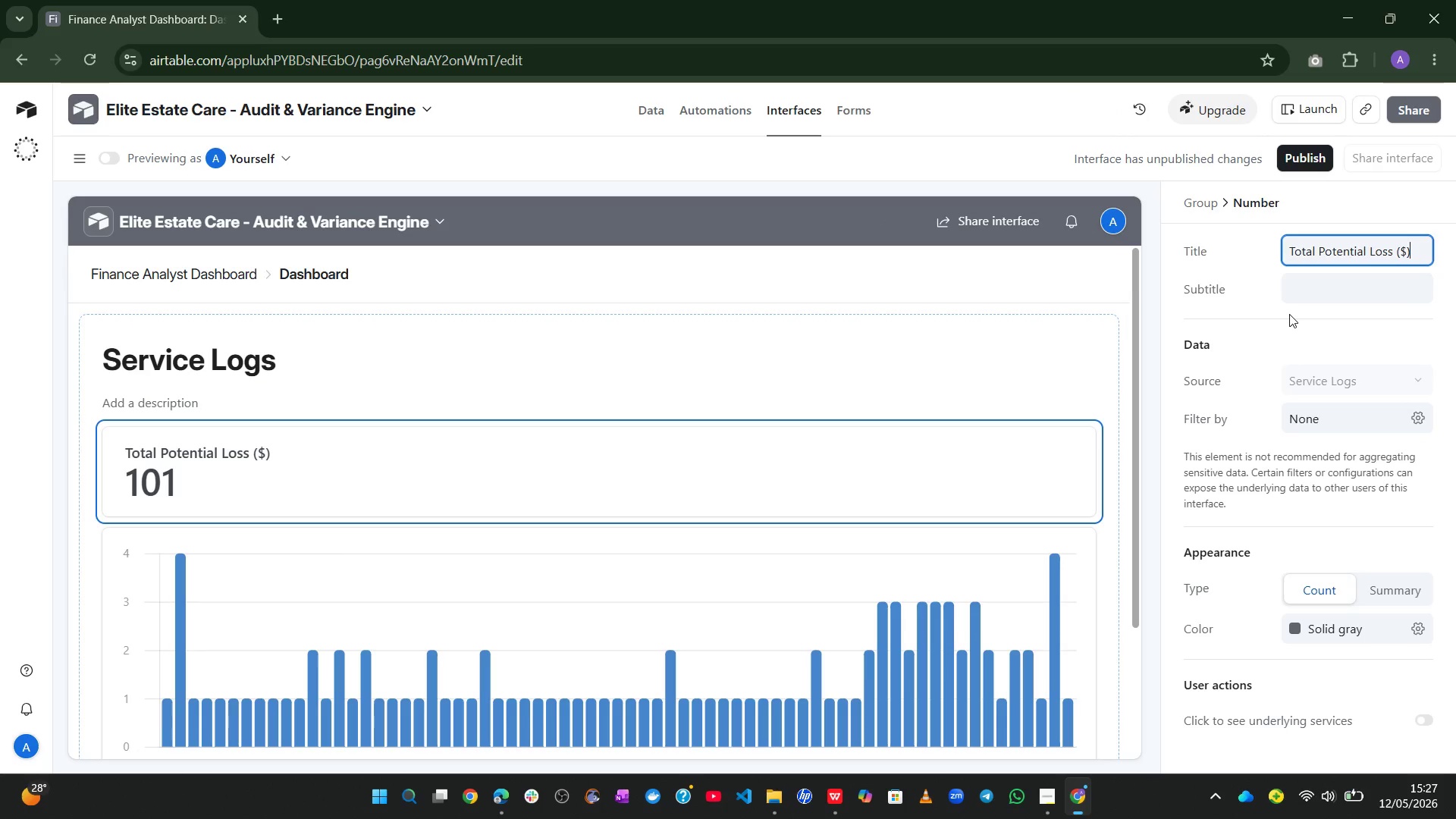 
left_click([1400, 580])
 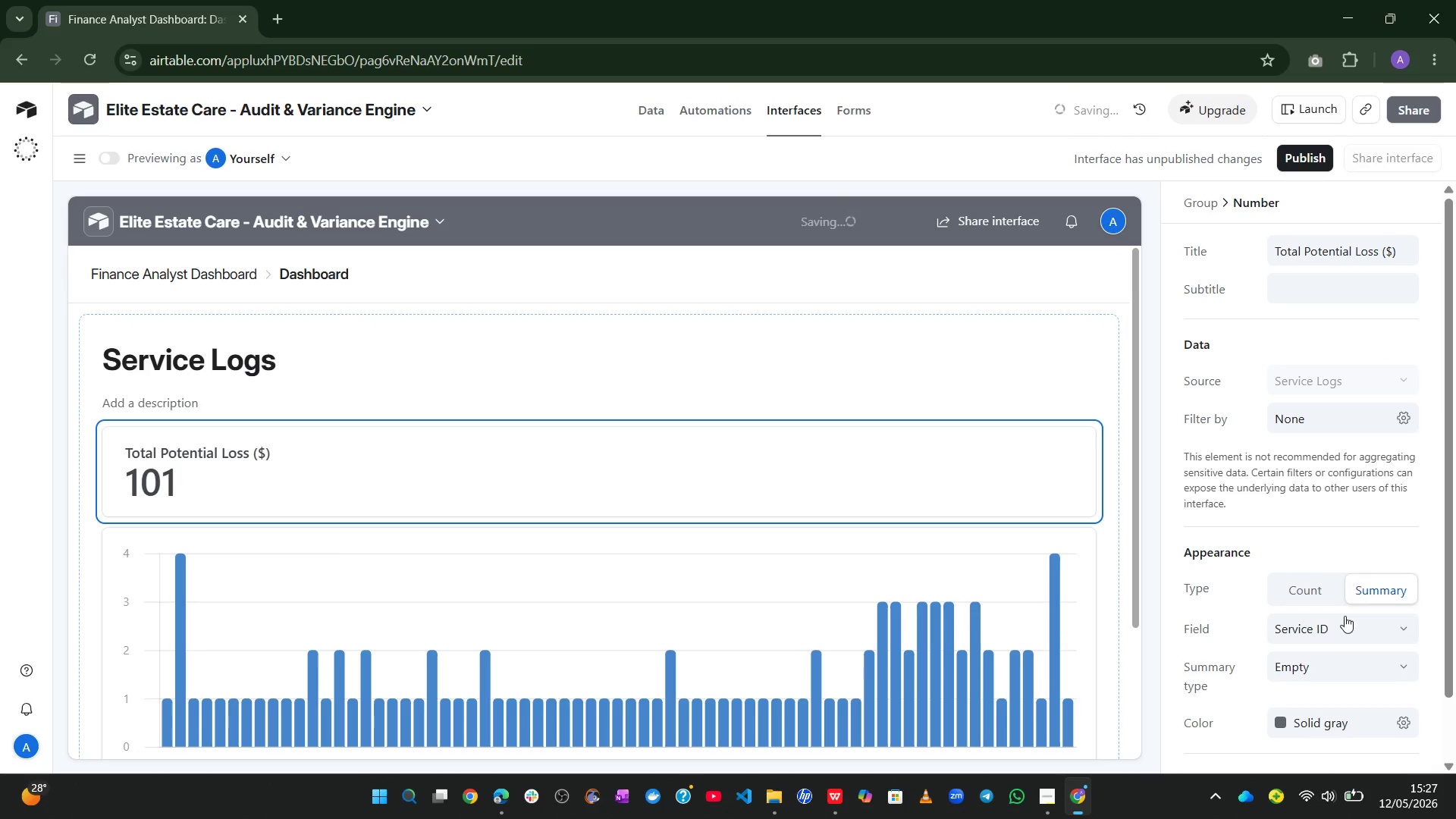 
left_click([1341, 629])
 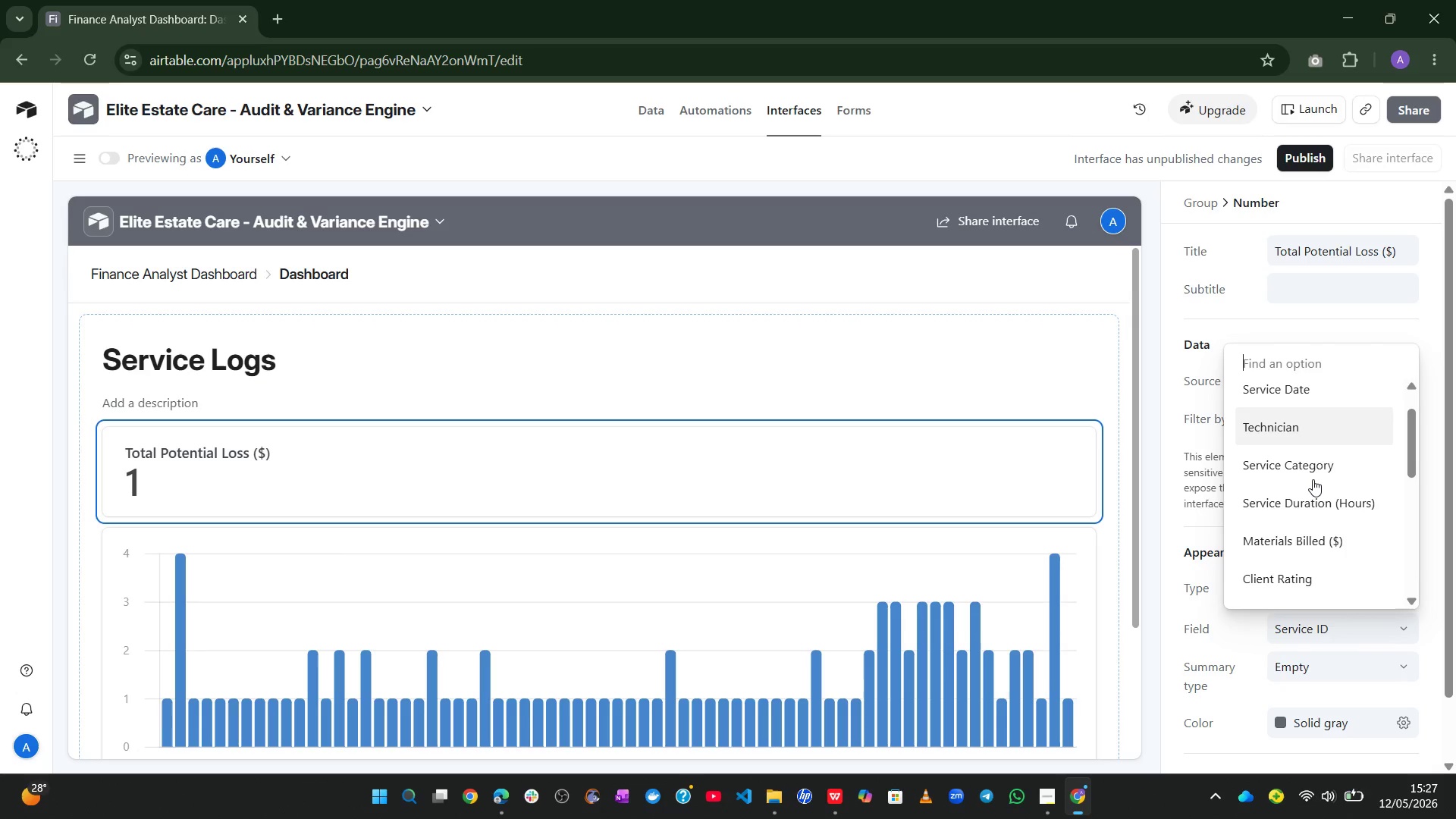 
wait(13.98)
 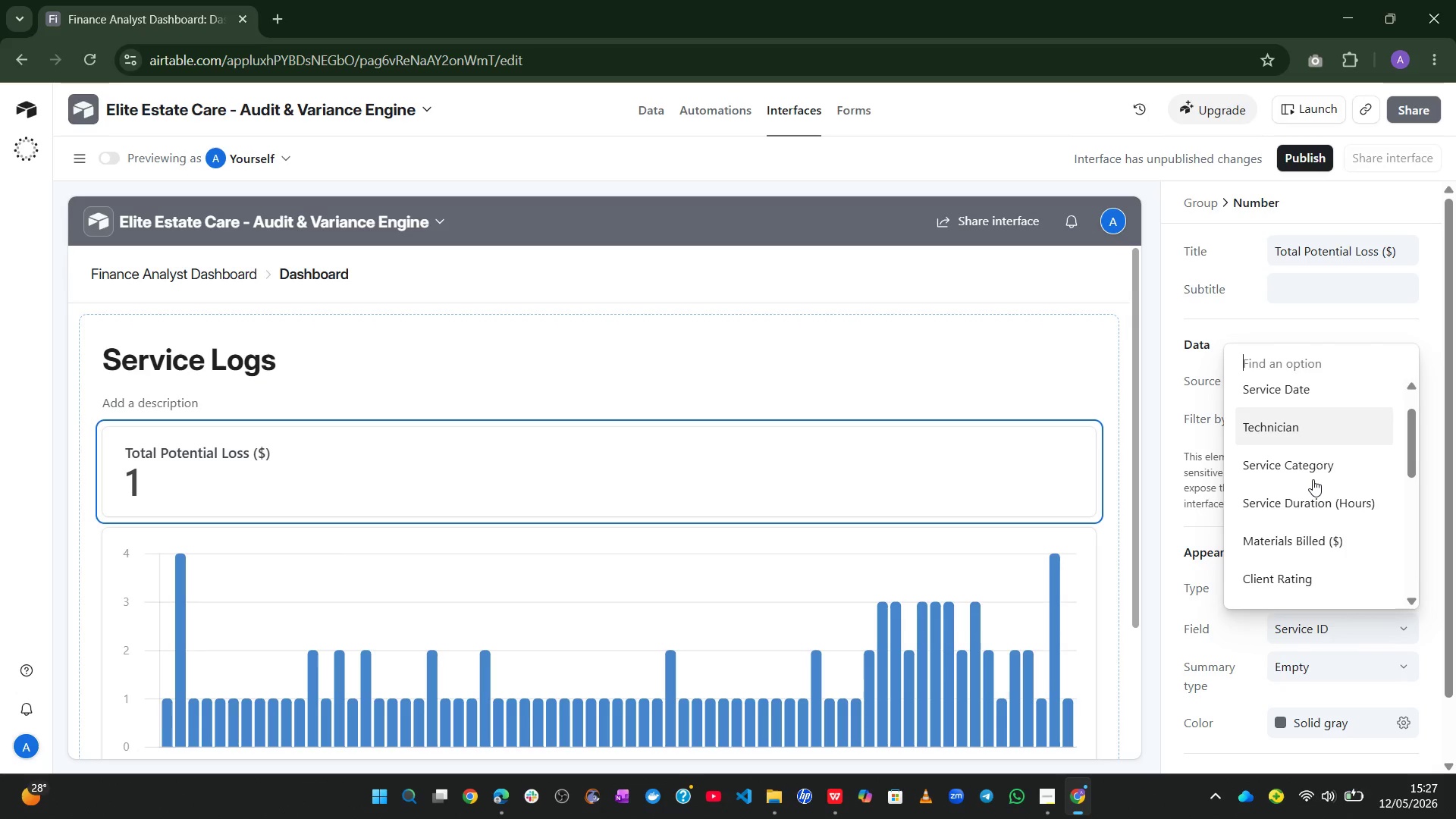 
left_click([1302, 553])
 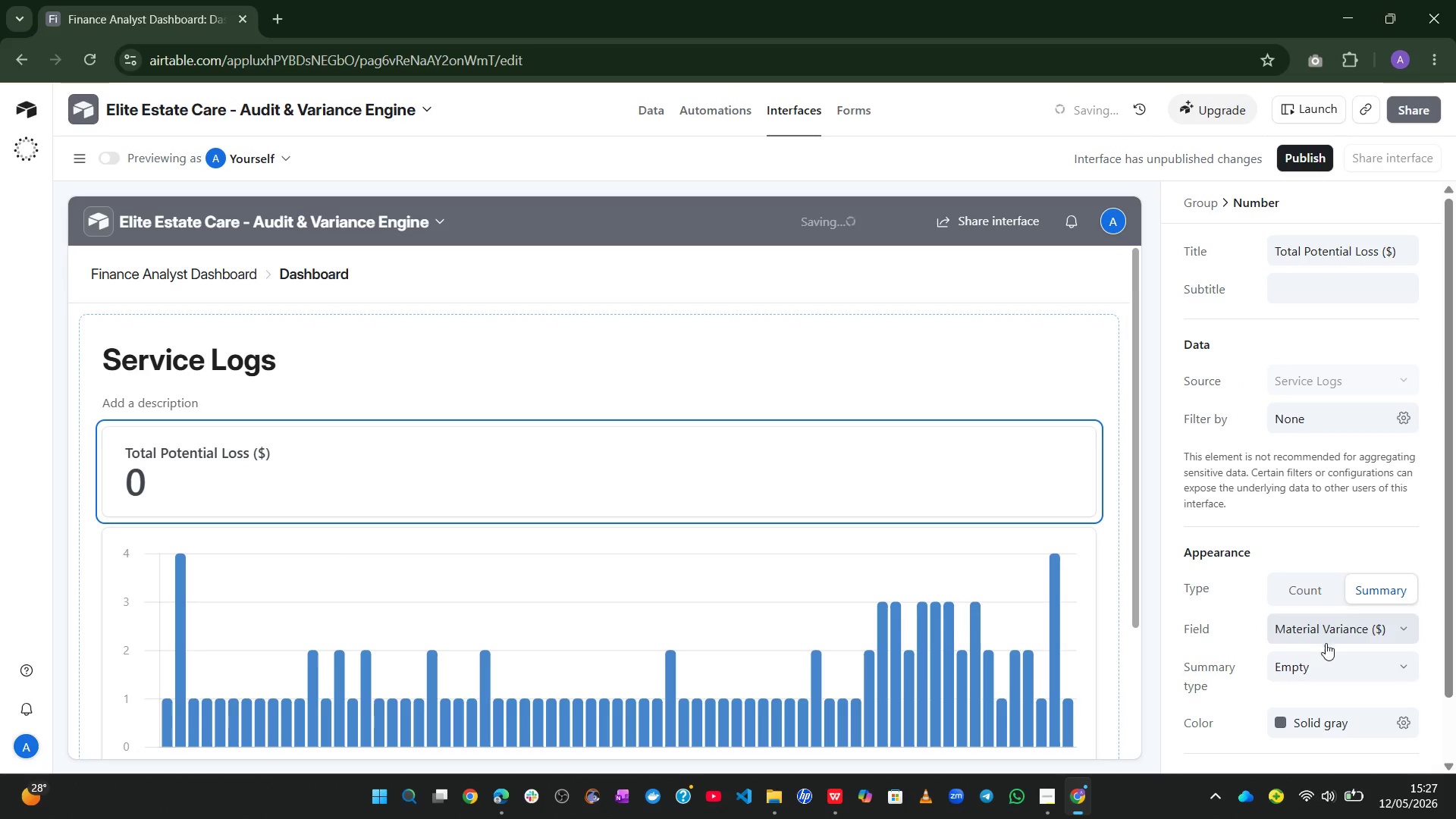 
left_click([1330, 664])
 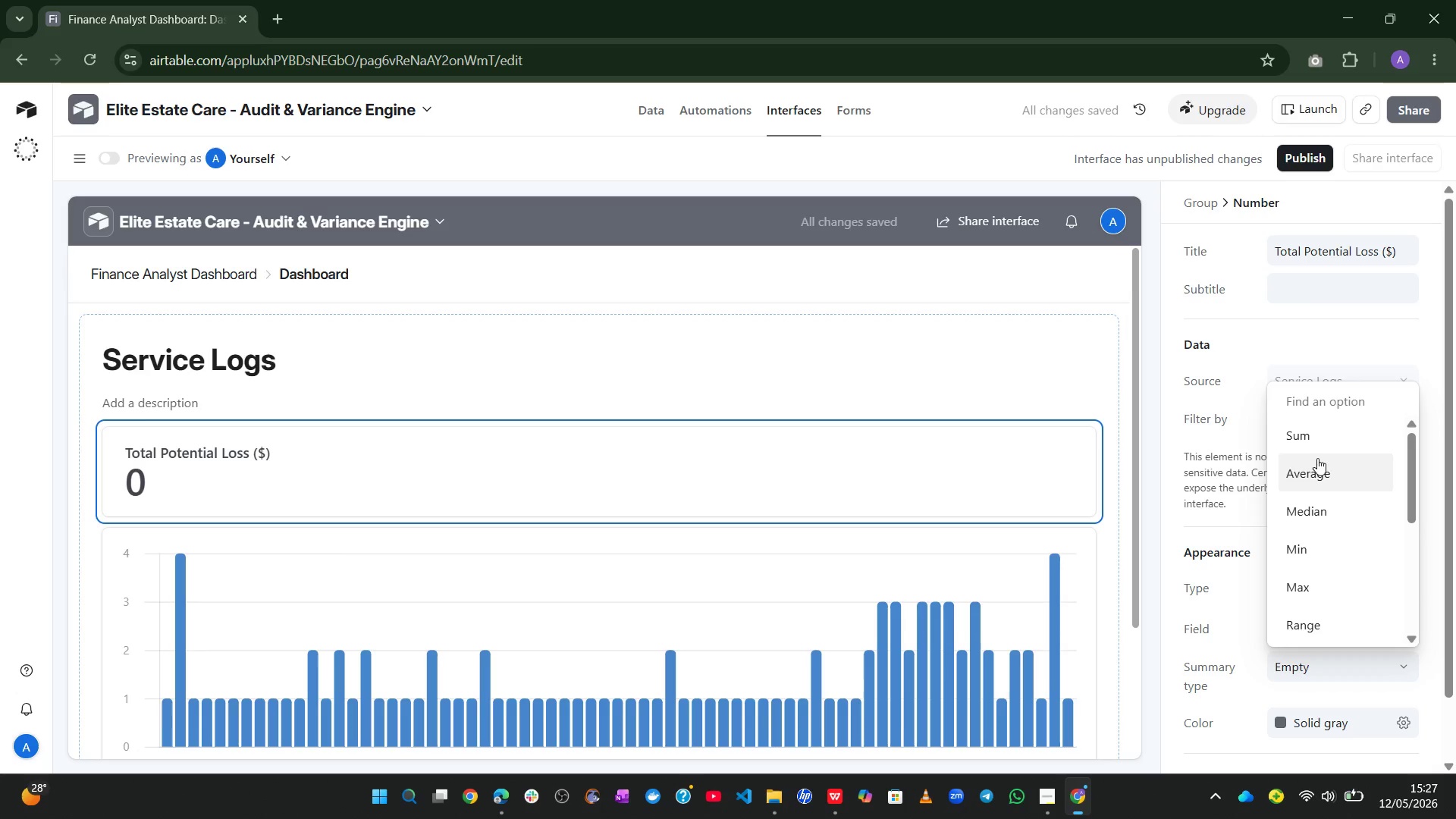 
left_click([1305, 428])
 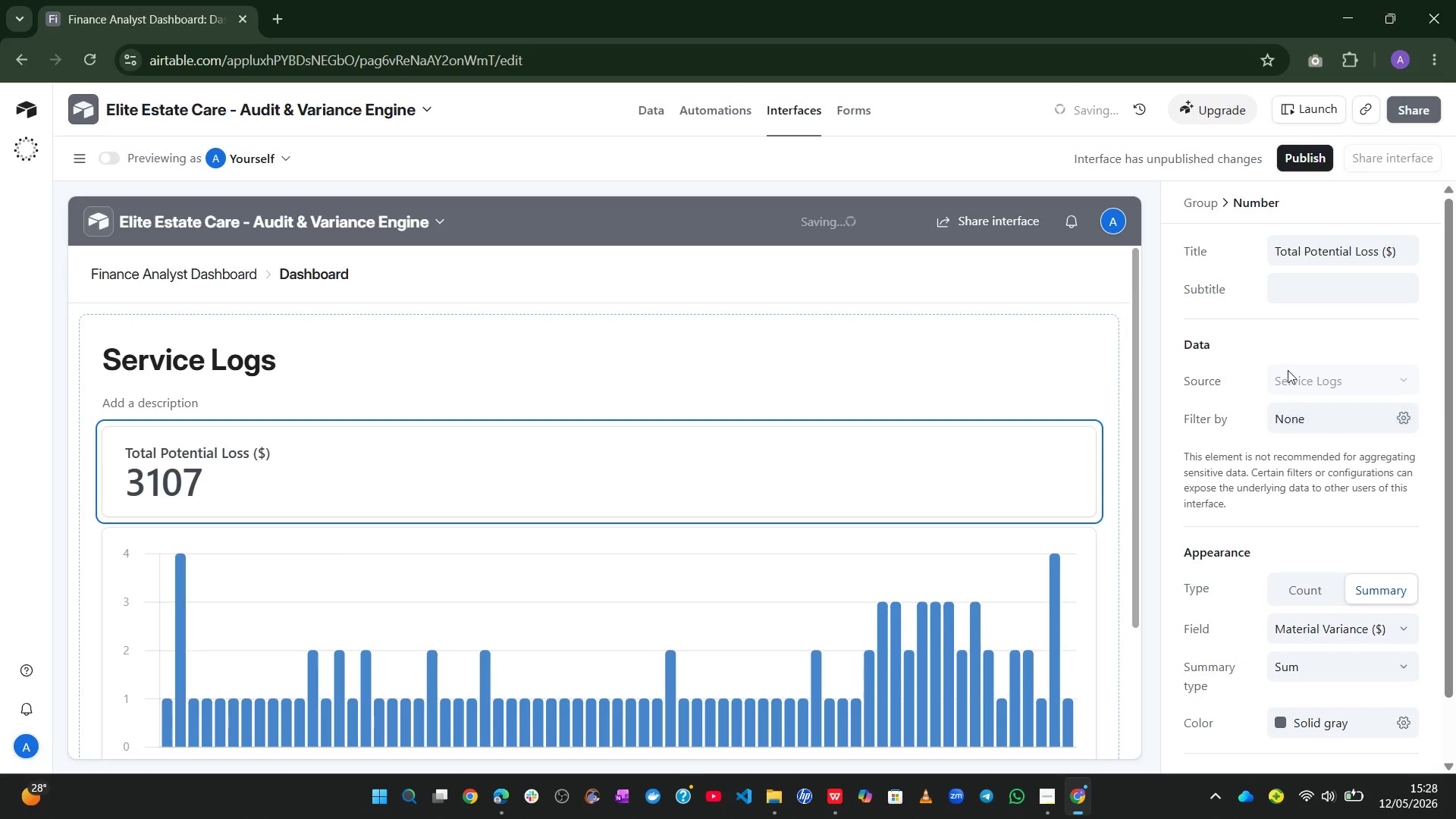 
left_click([1254, 321])
 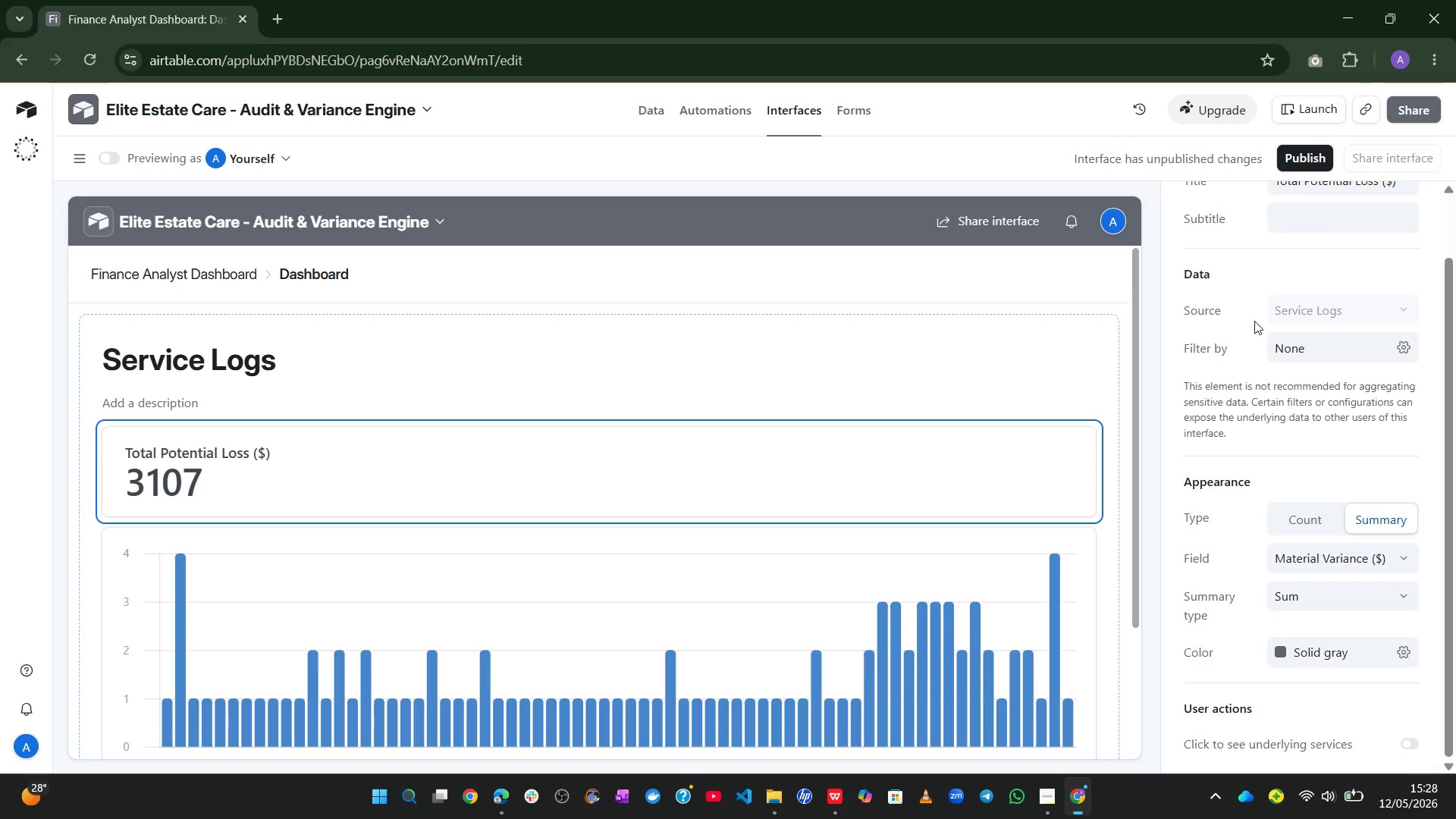 
wait(15.42)
 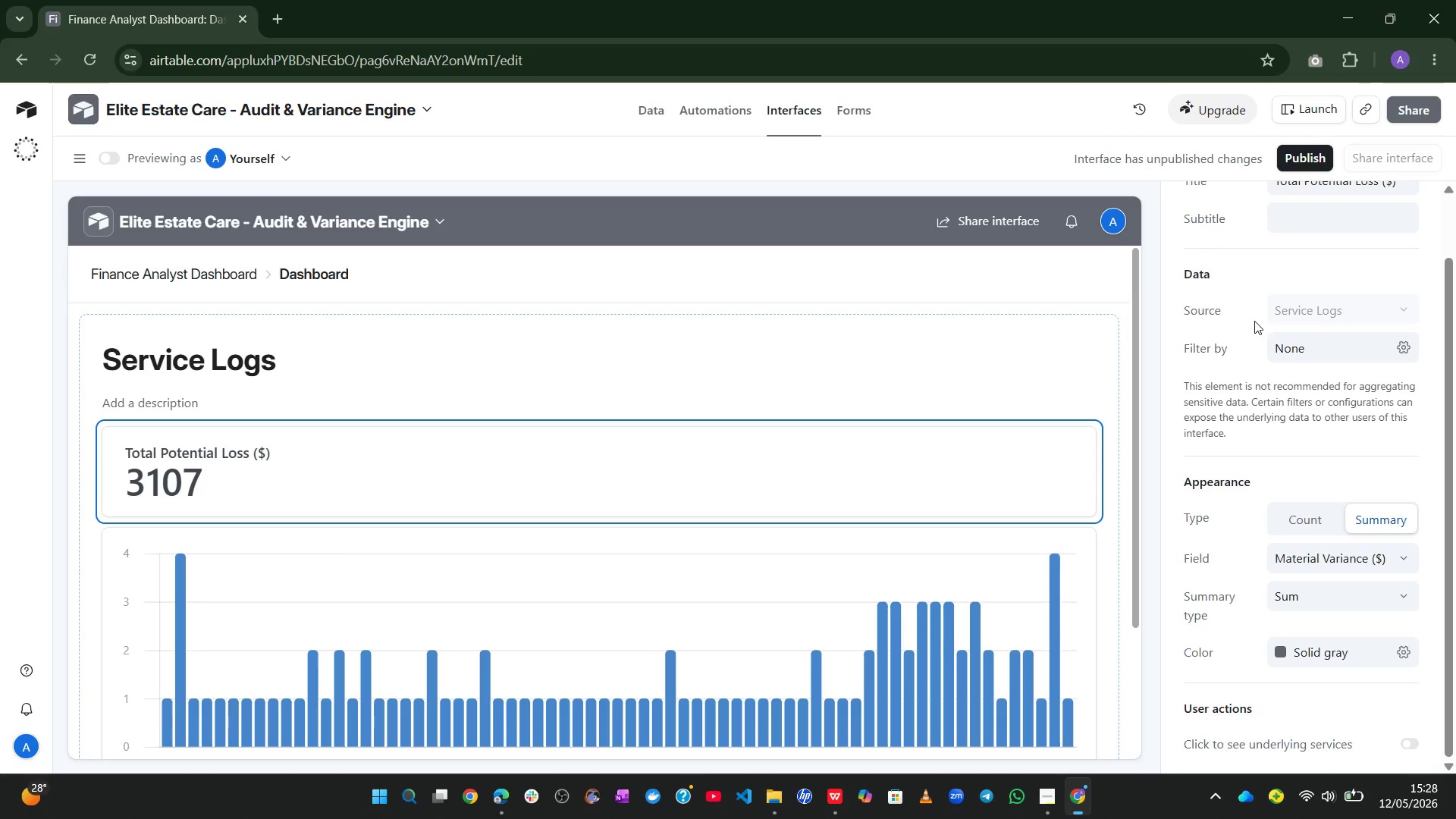 
left_click([1105, 458])
 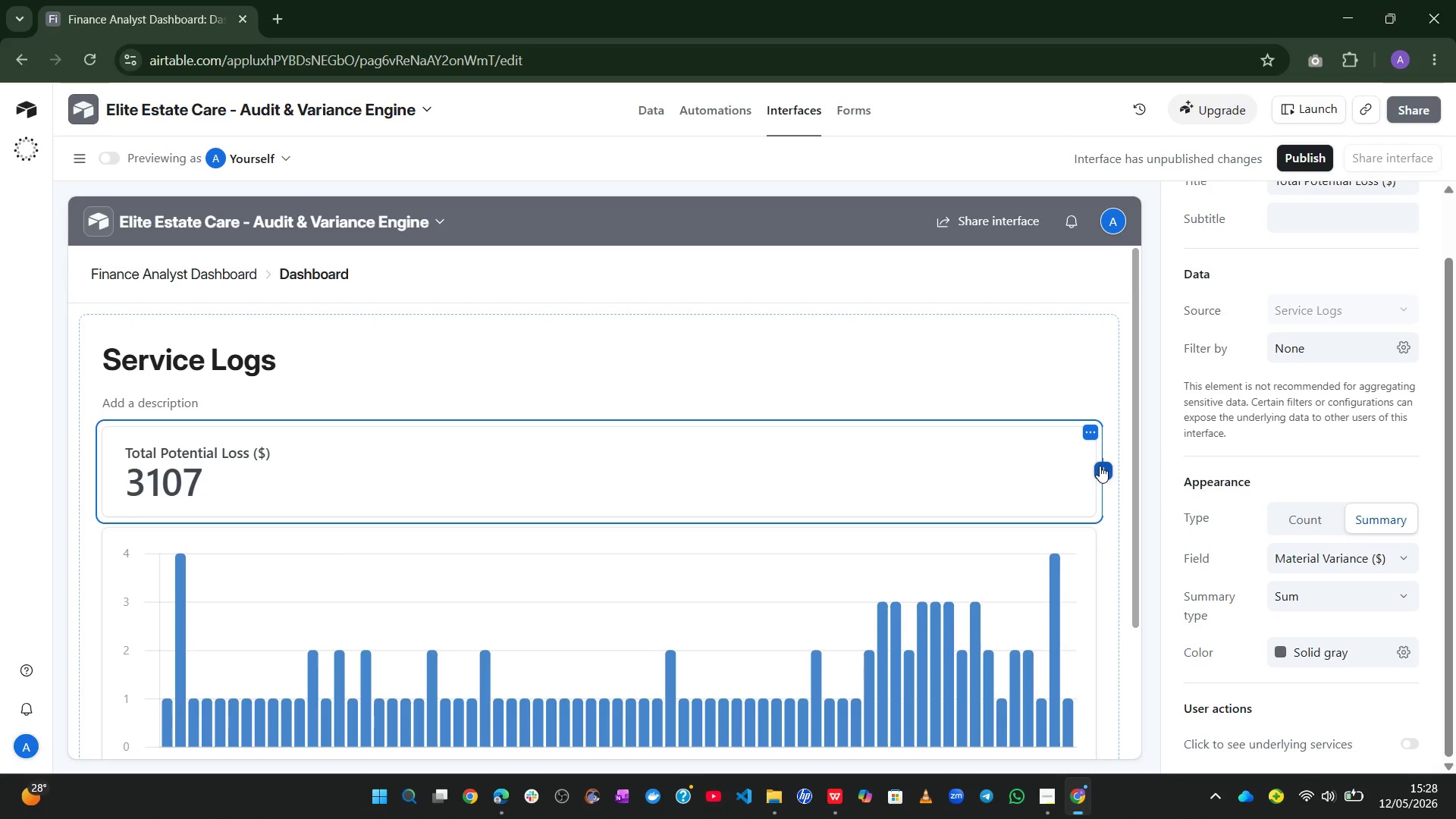 
left_click([1100, 466])
 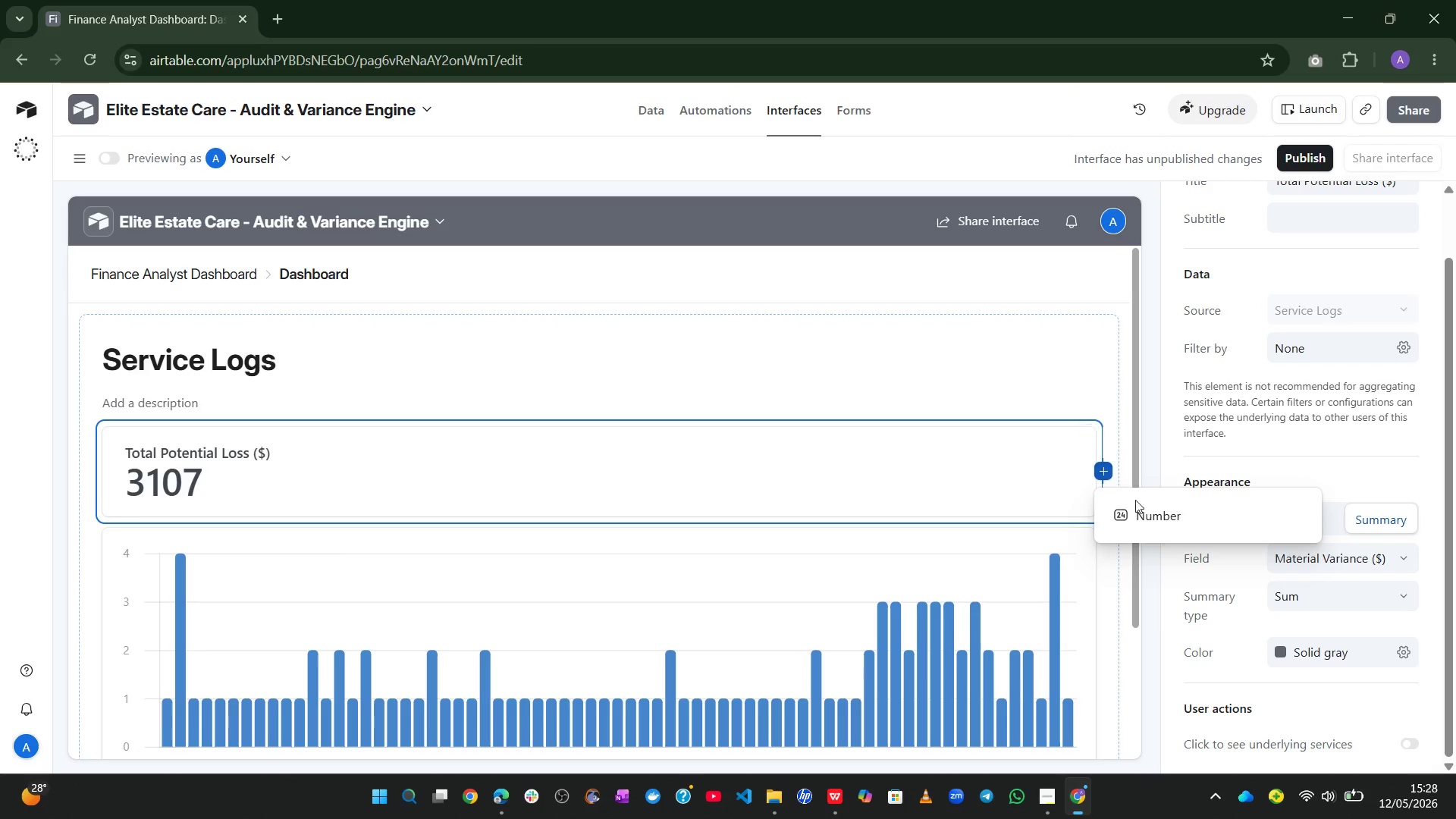 
left_click([1148, 507])
 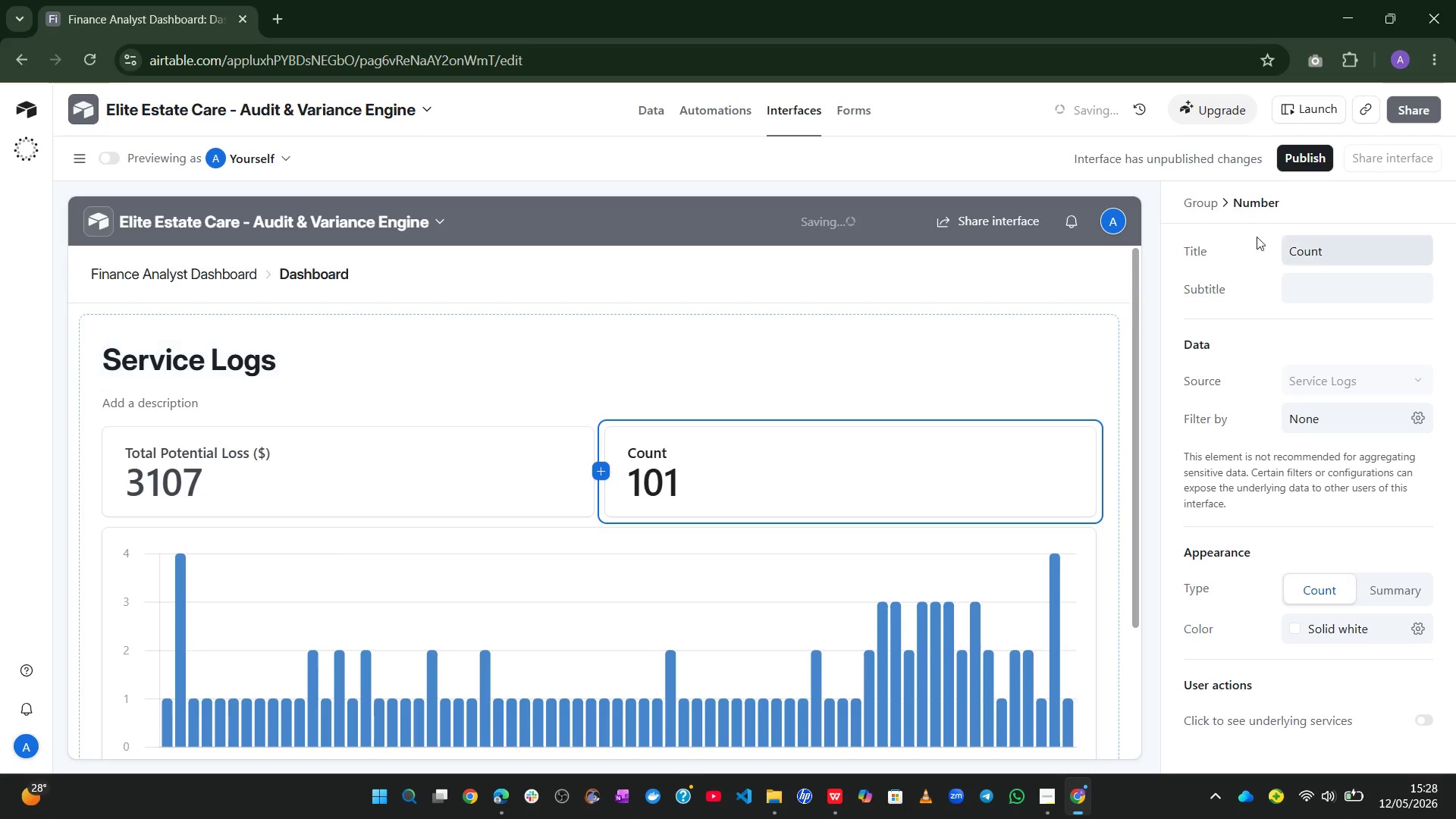 
left_click([1292, 246])
 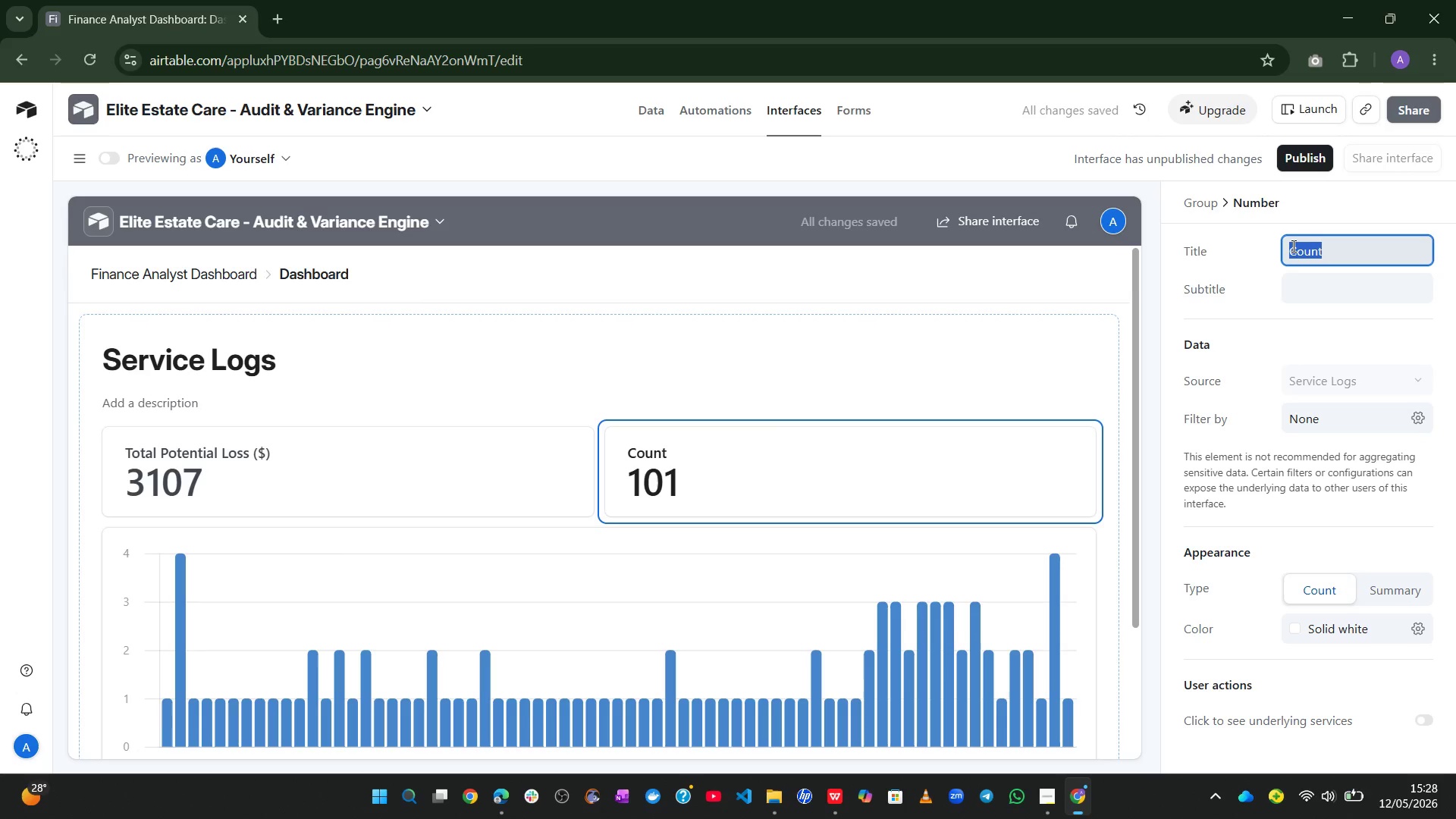 
type(Resolved Finidngs)
 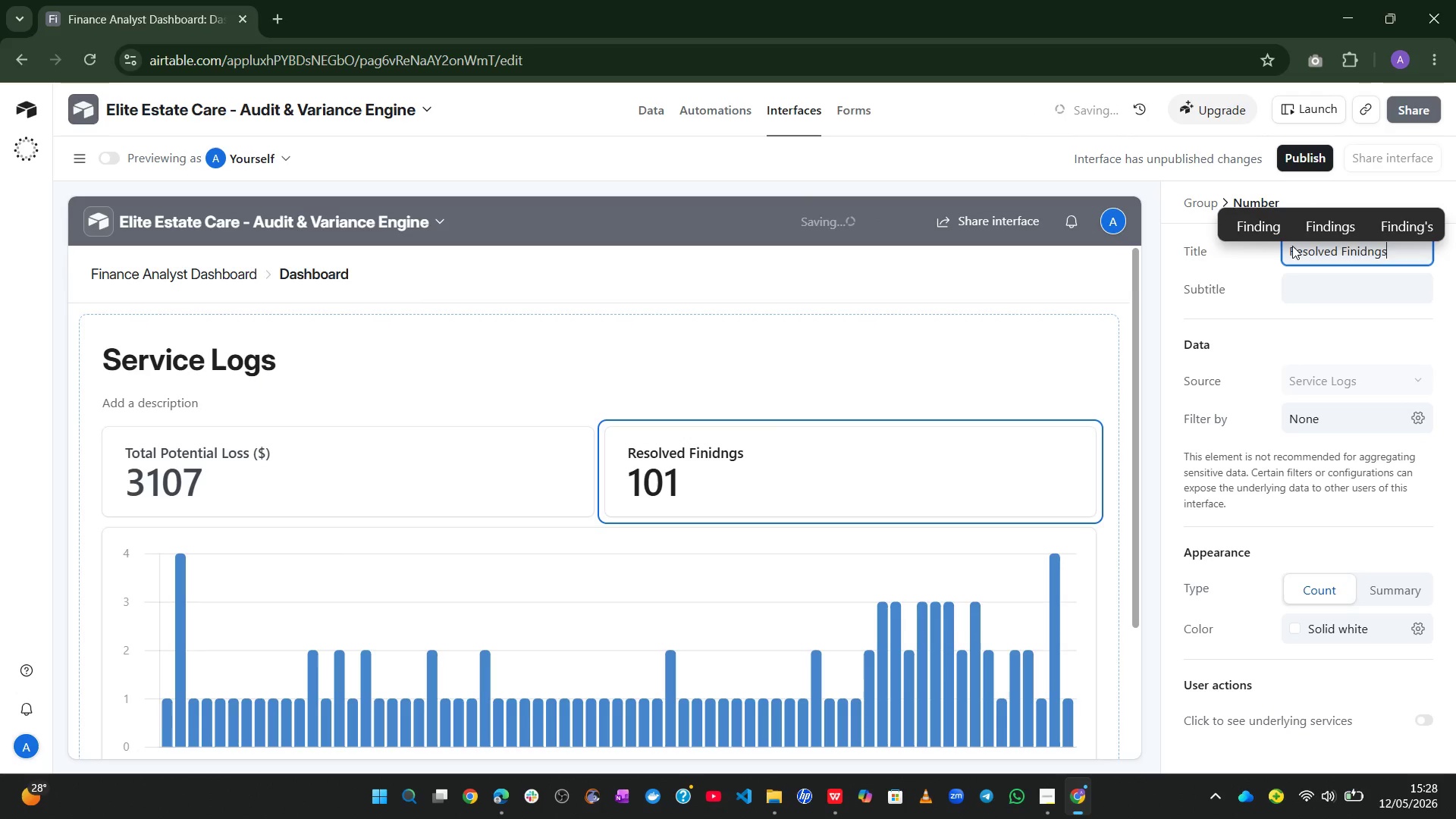 
left_click([1274, 346])
 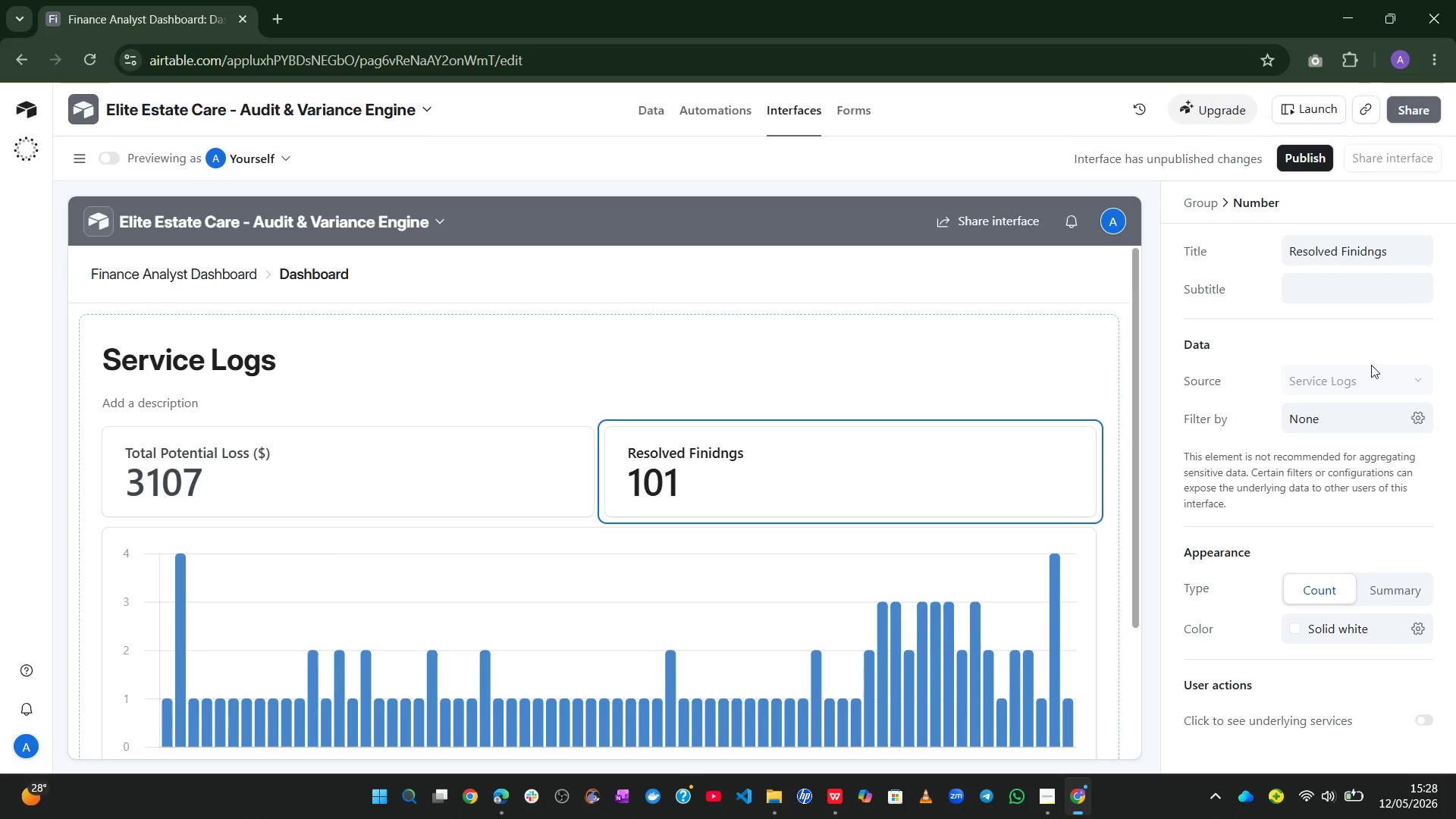 
wait(16.03)
 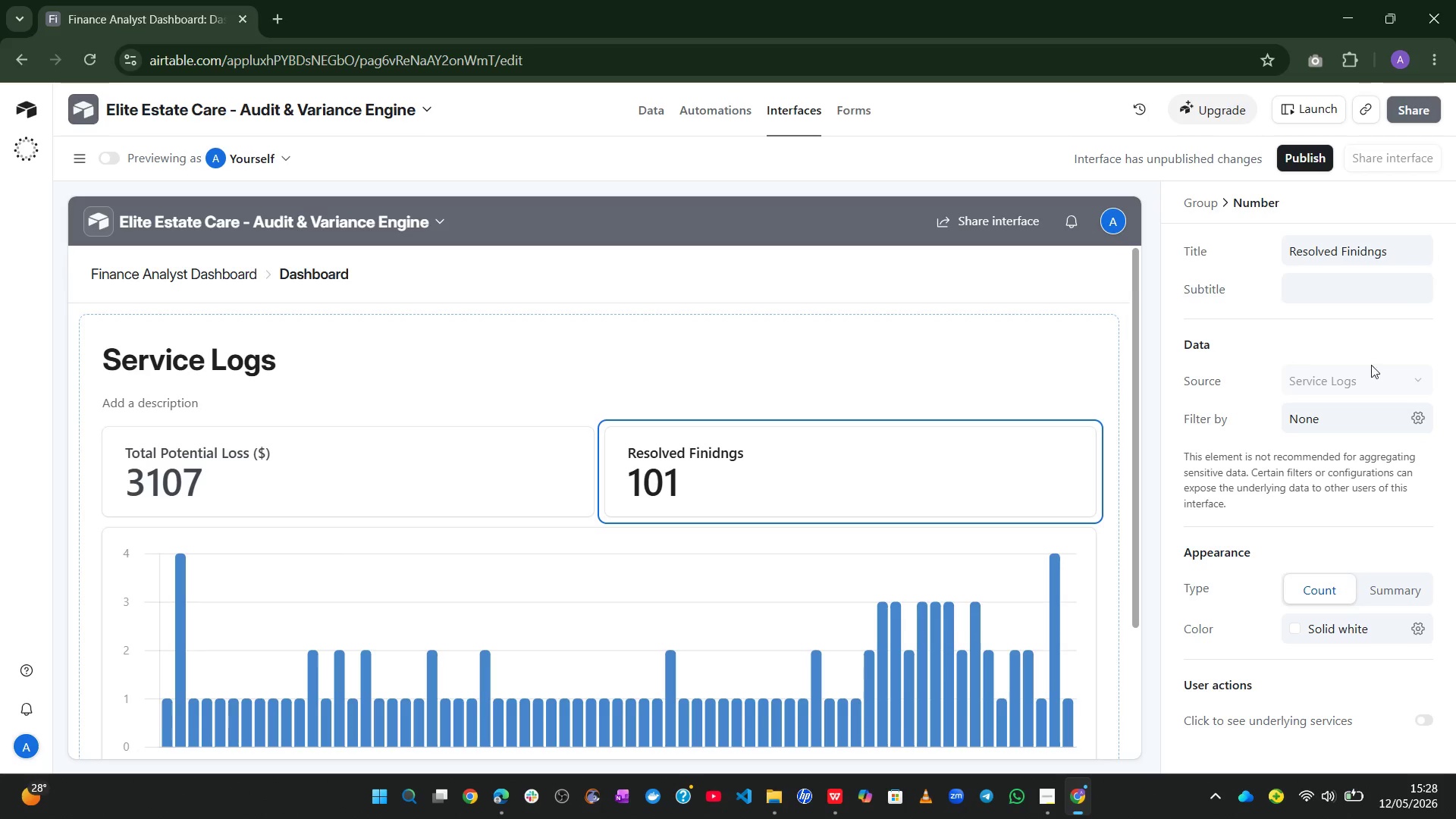 
left_click([80, 170])
 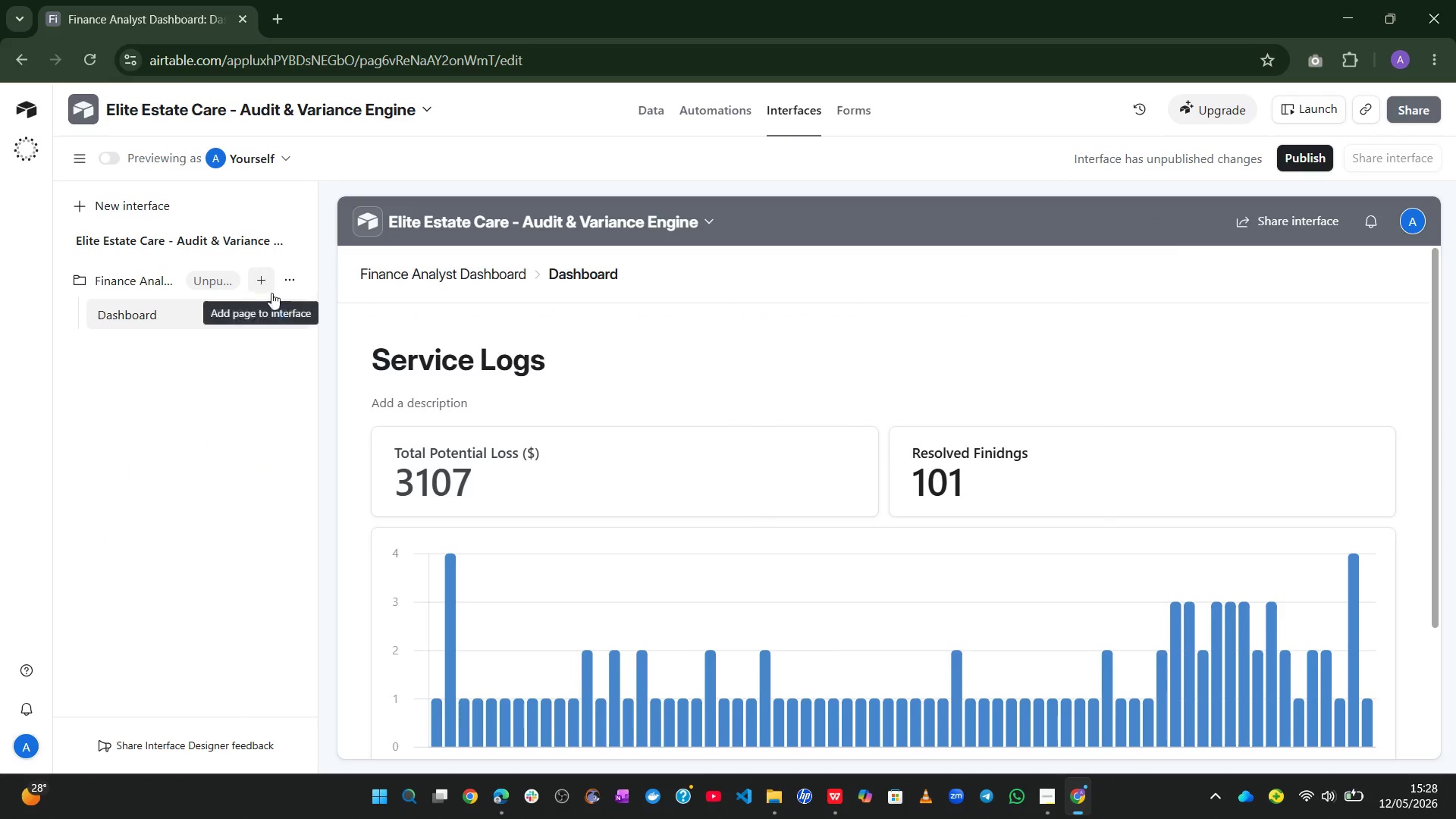 
left_click([263, 280])
 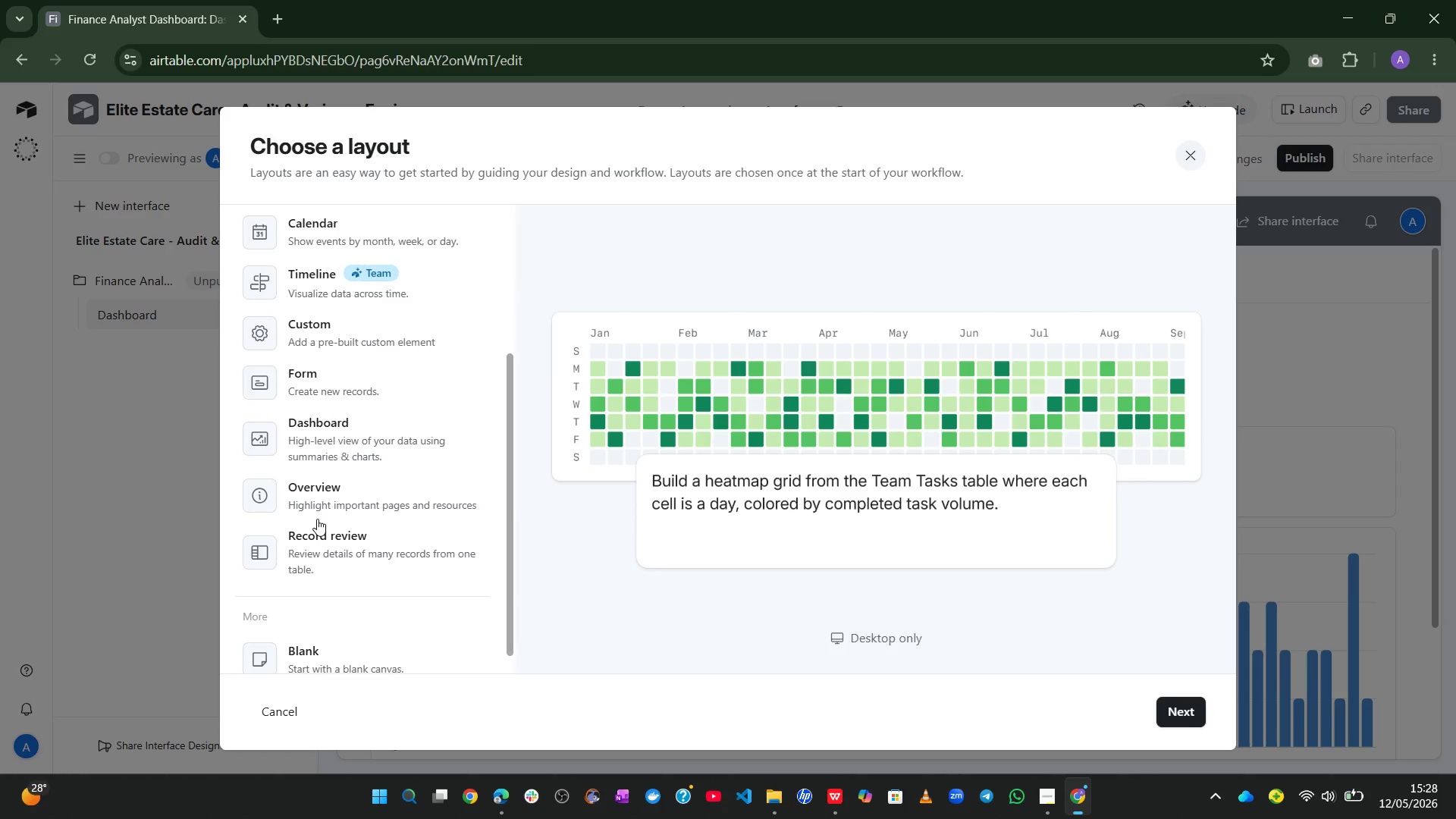 
left_click([344, 437])
 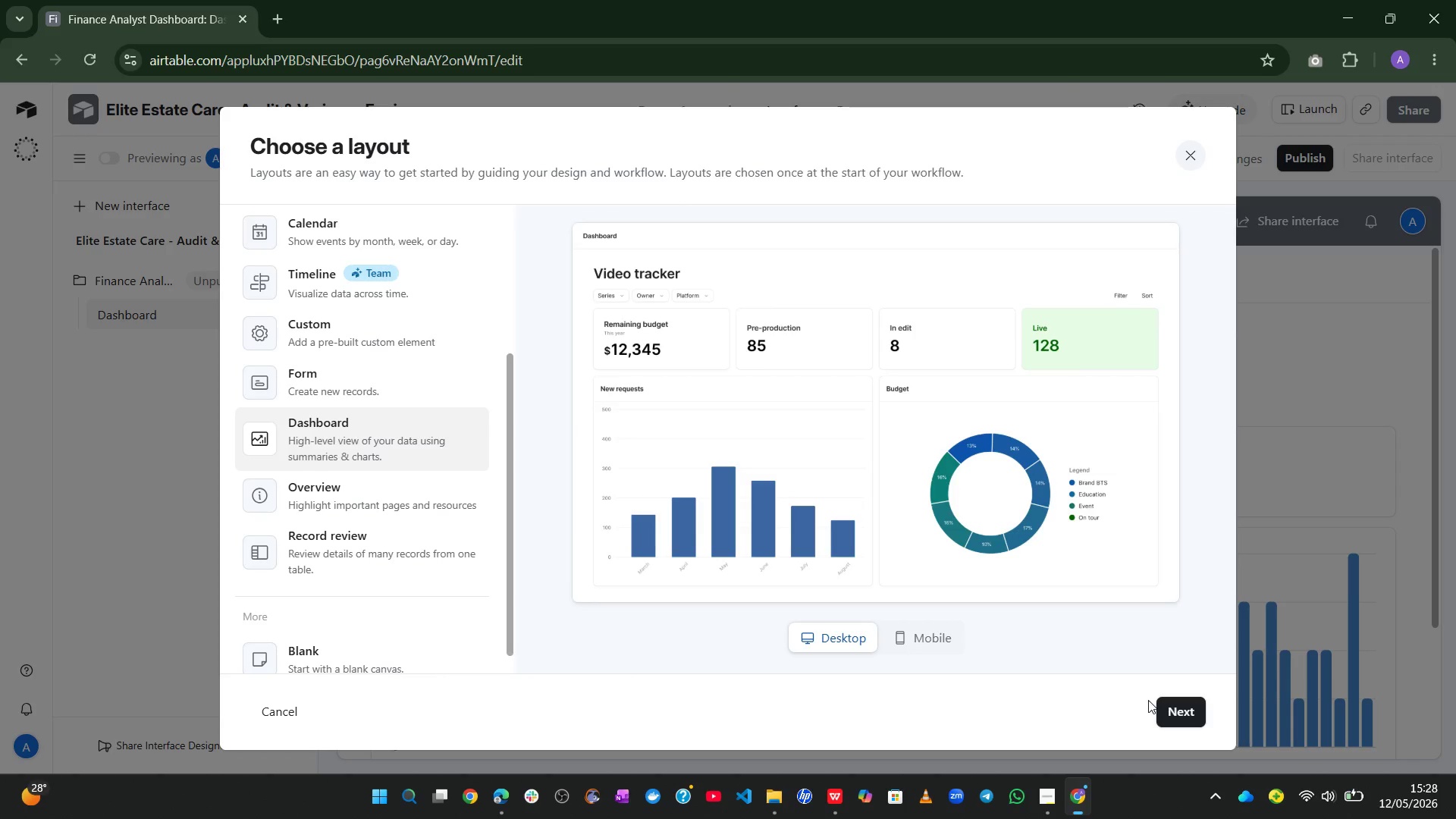 
left_click([1162, 701])
 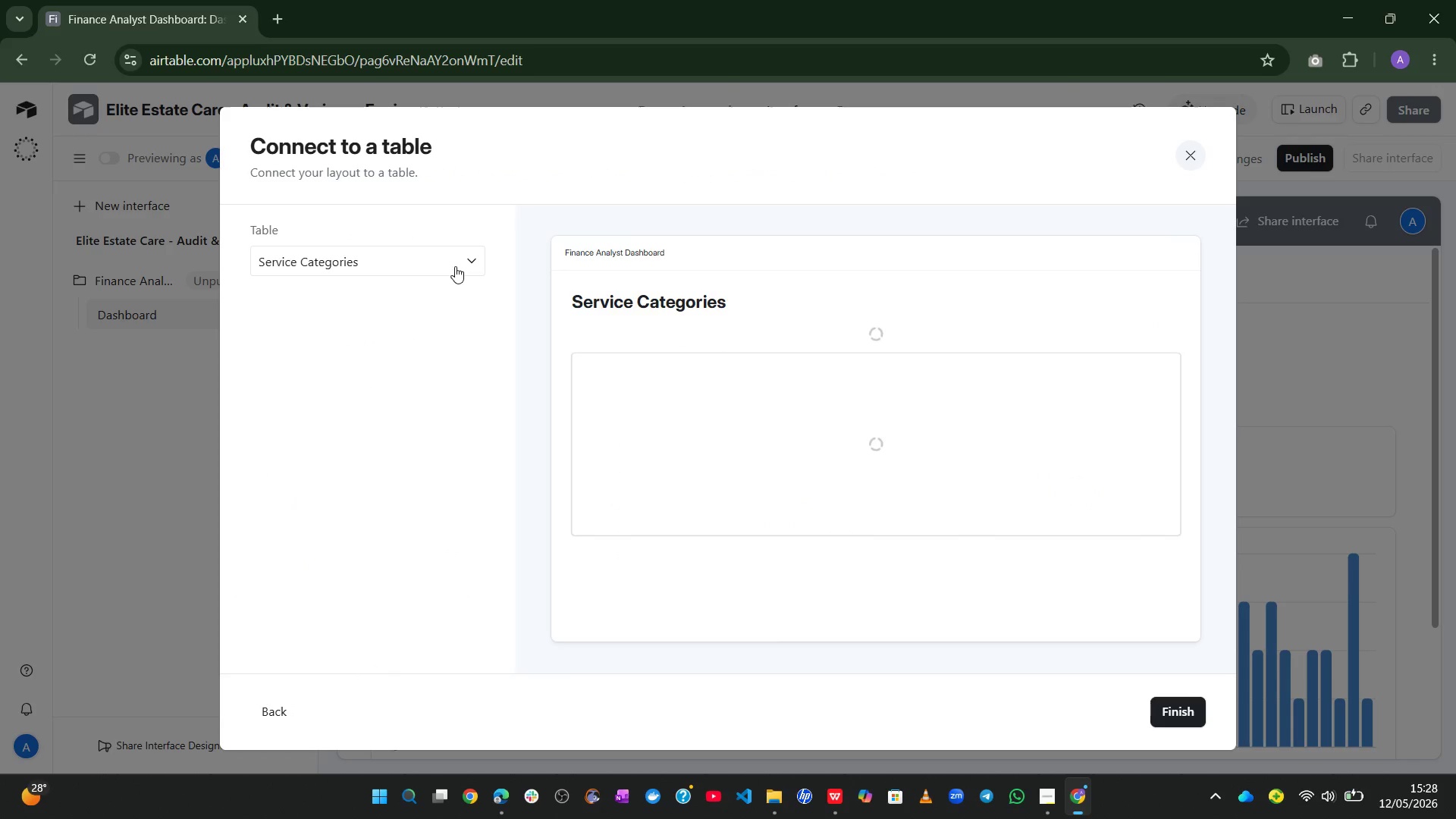 
left_click_drag(start_coordinate=[455, 267], to_coordinate=[431, 262])
 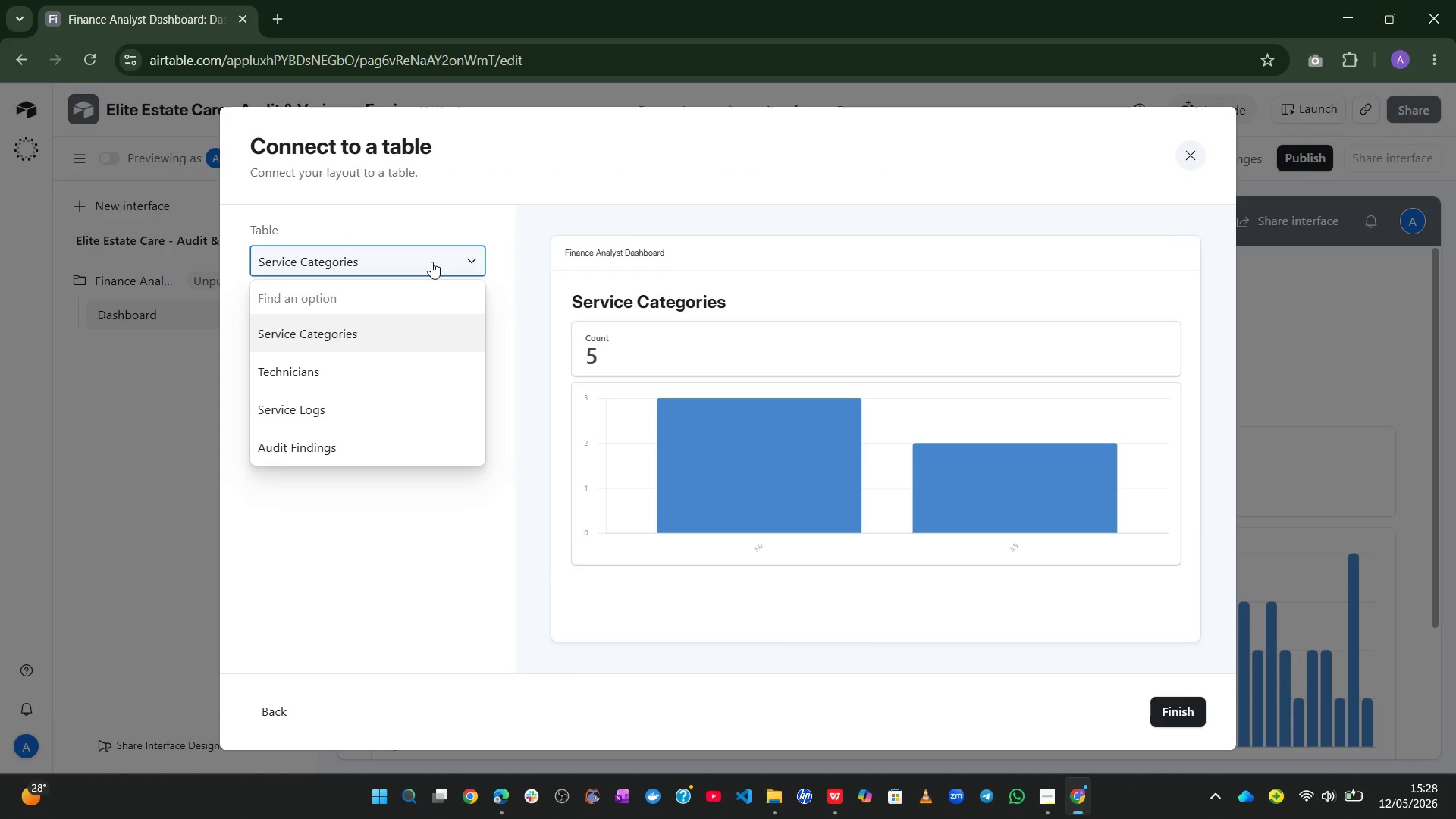 
left_click([431, 262])
 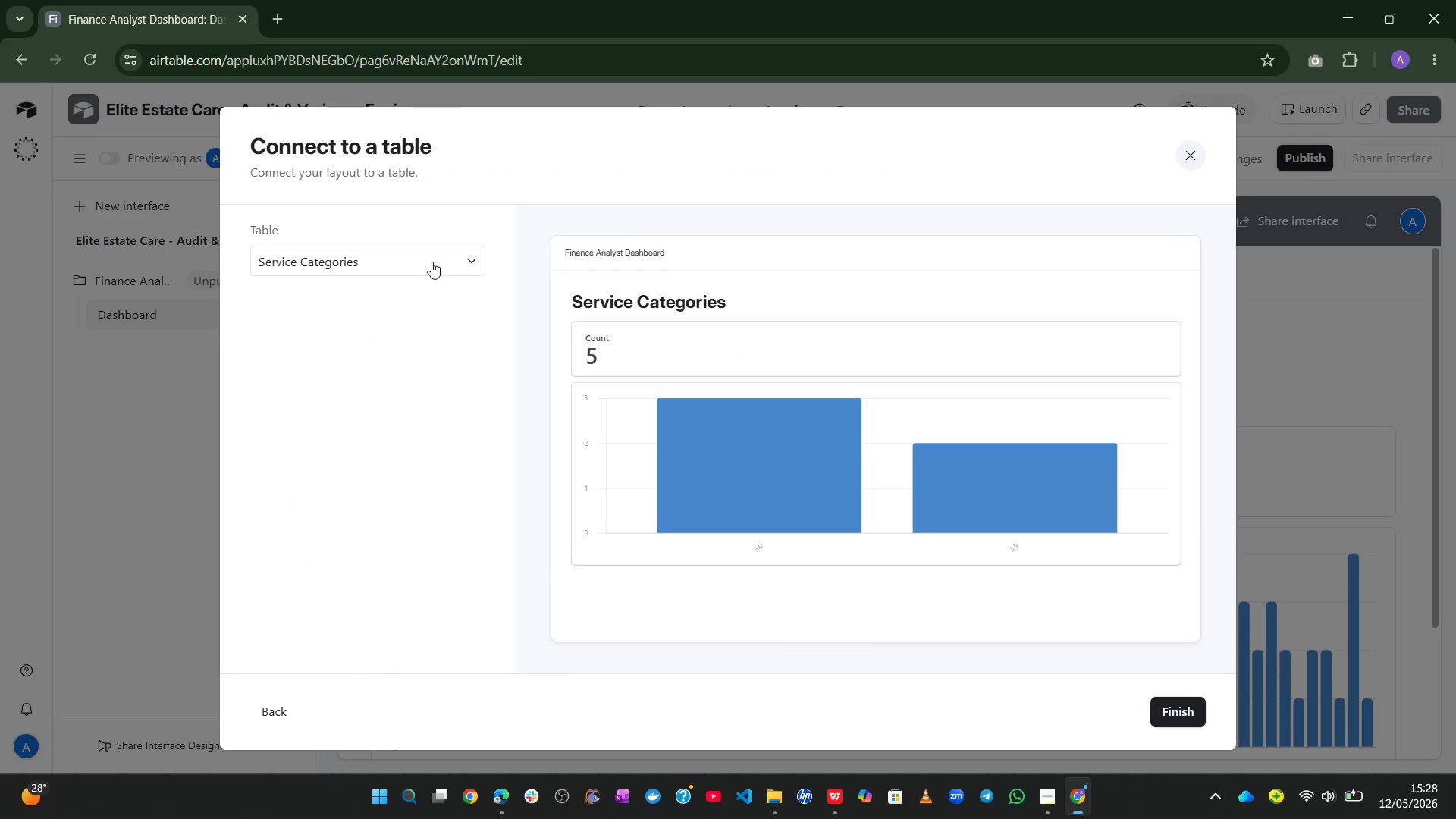 
left_click([431, 262])
 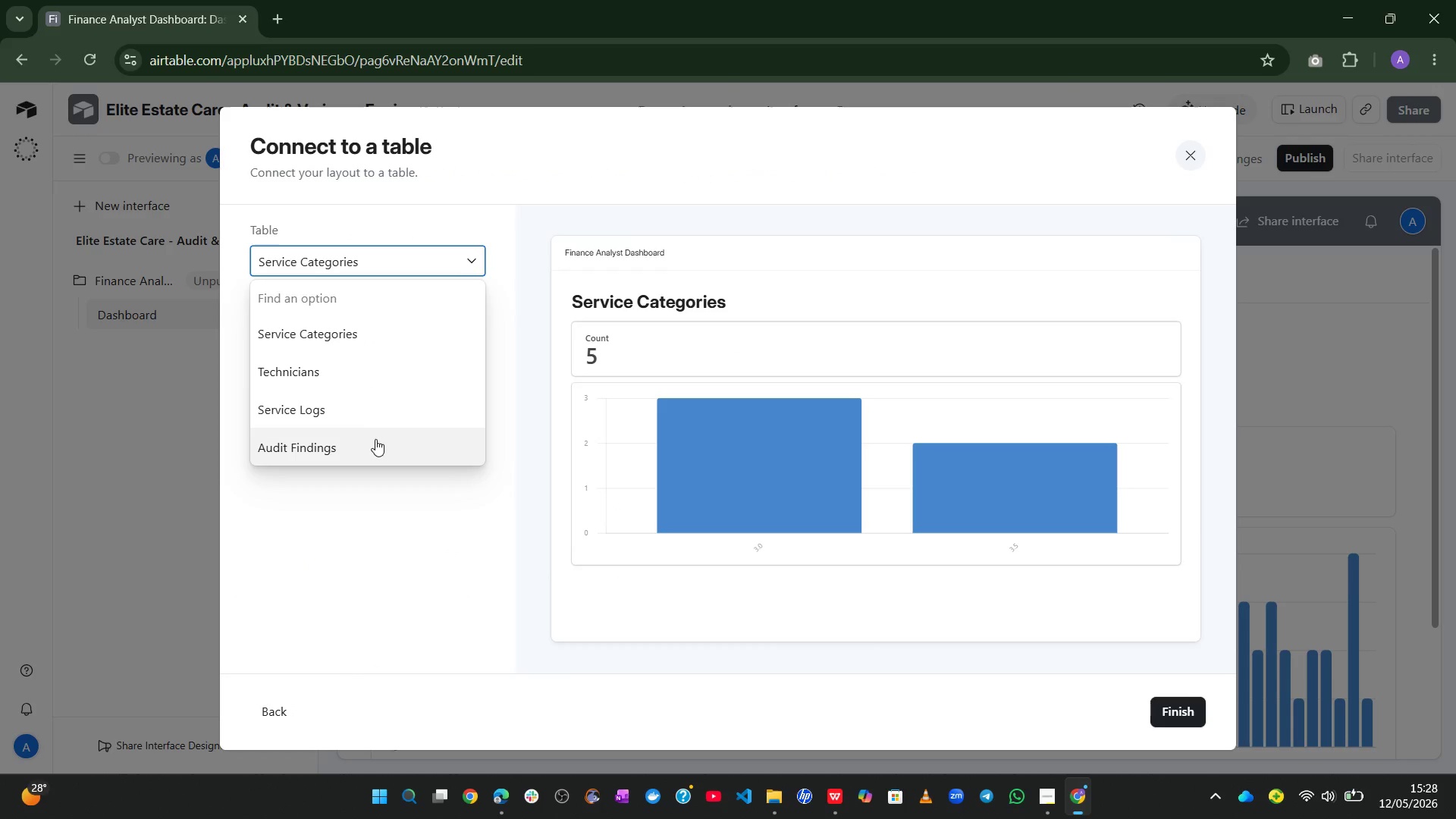 
left_click([375, 442])
 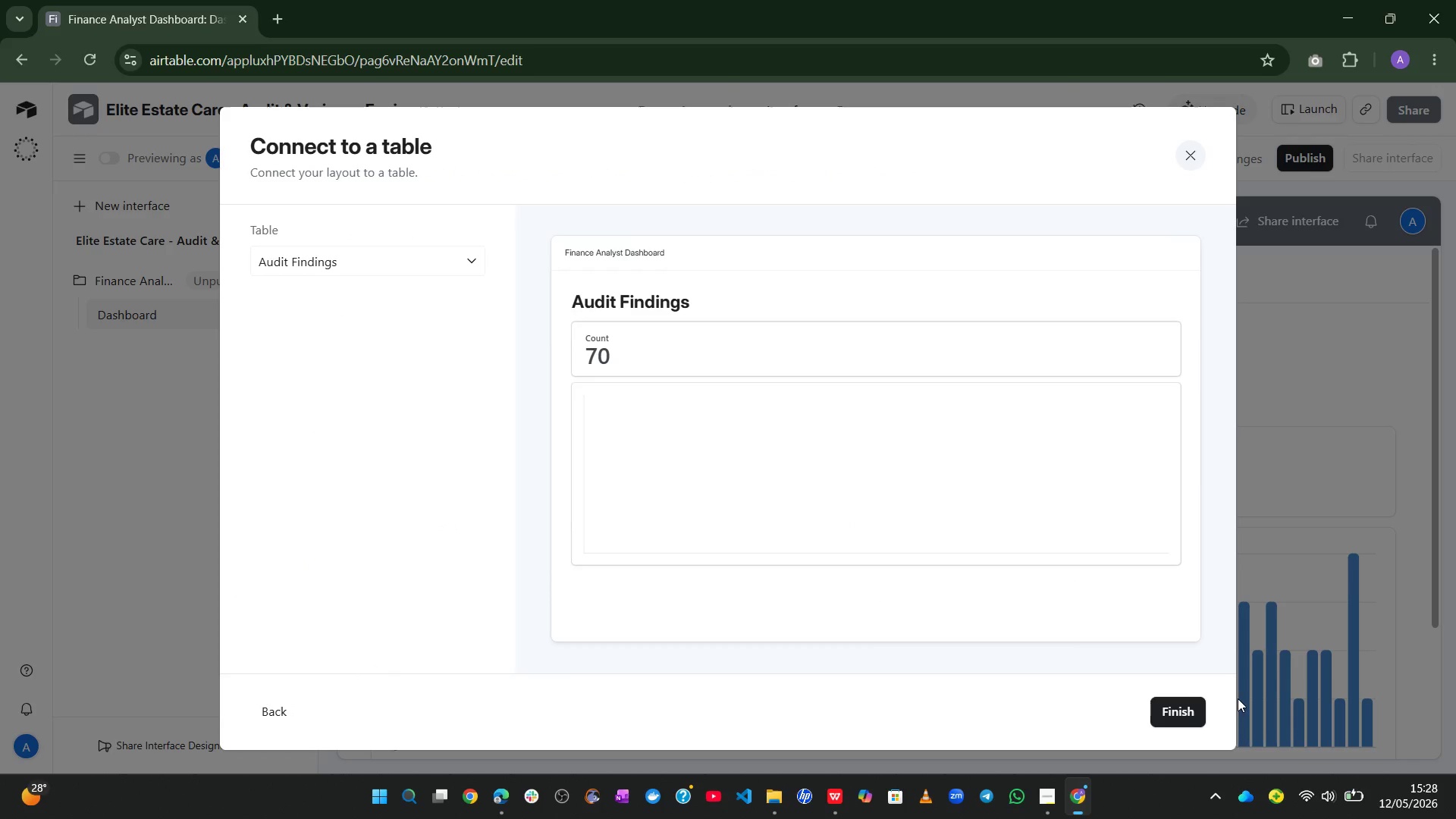 
left_click([1171, 713])
 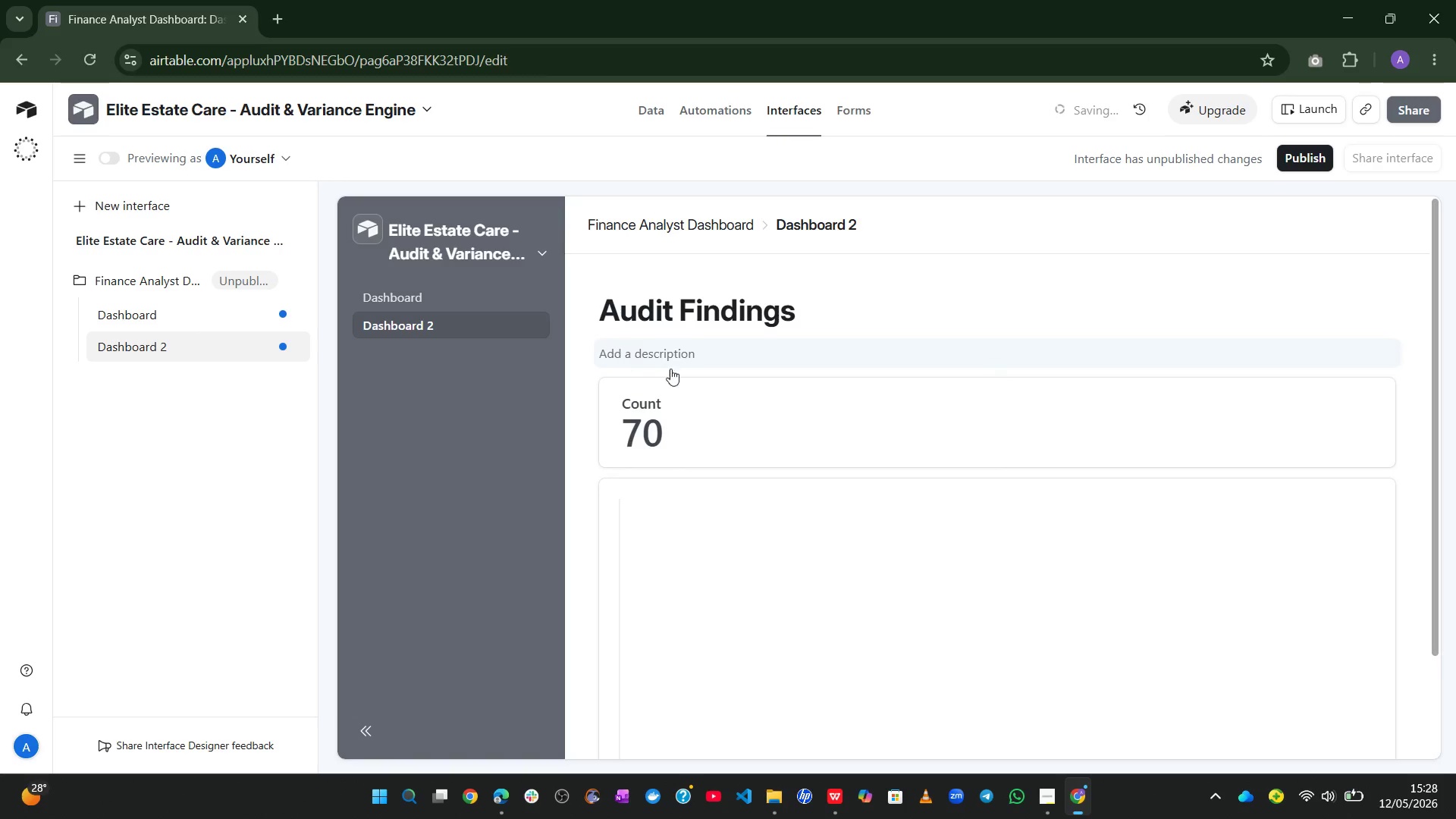 
left_click([868, 395])
 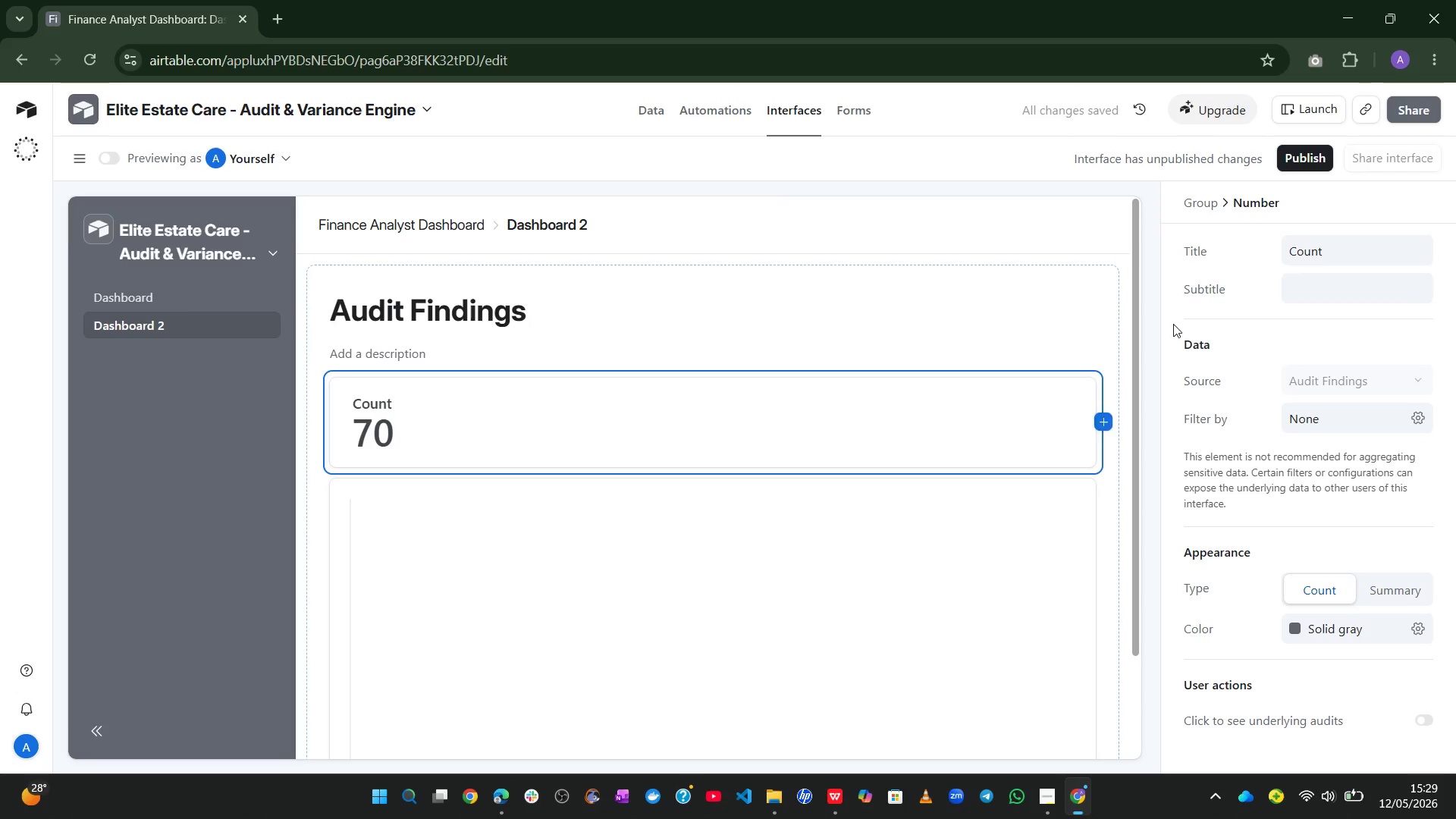 
left_click([1302, 246])
 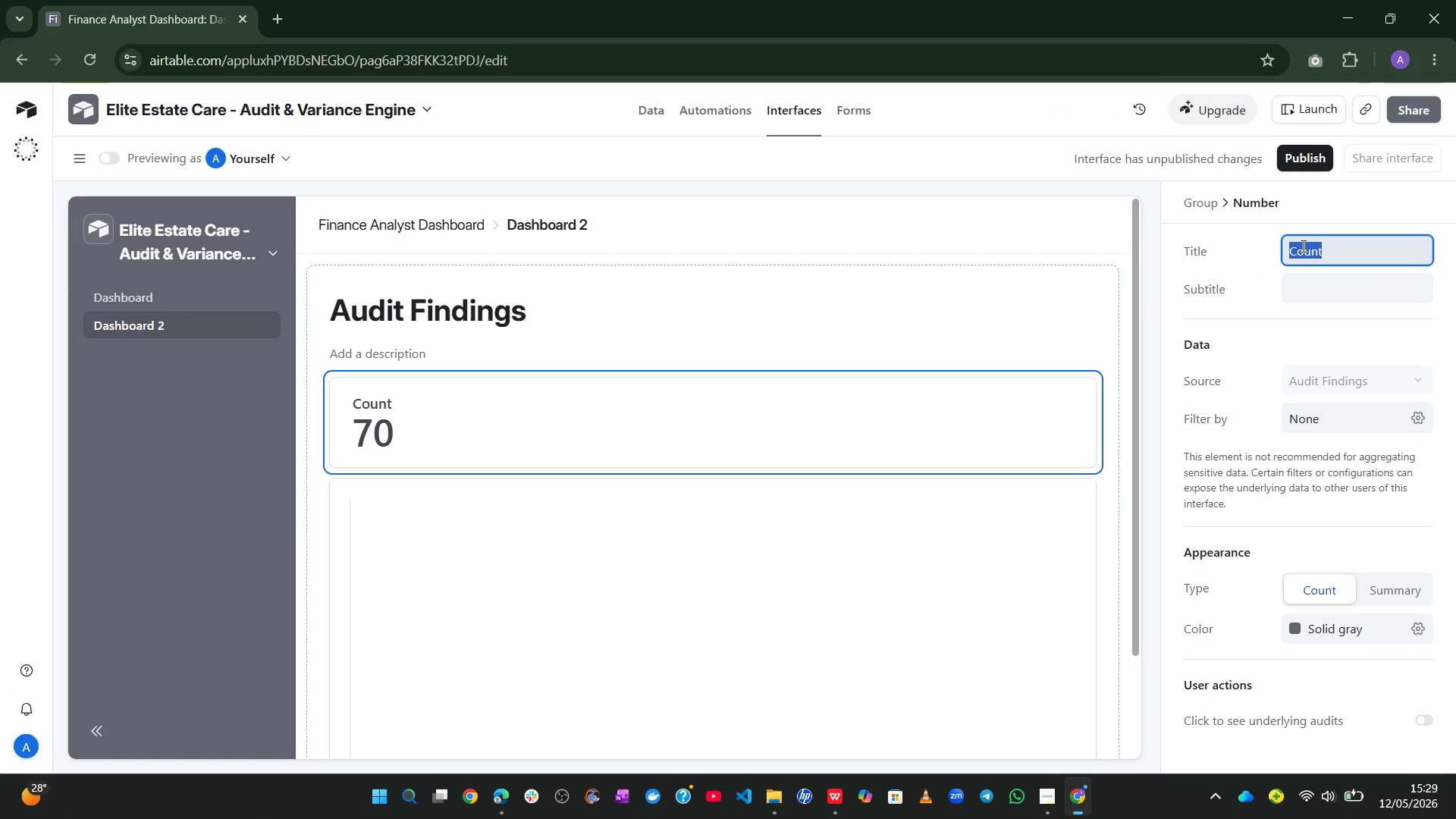 
hold_key(key=ShiftLeft, duration=0.34)
 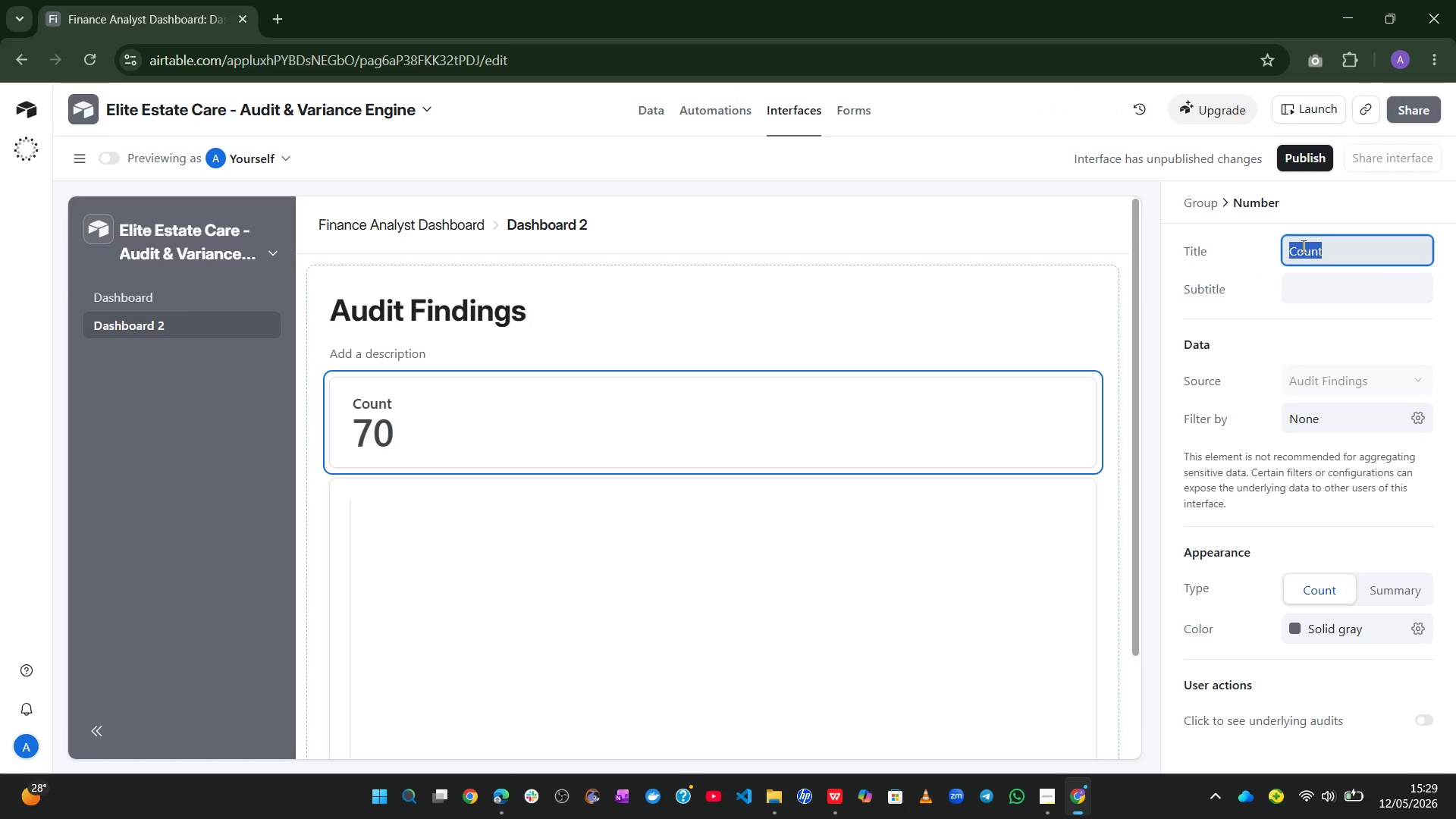 
type(Resolved Fn)
key(Backspace)
type(indings)
 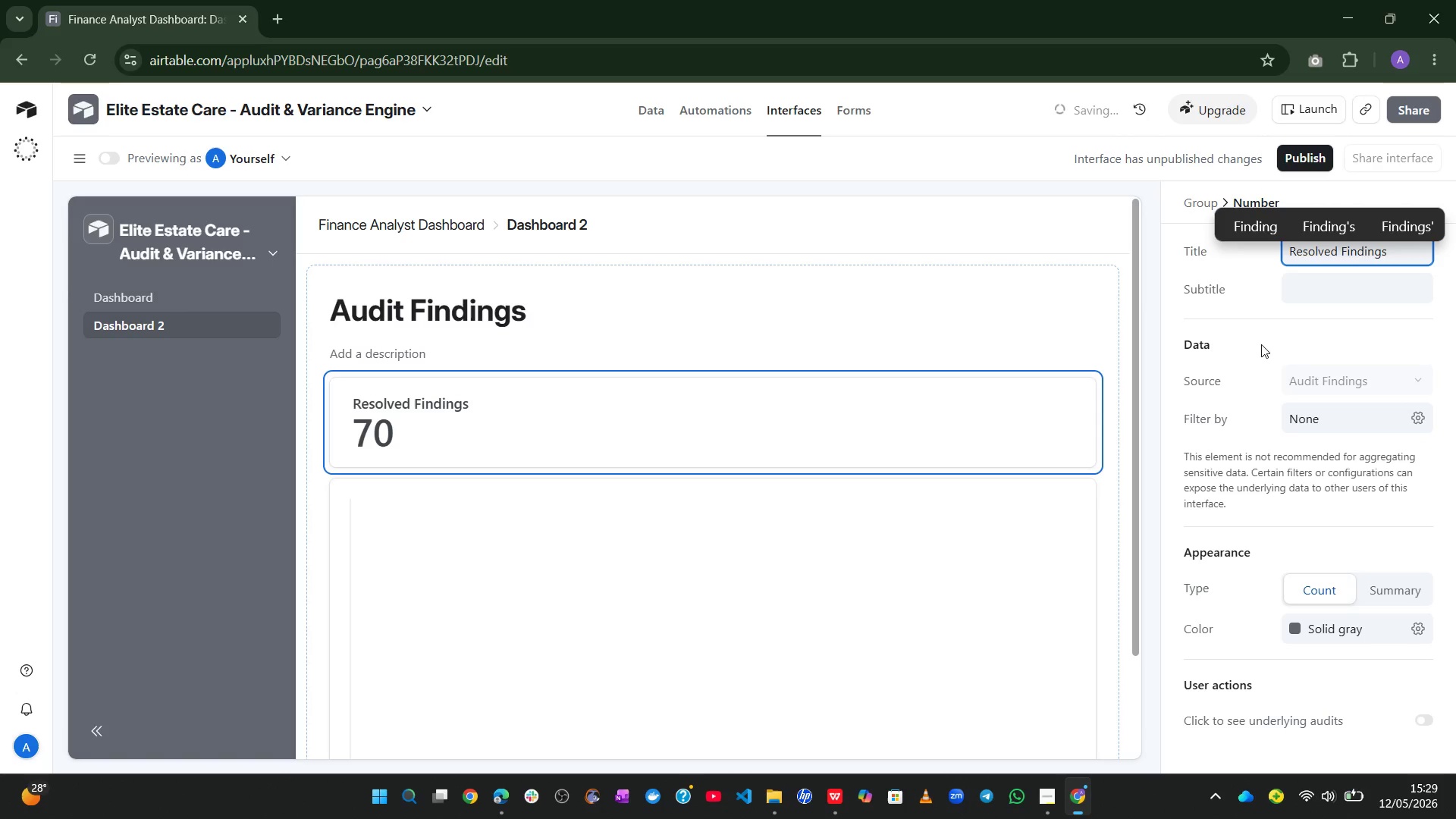 
left_click([1260, 347])
 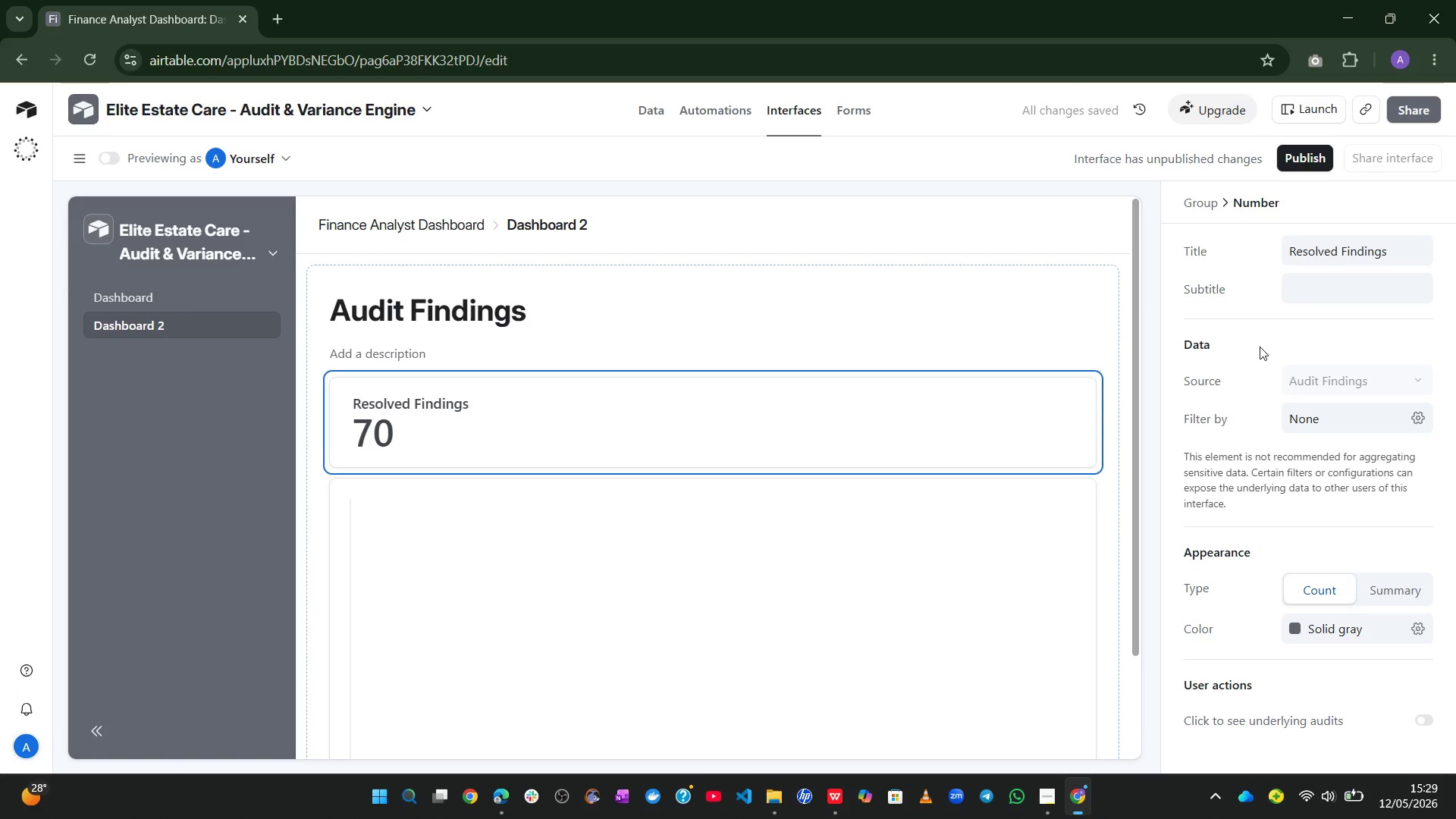 
wait(10.58)
 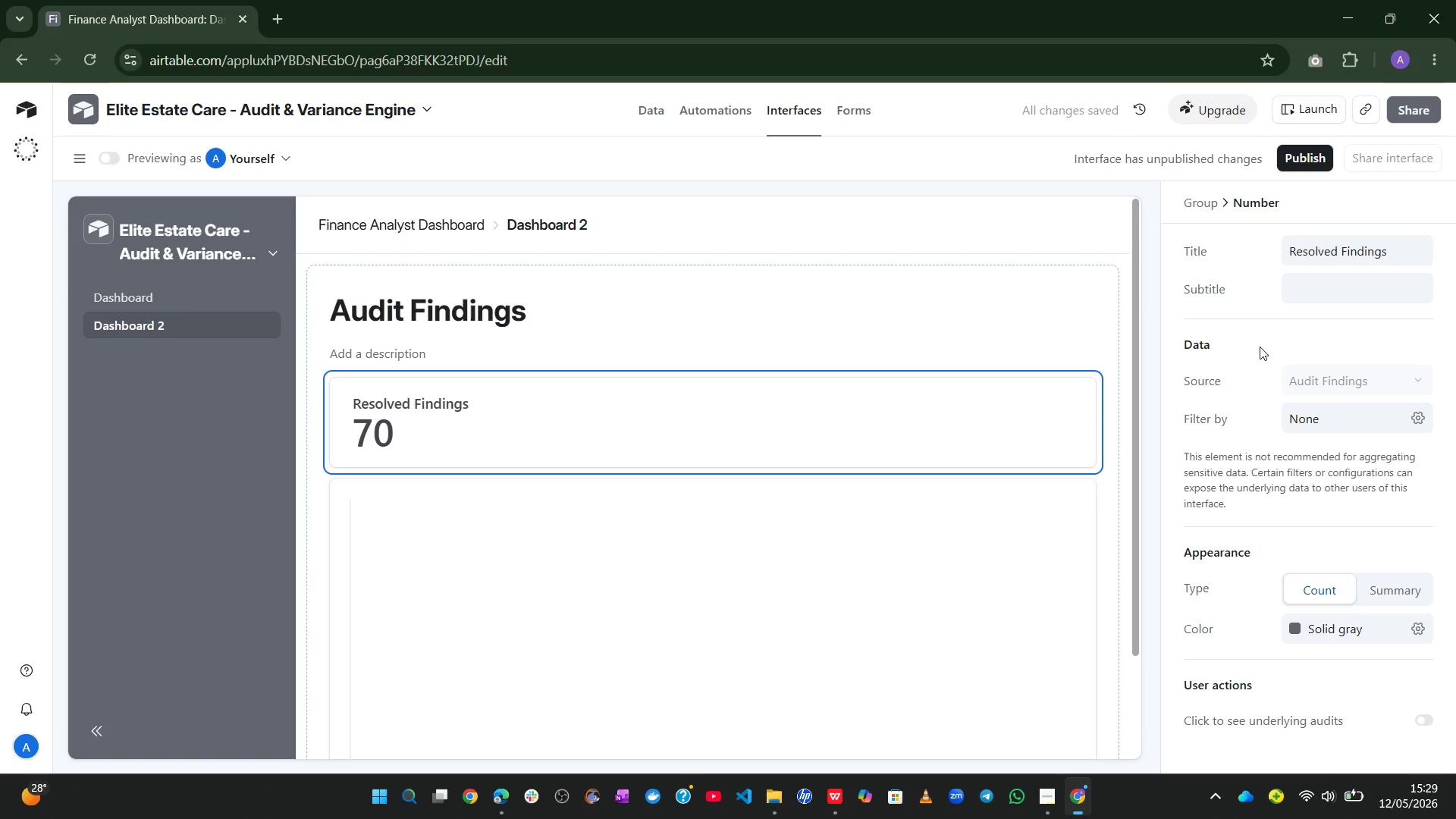 
left_click([1387, 586])
 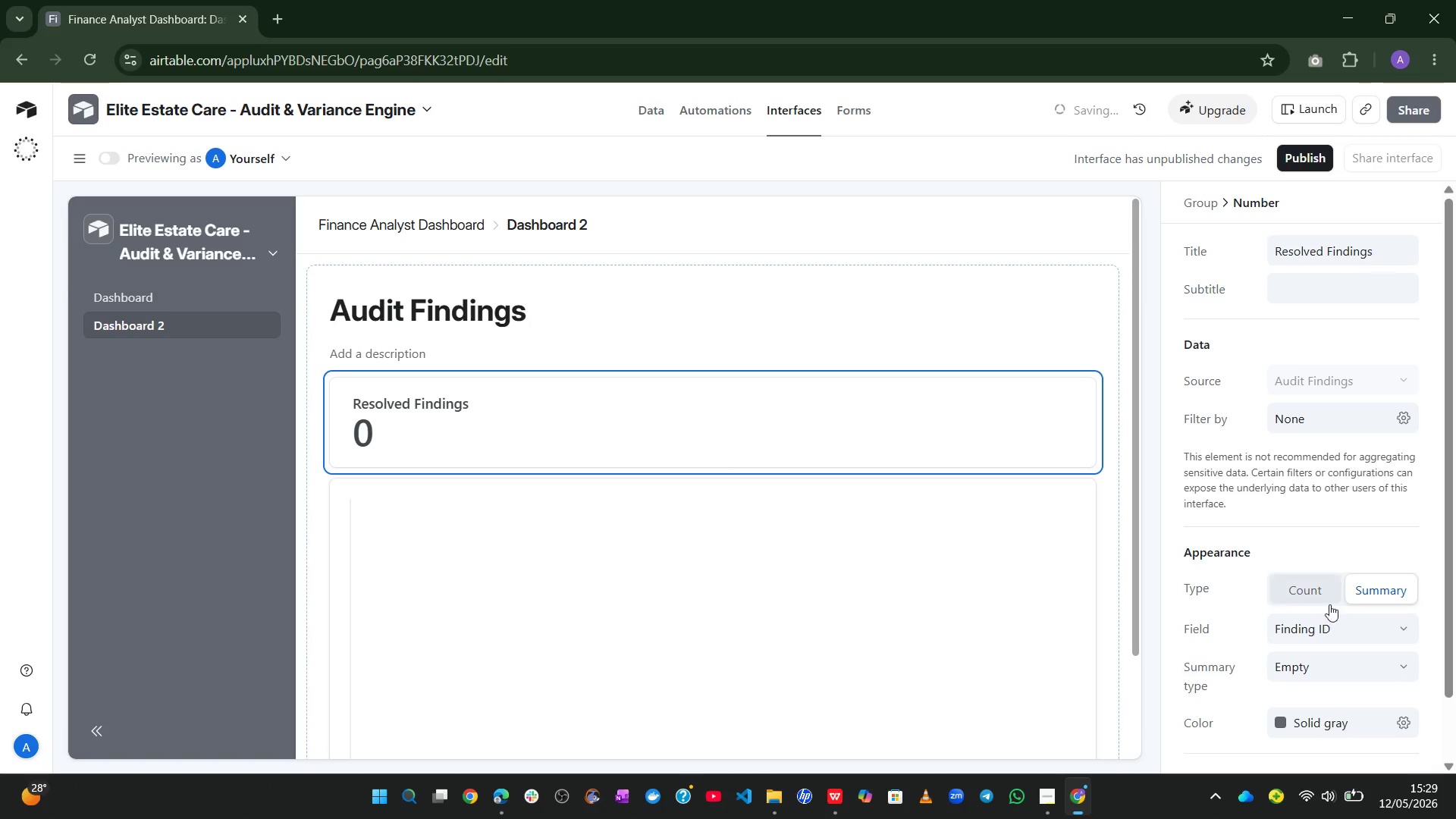 
left_click([1323, 635])
 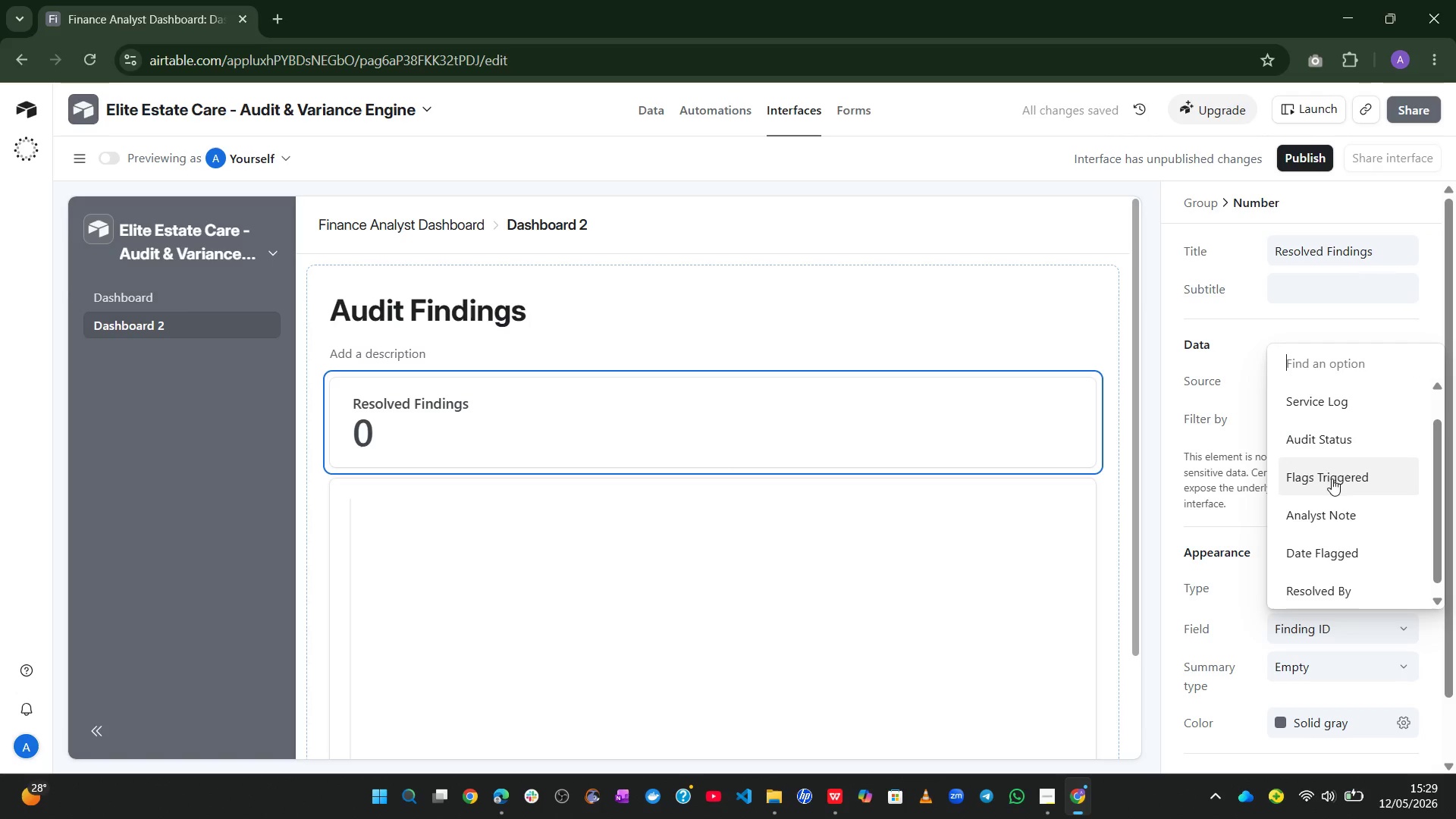 
left_click([1323, 441])
 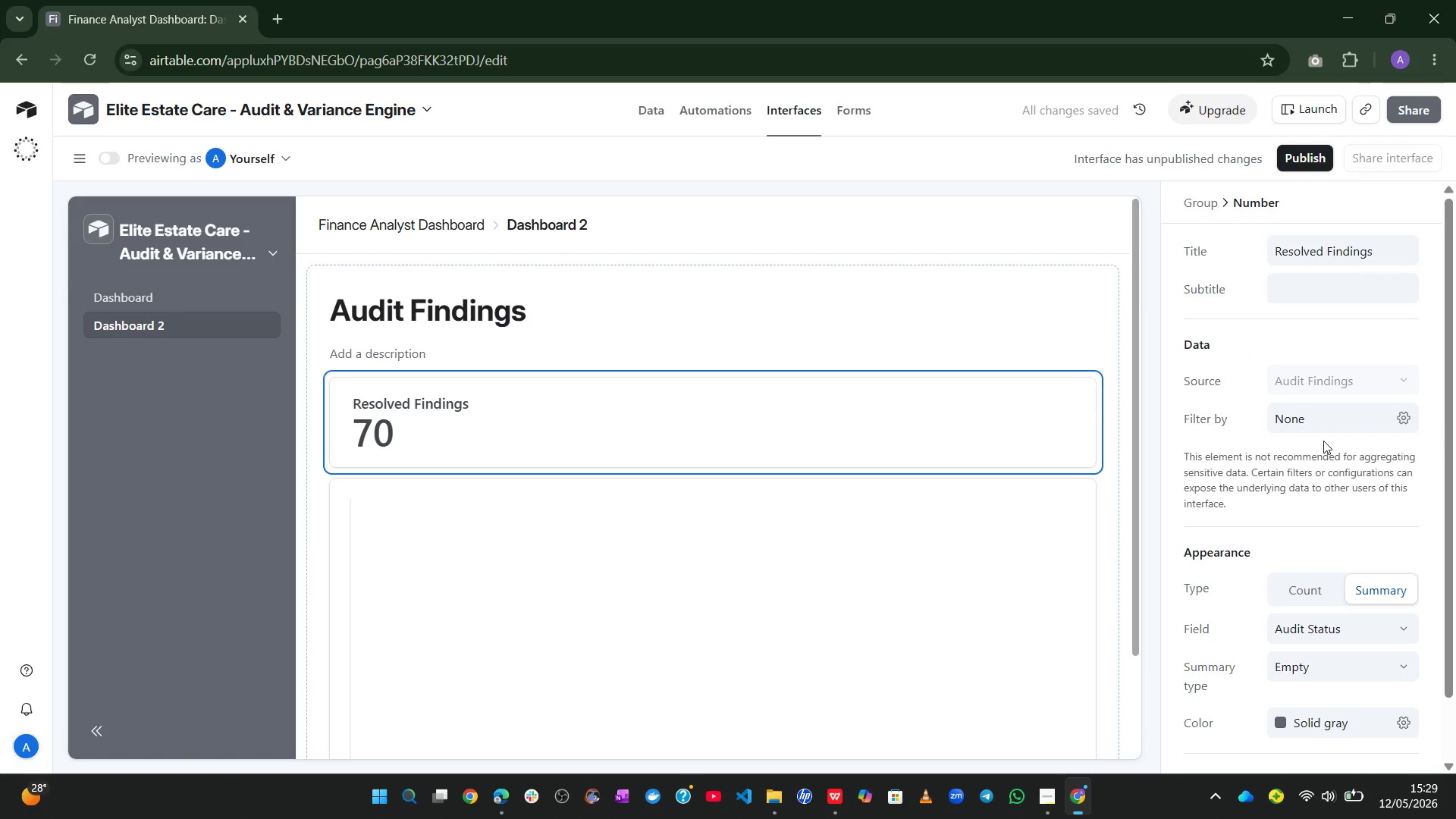 
wait(10.41)
 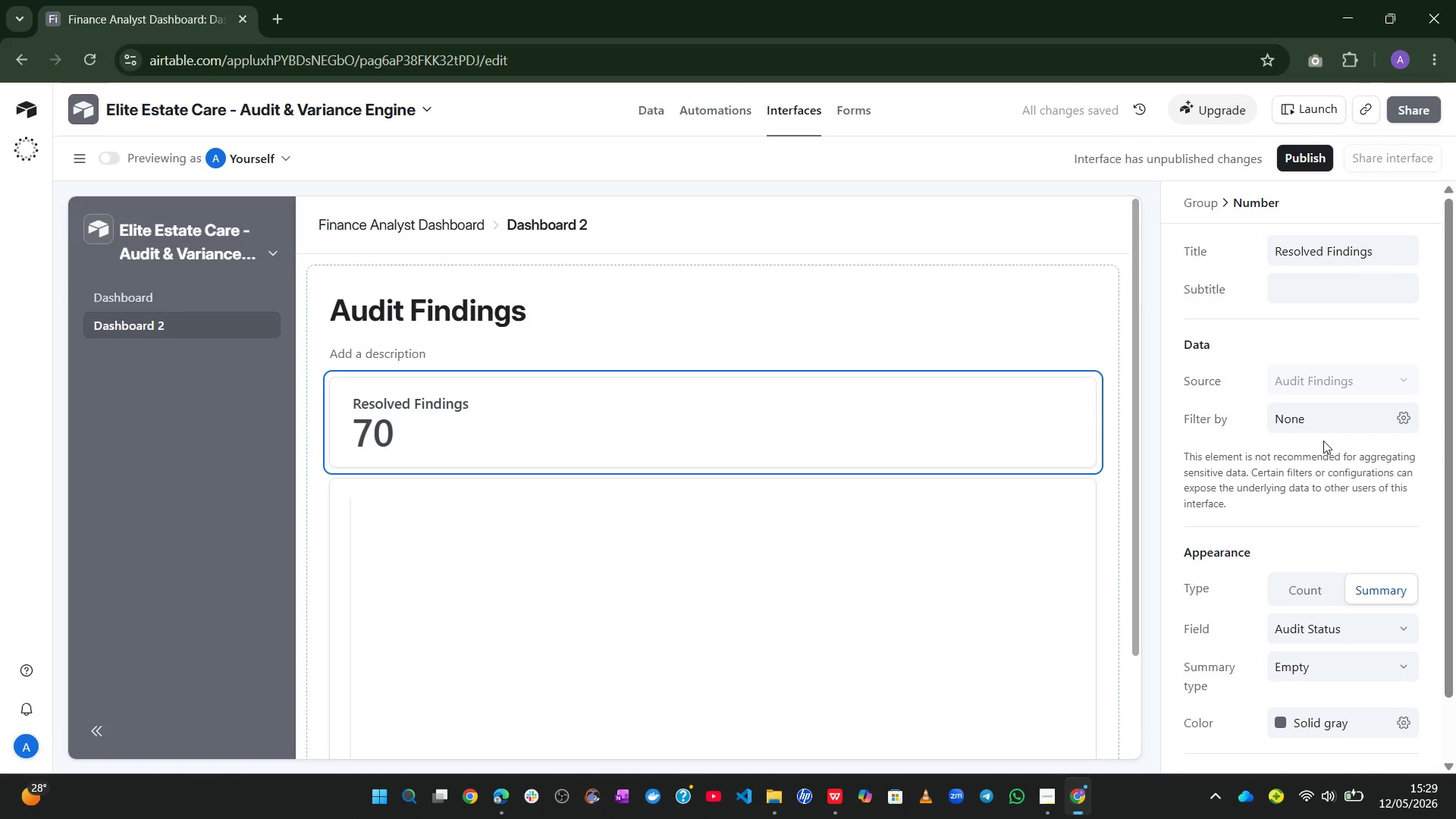 
left_click([1387, 595])
 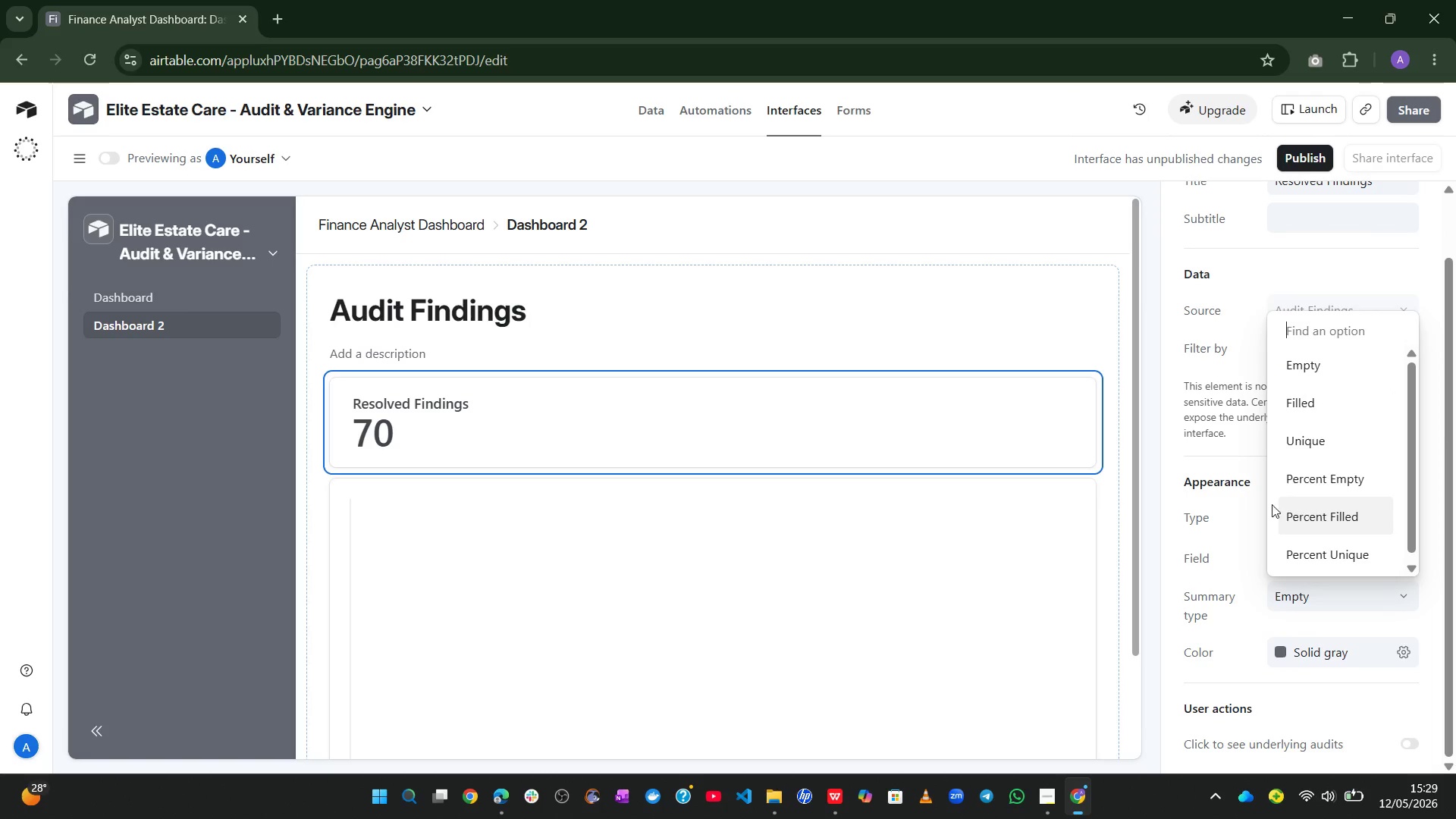 
left_click([1227, 464])
 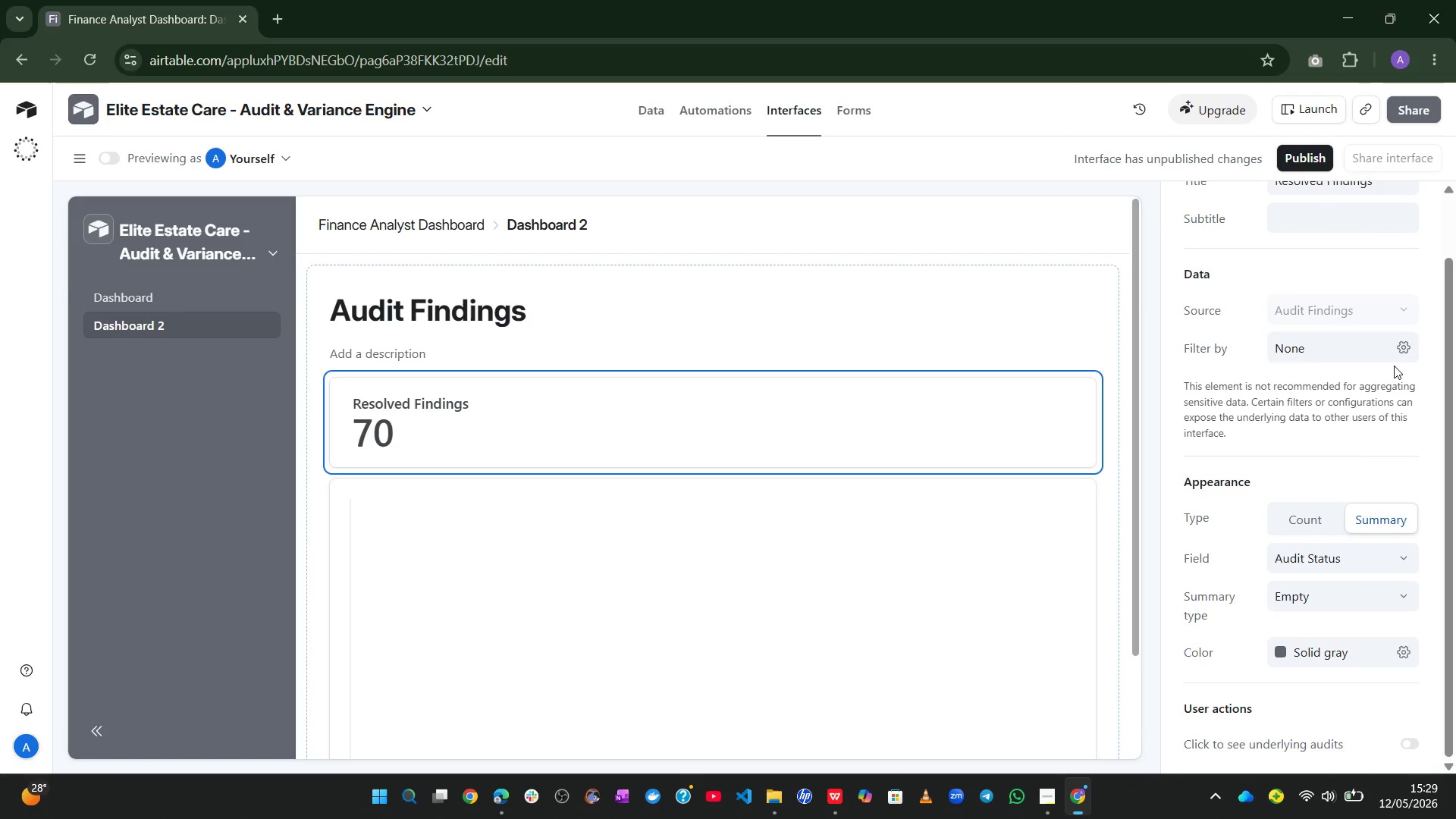 
left_click([1400, 343])
 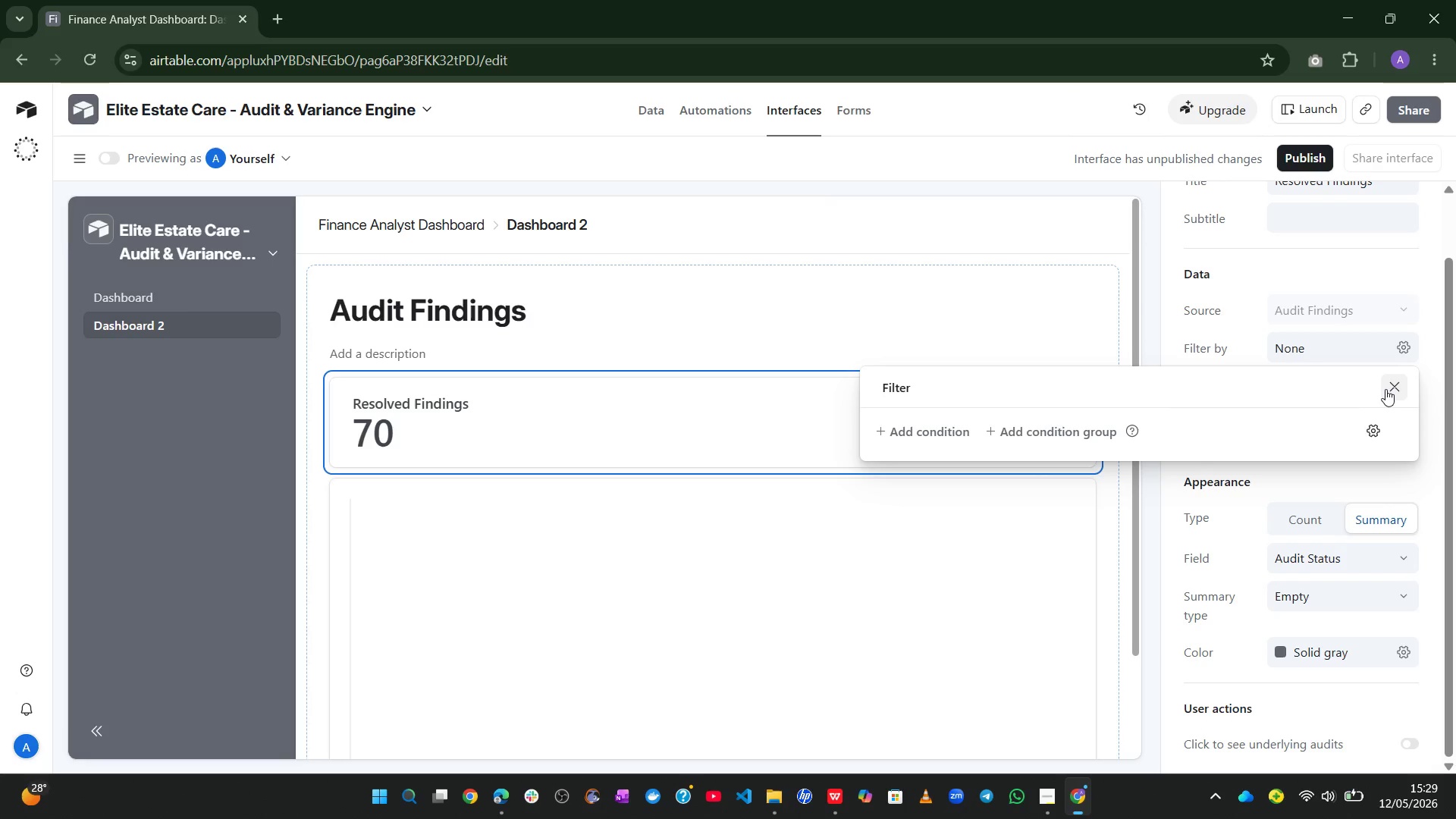 
left_click([1385, 394])
 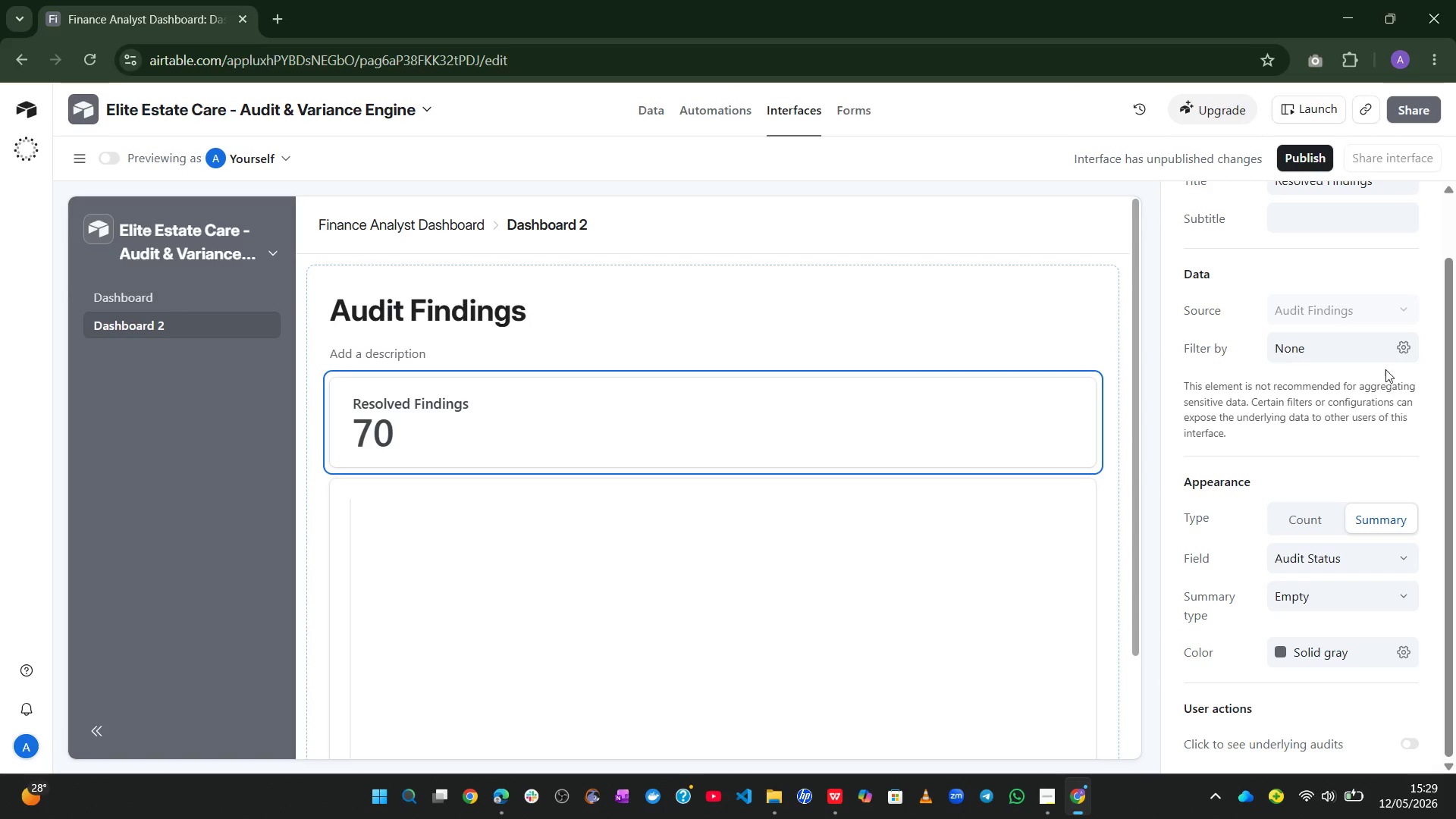 
left_click([1383, 347])
 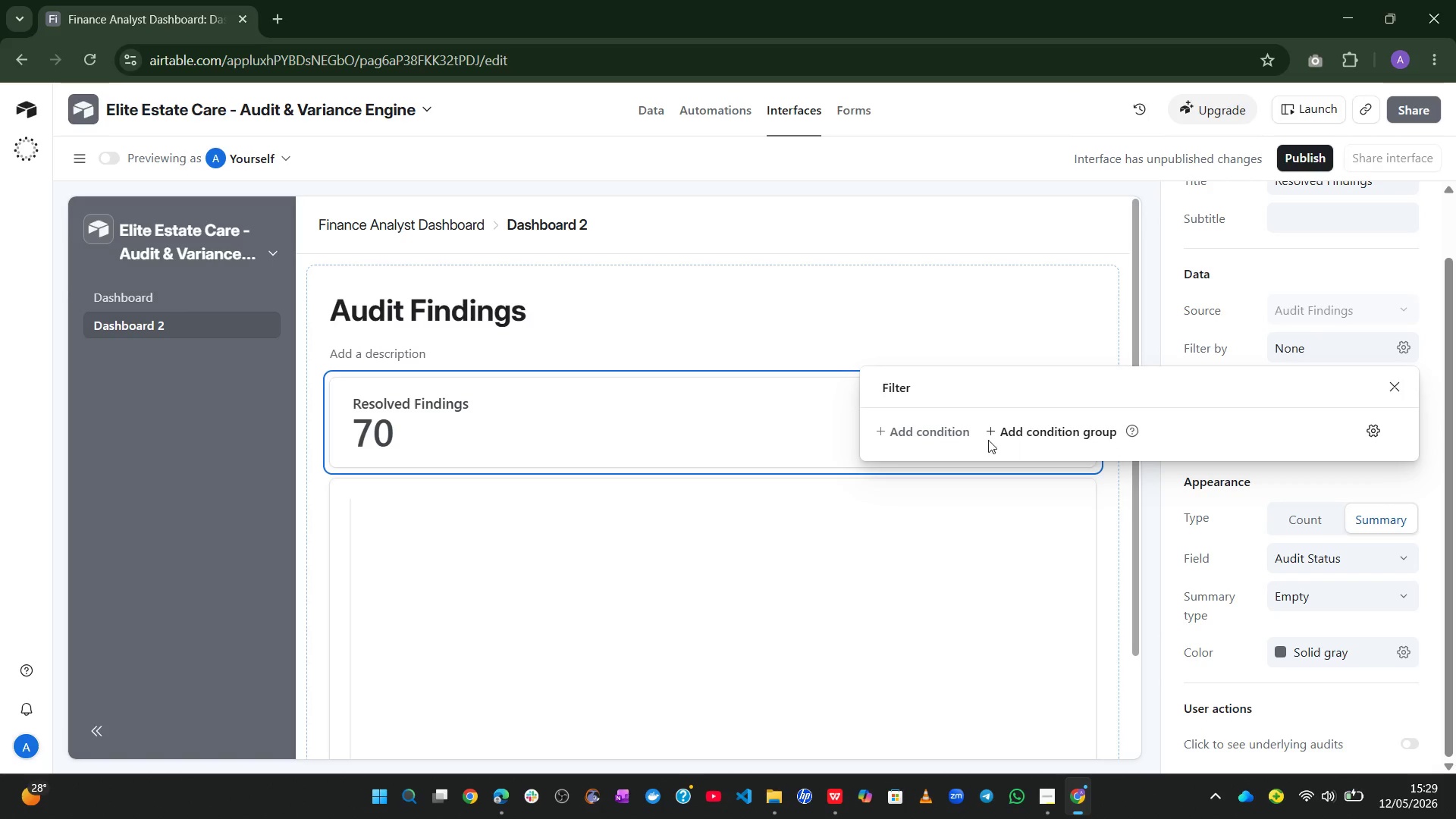 
left_click([943, 440])
 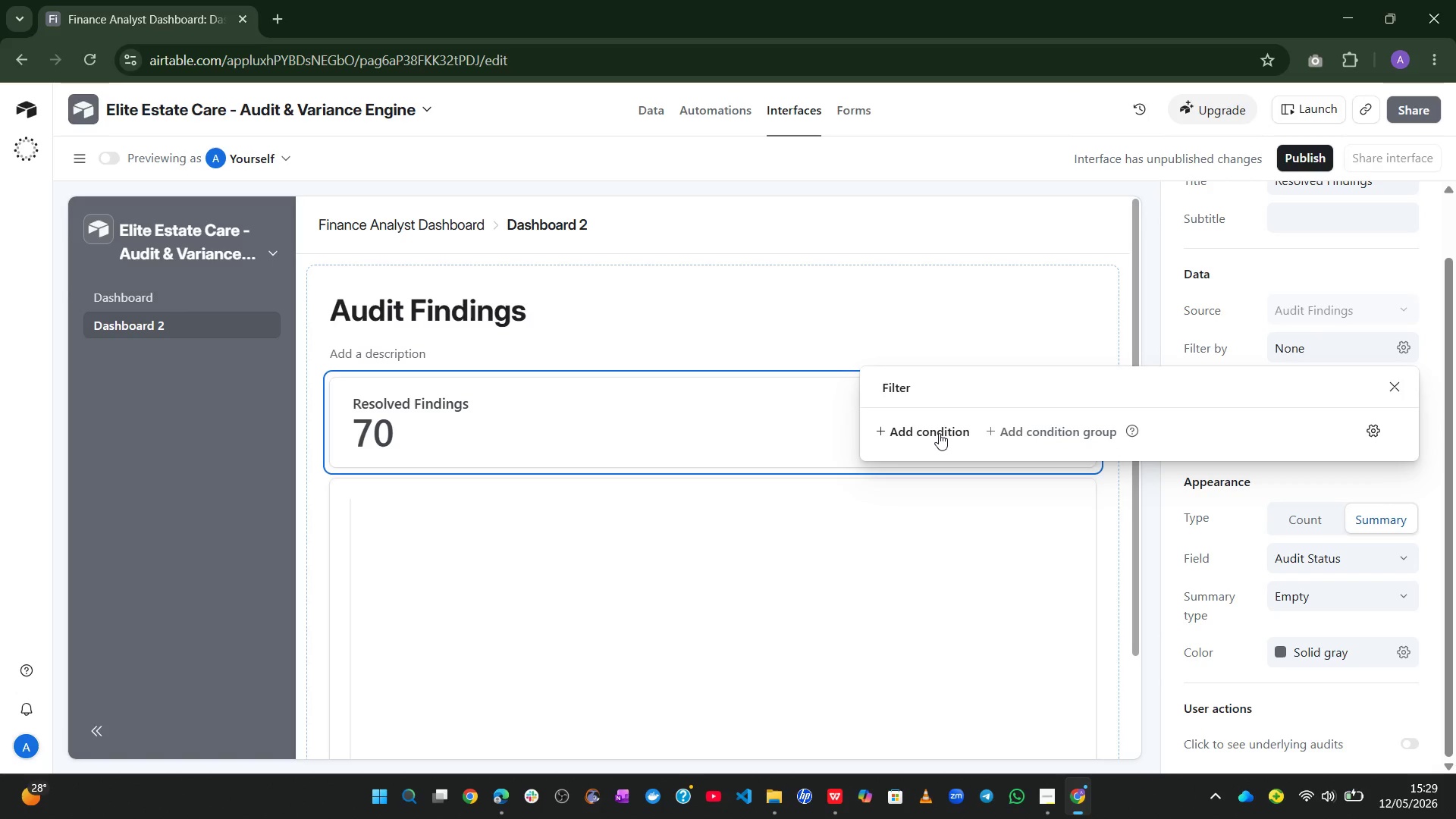 
left_click([939, 433])
 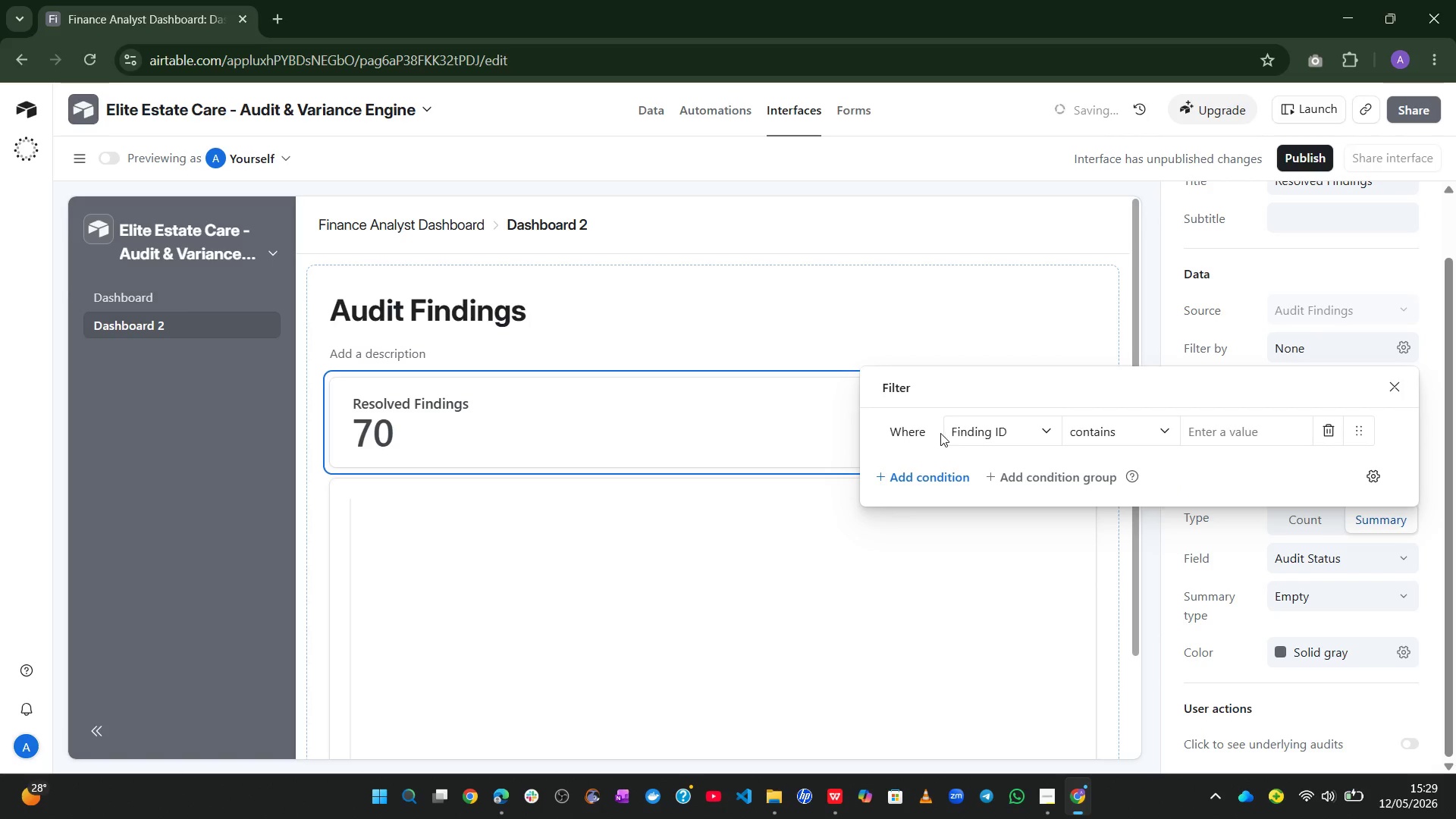 
left_click([977, 424])
 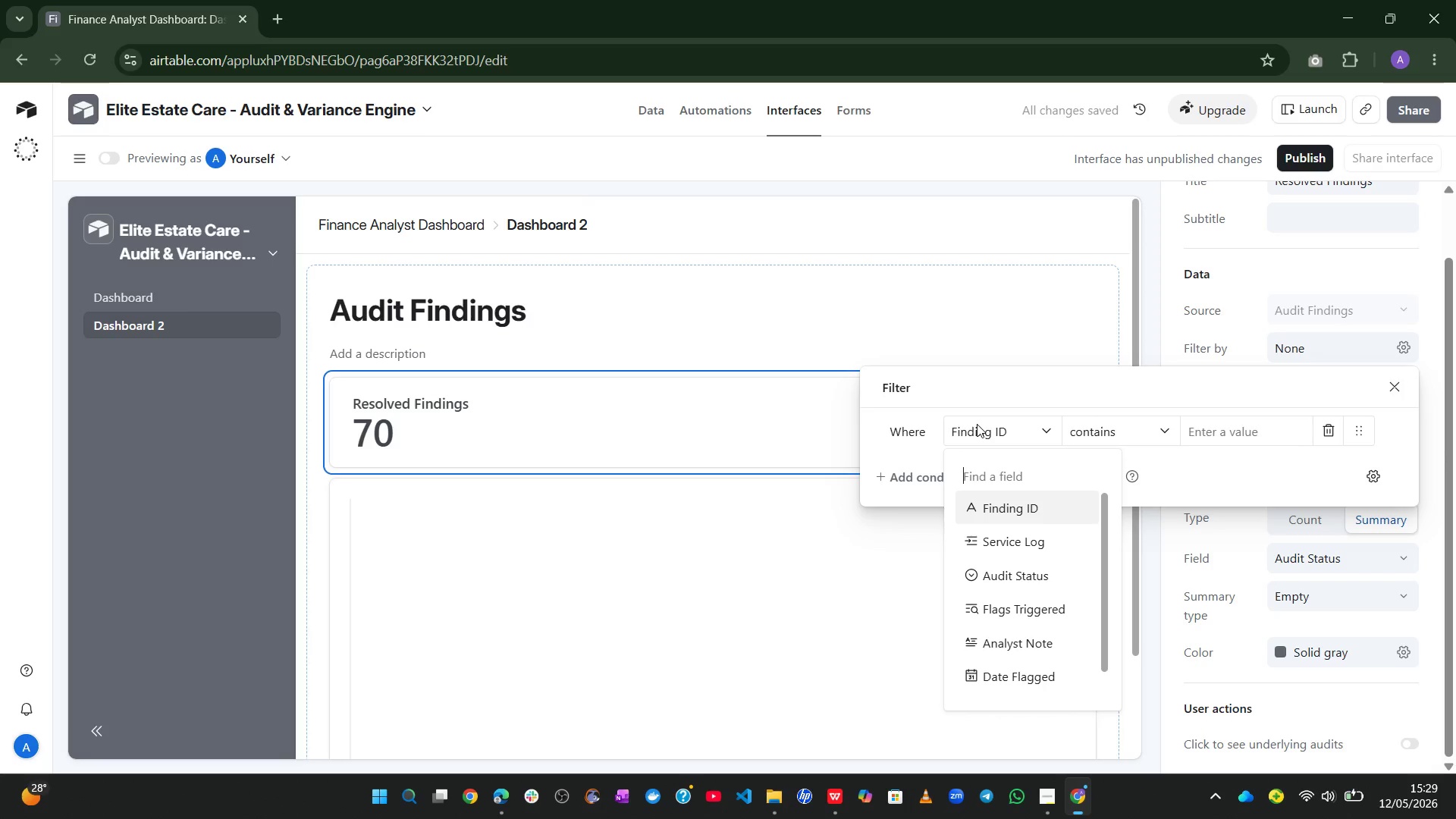 
wait(6.28)
 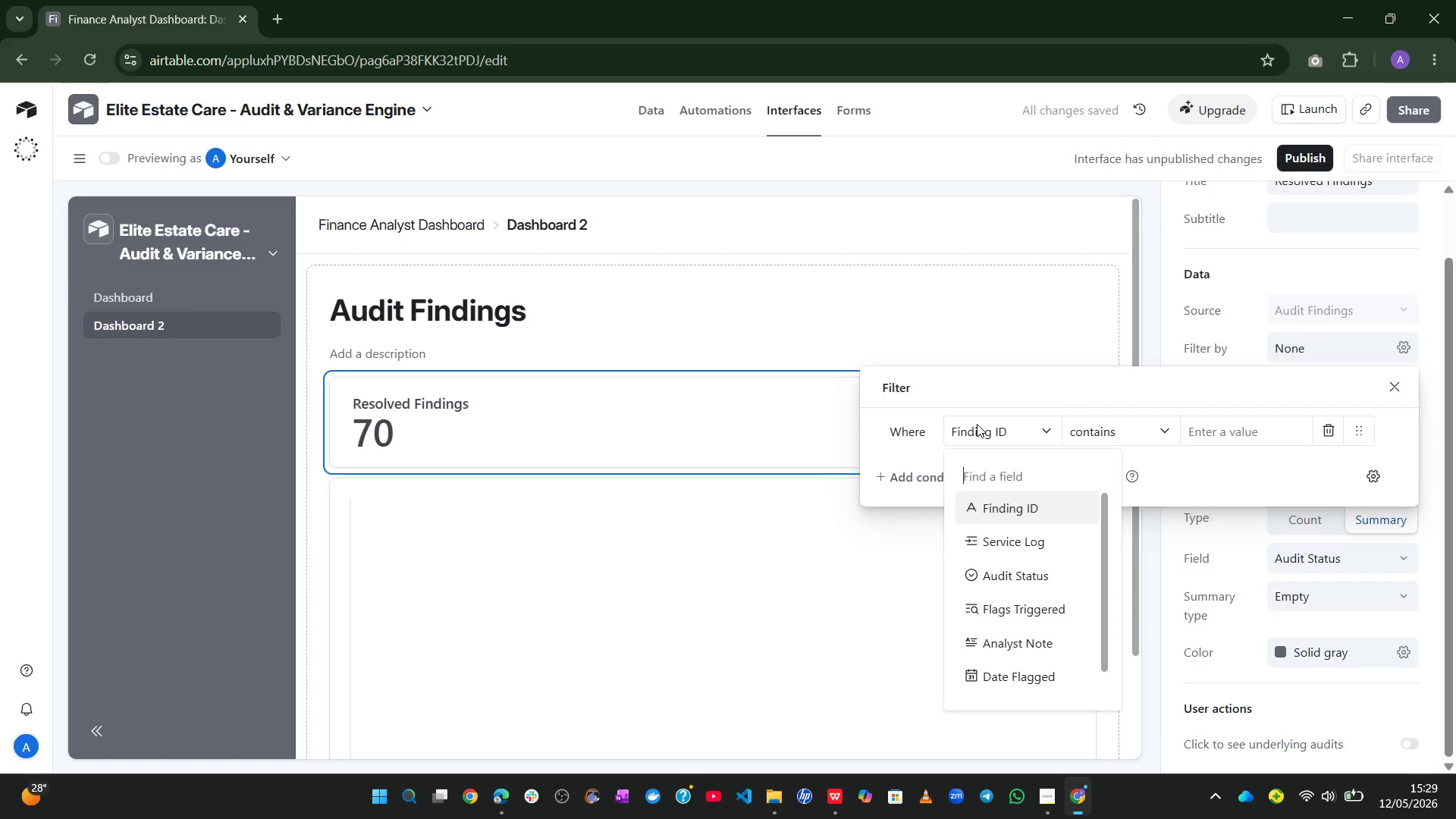 
mouse_move([1016, 623])
 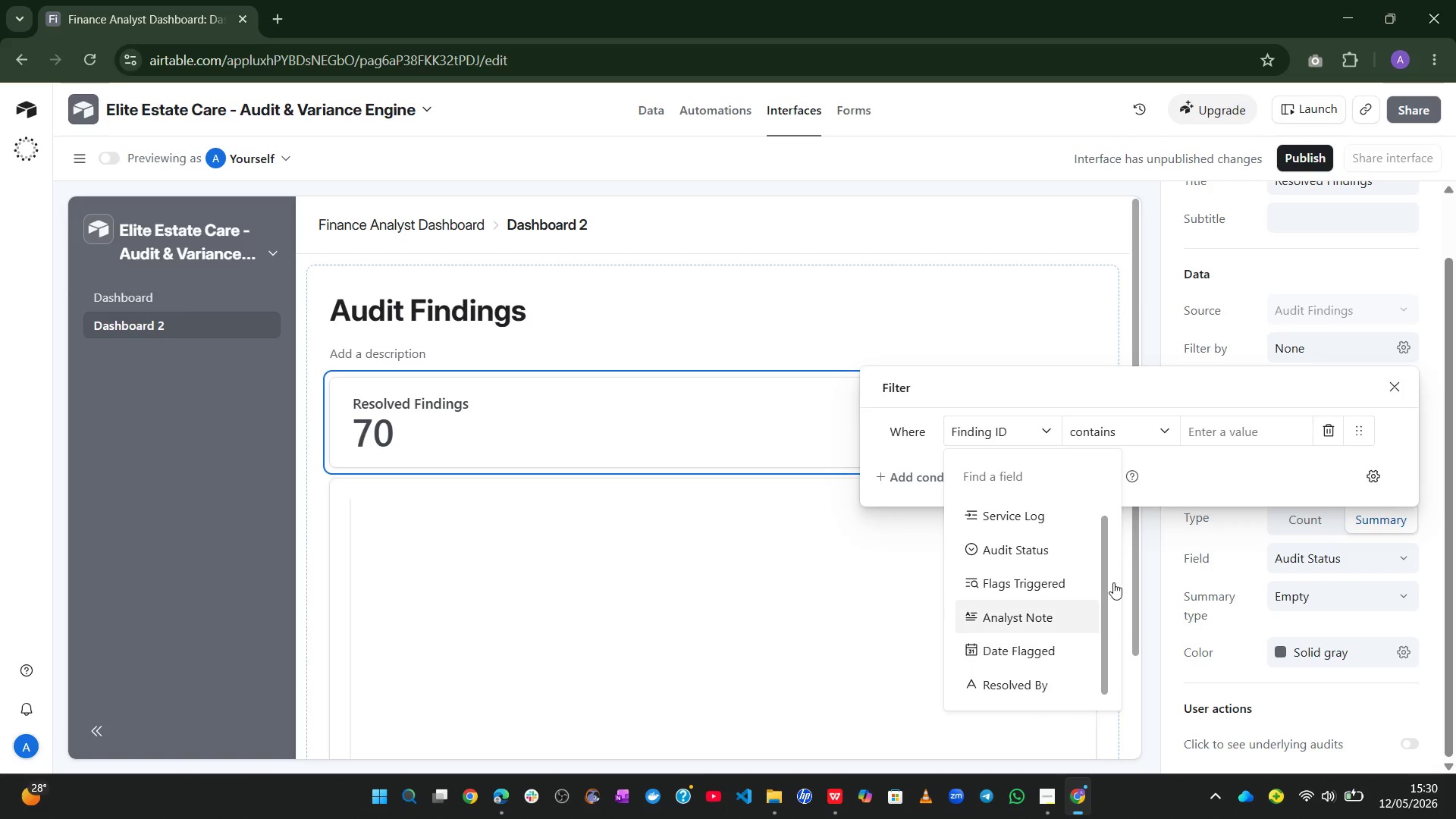 
wait(6.13)
 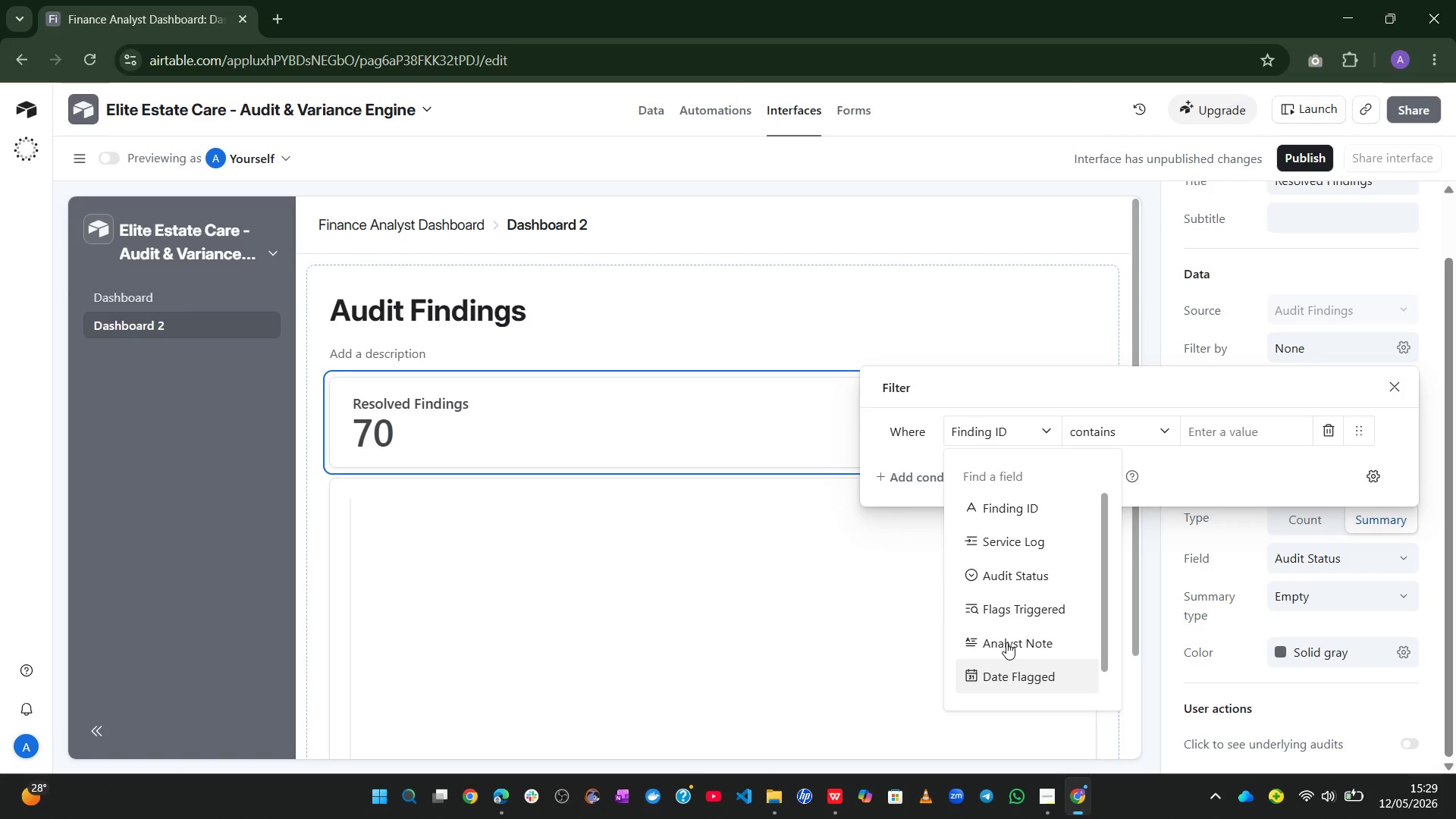 
left_click_drag(start_coordinate=[1408, 387], to_coordinate=[1400, 388])
 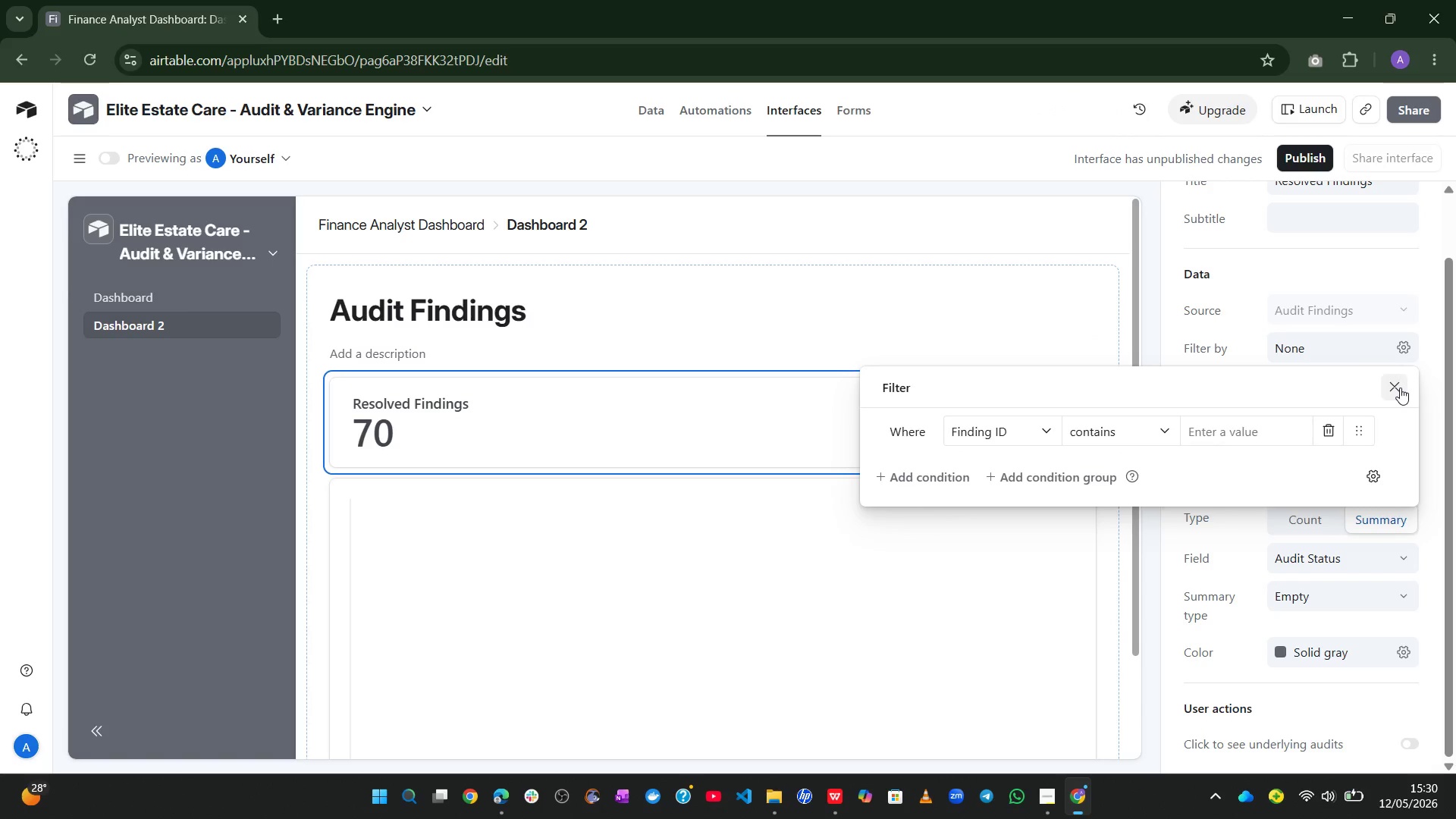 
left_click([1400, 388])
 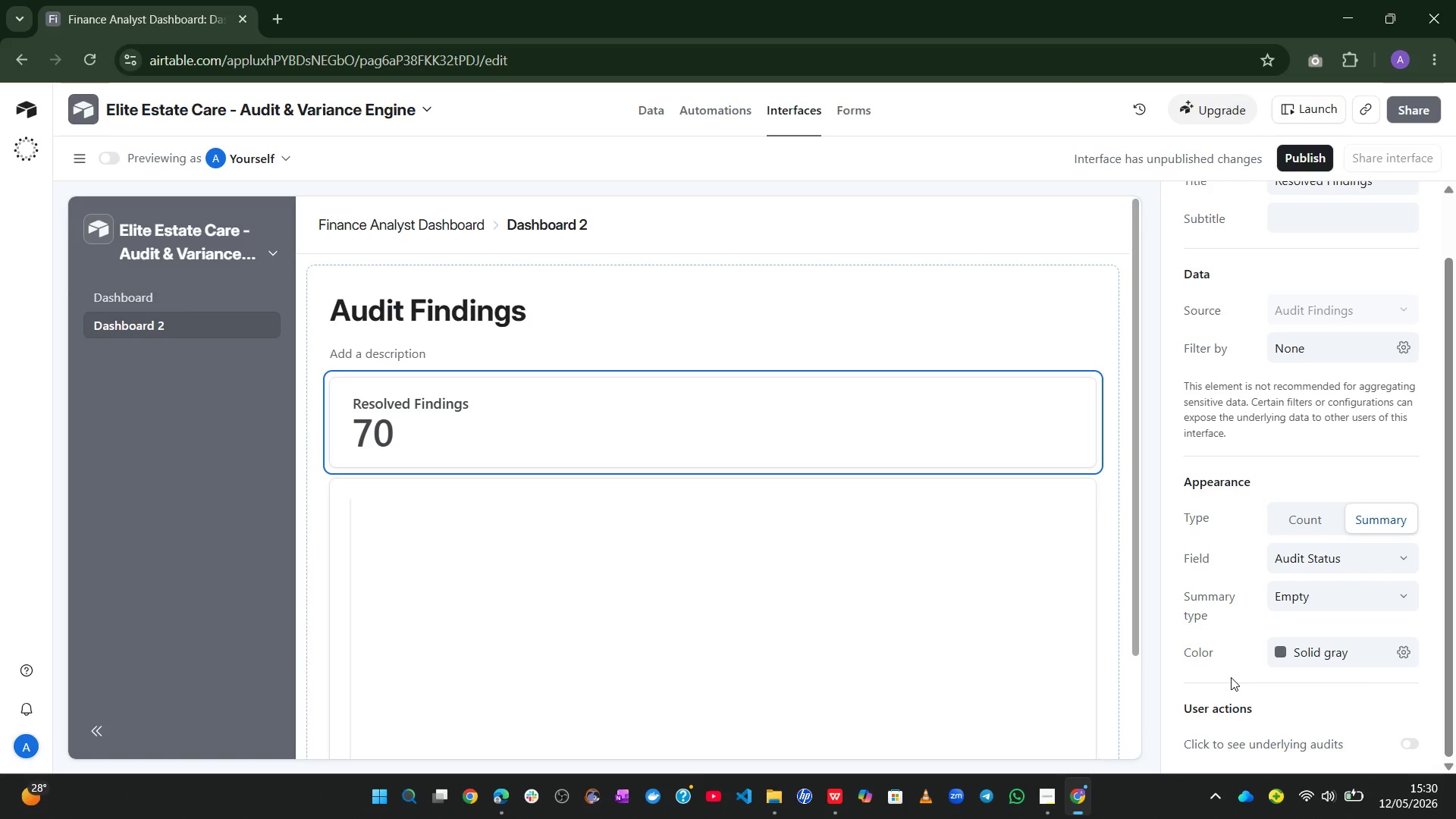 
wait(15.09)
 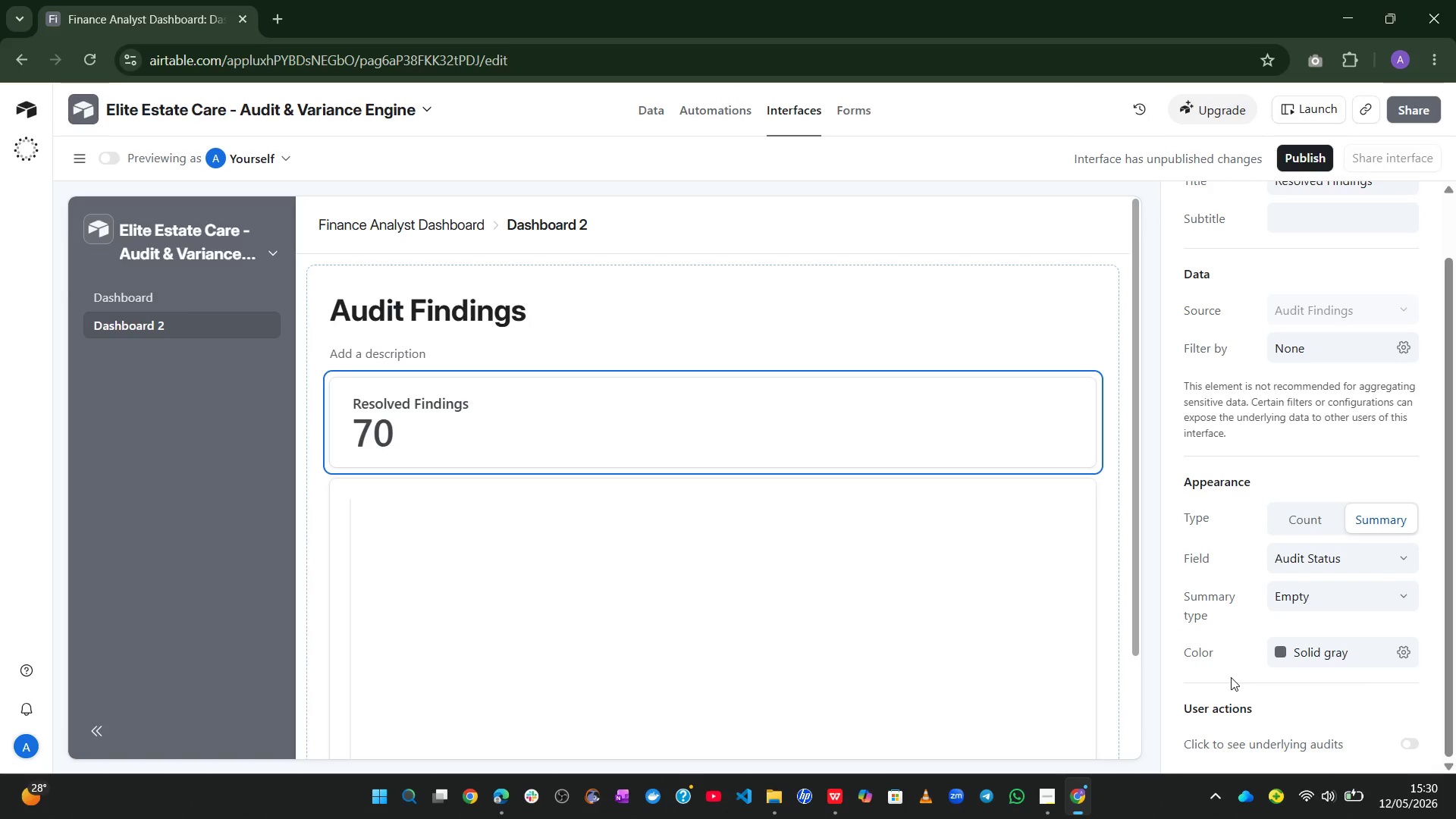 
left_click([1112, 413])
 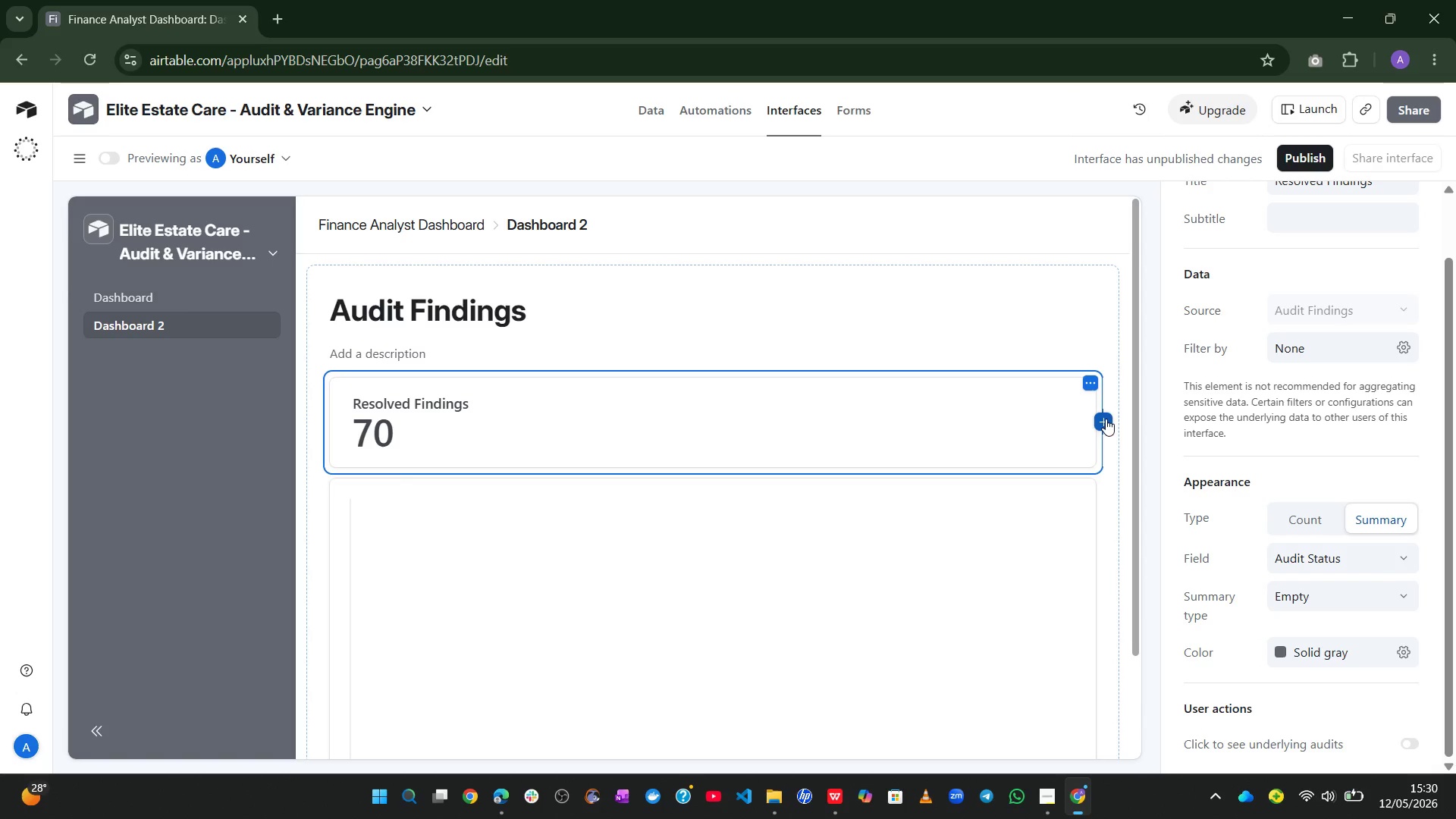 
left_click([1106, 419])
 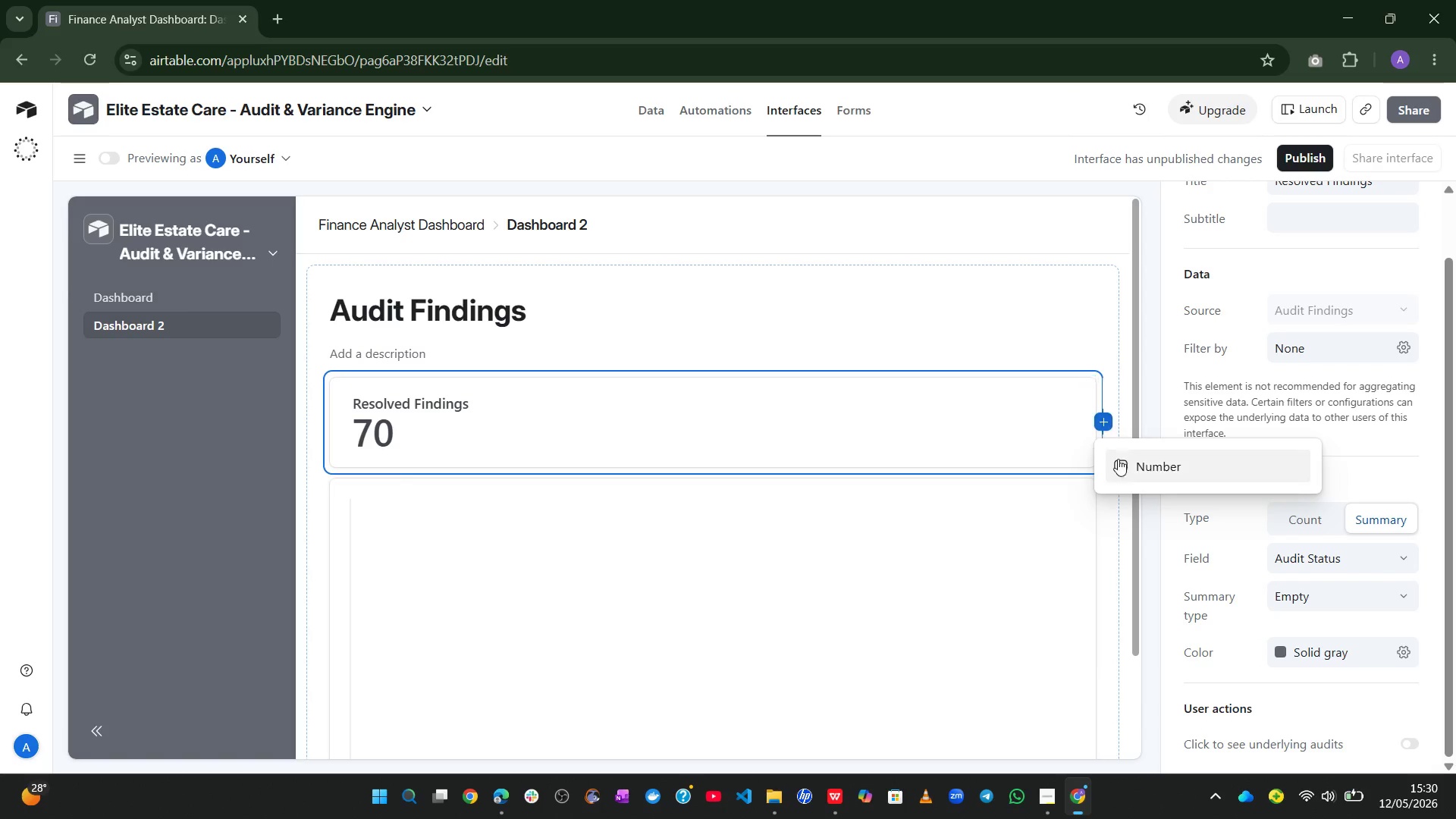 
left_click([1123, 463])
 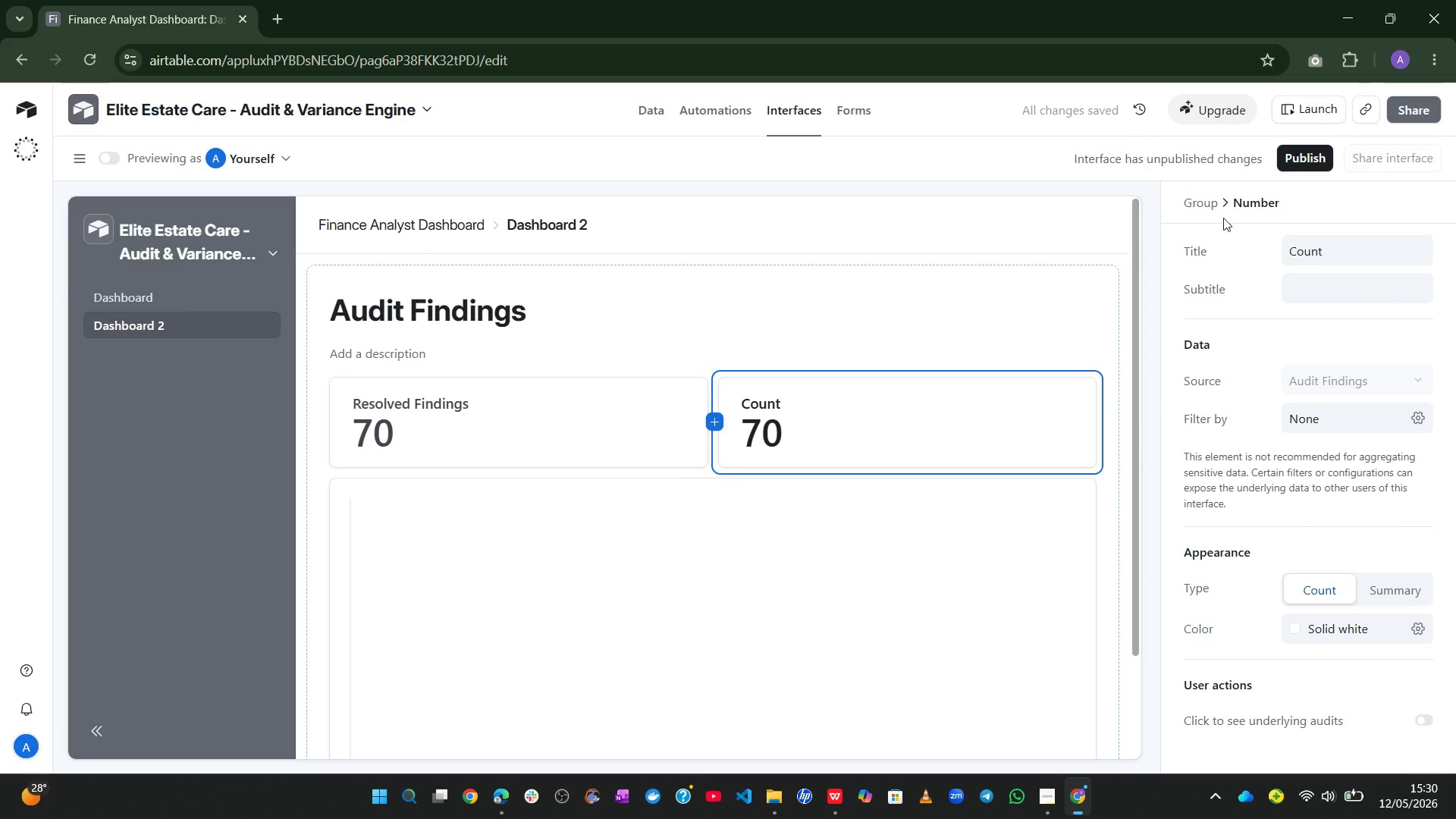 
left_click([1323, 244])
 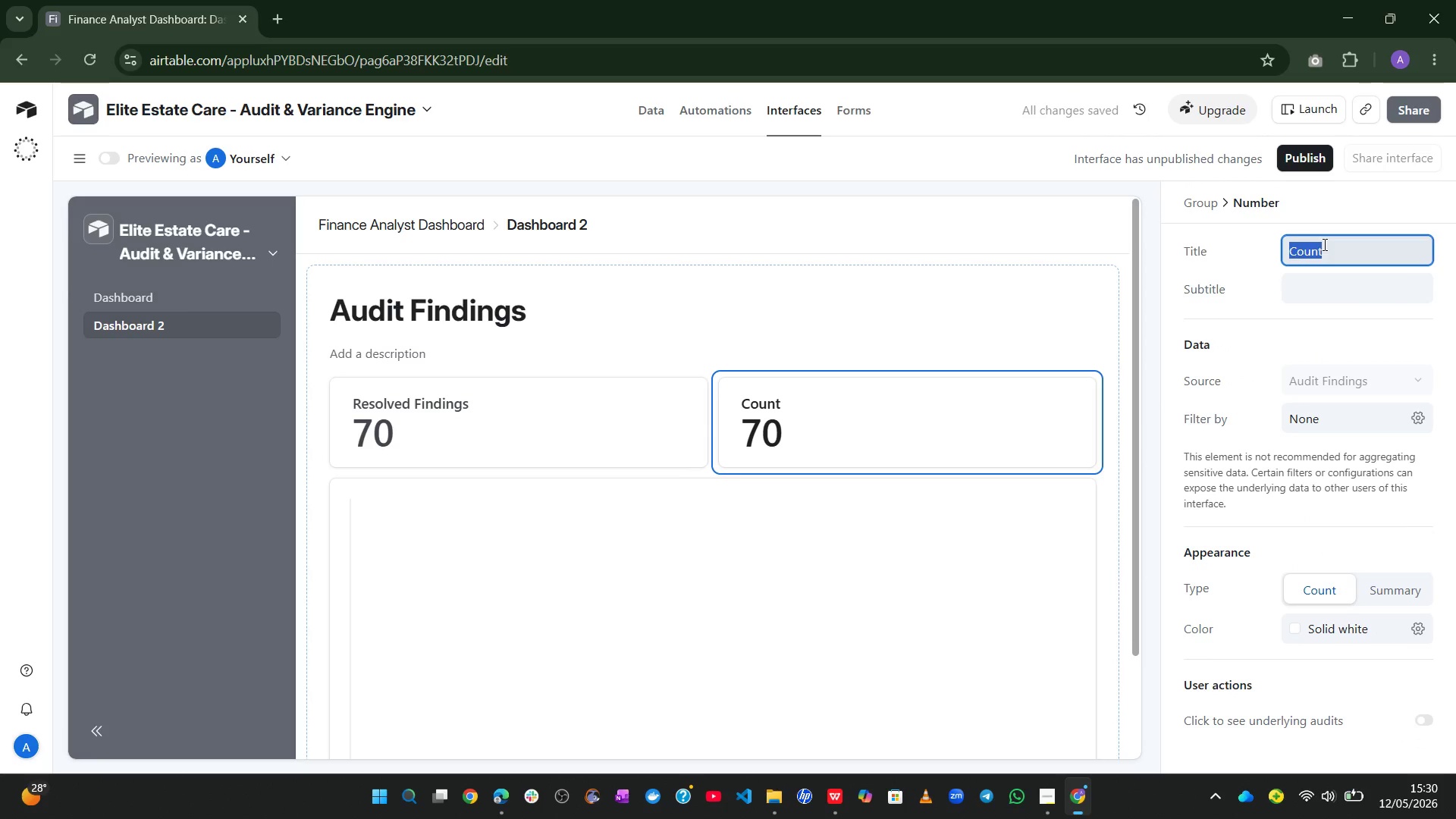 
type(Total Findings)
 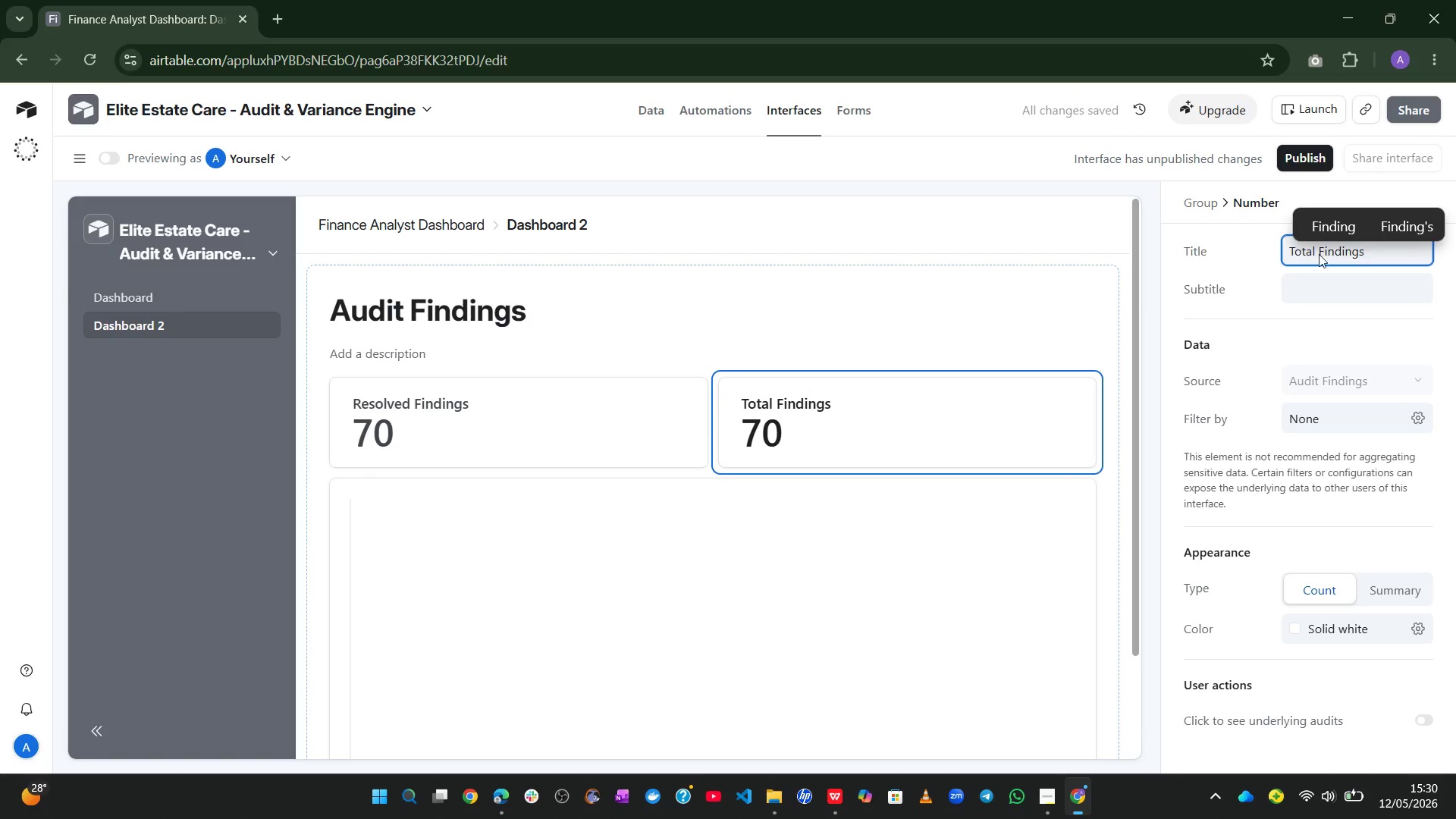 
left_click([1237, 345])
 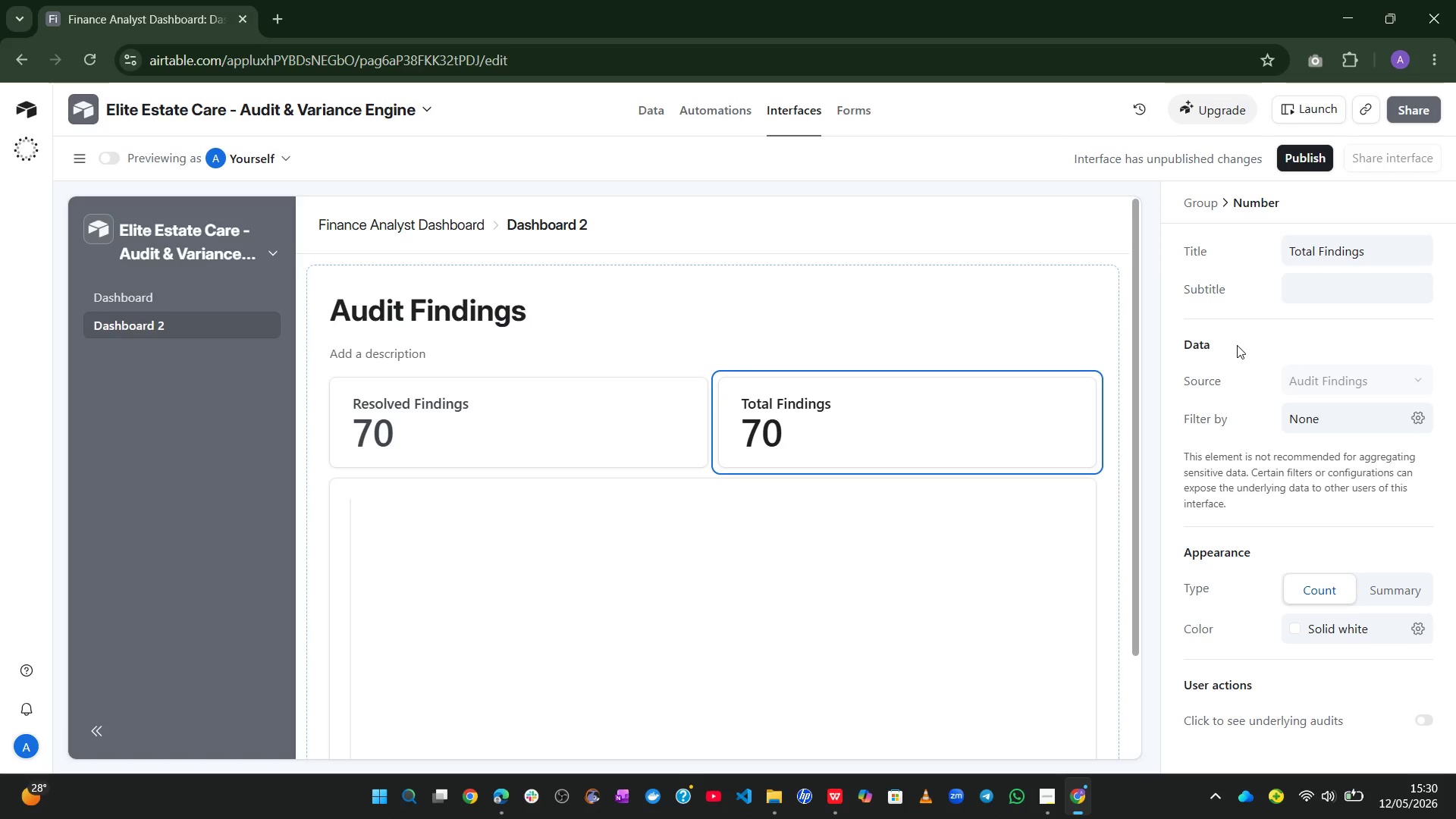 
wait(18.19)
 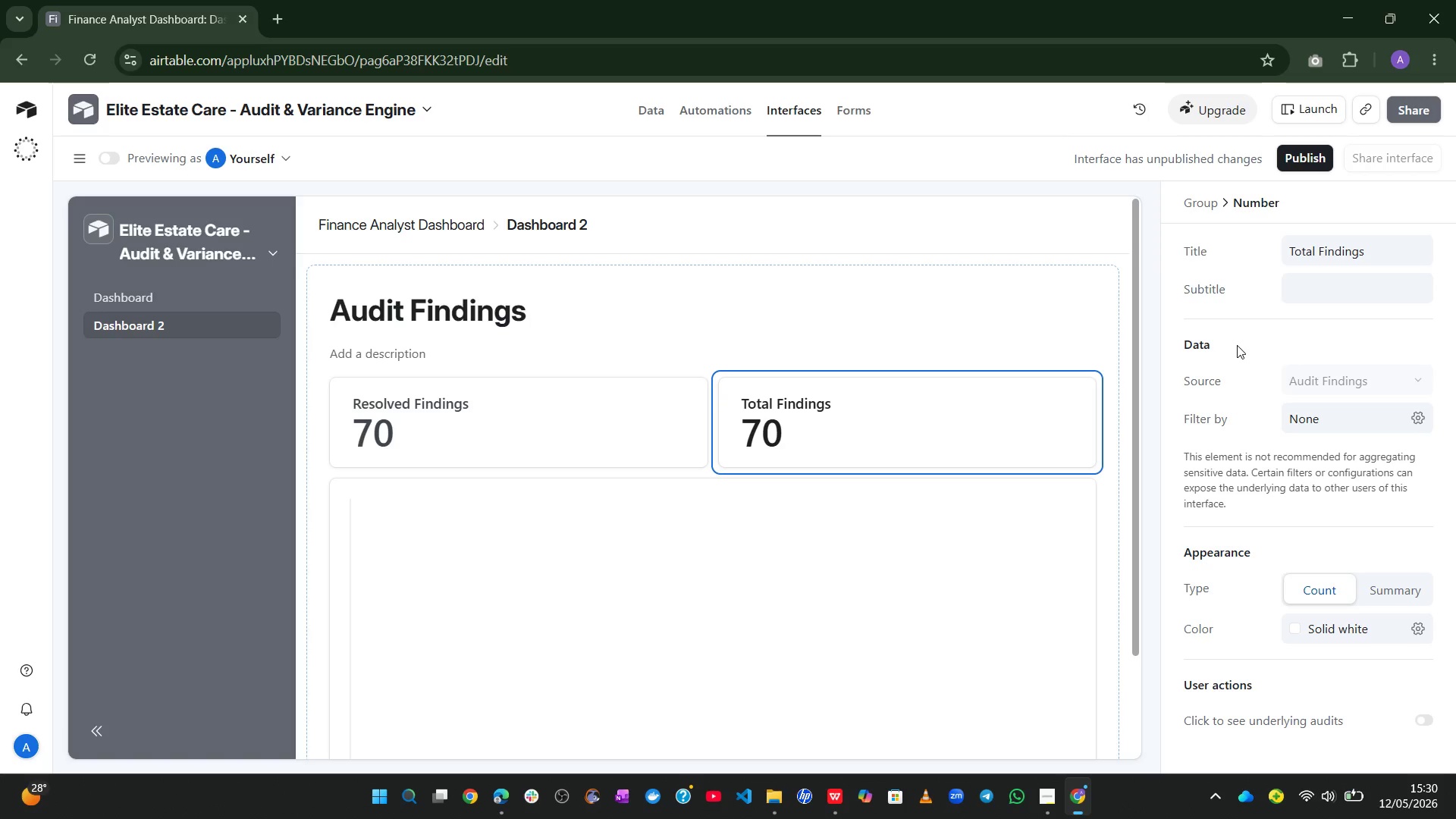 
left_click([583, 434])
 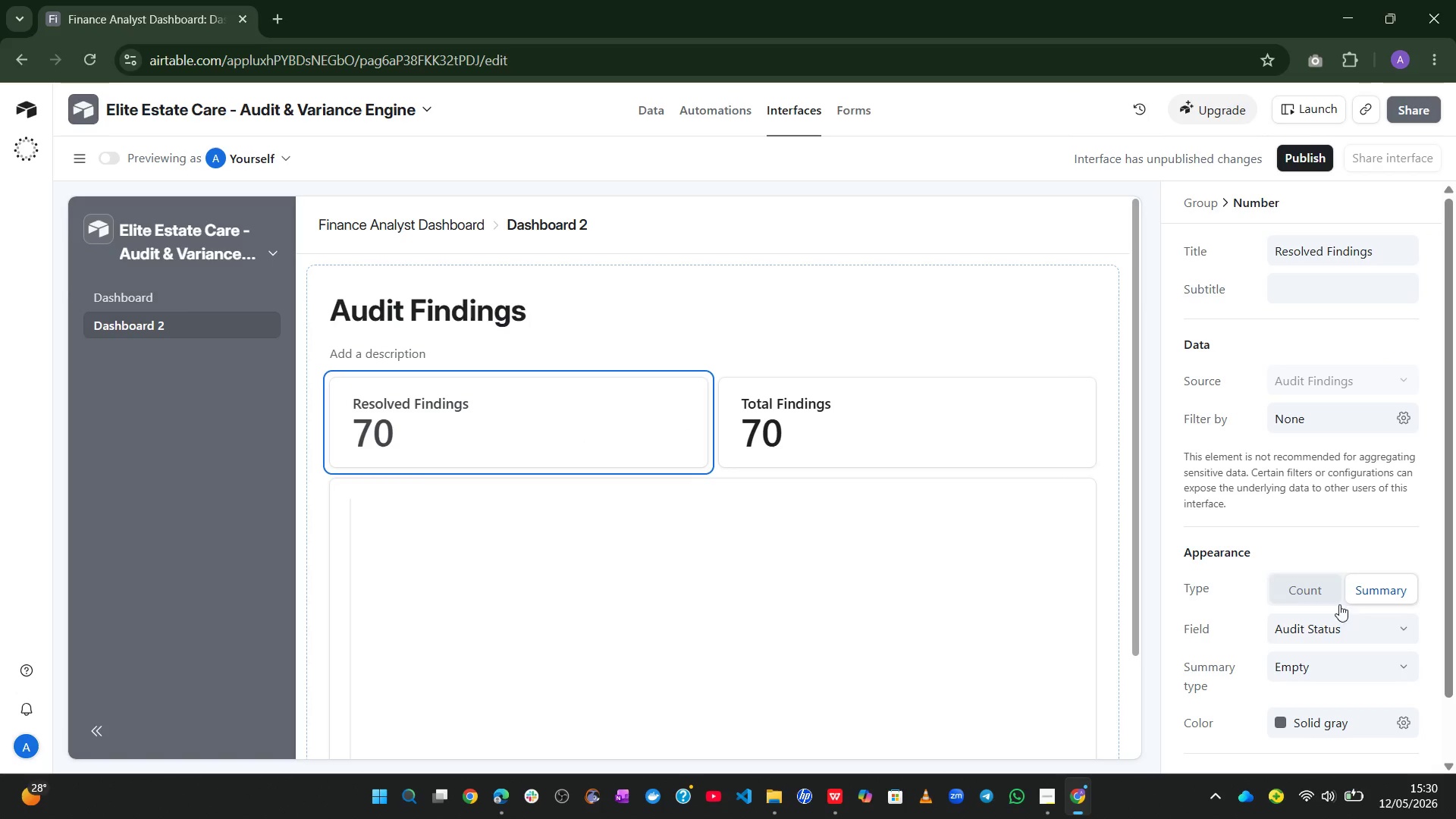 
left_click([1351, 638])
 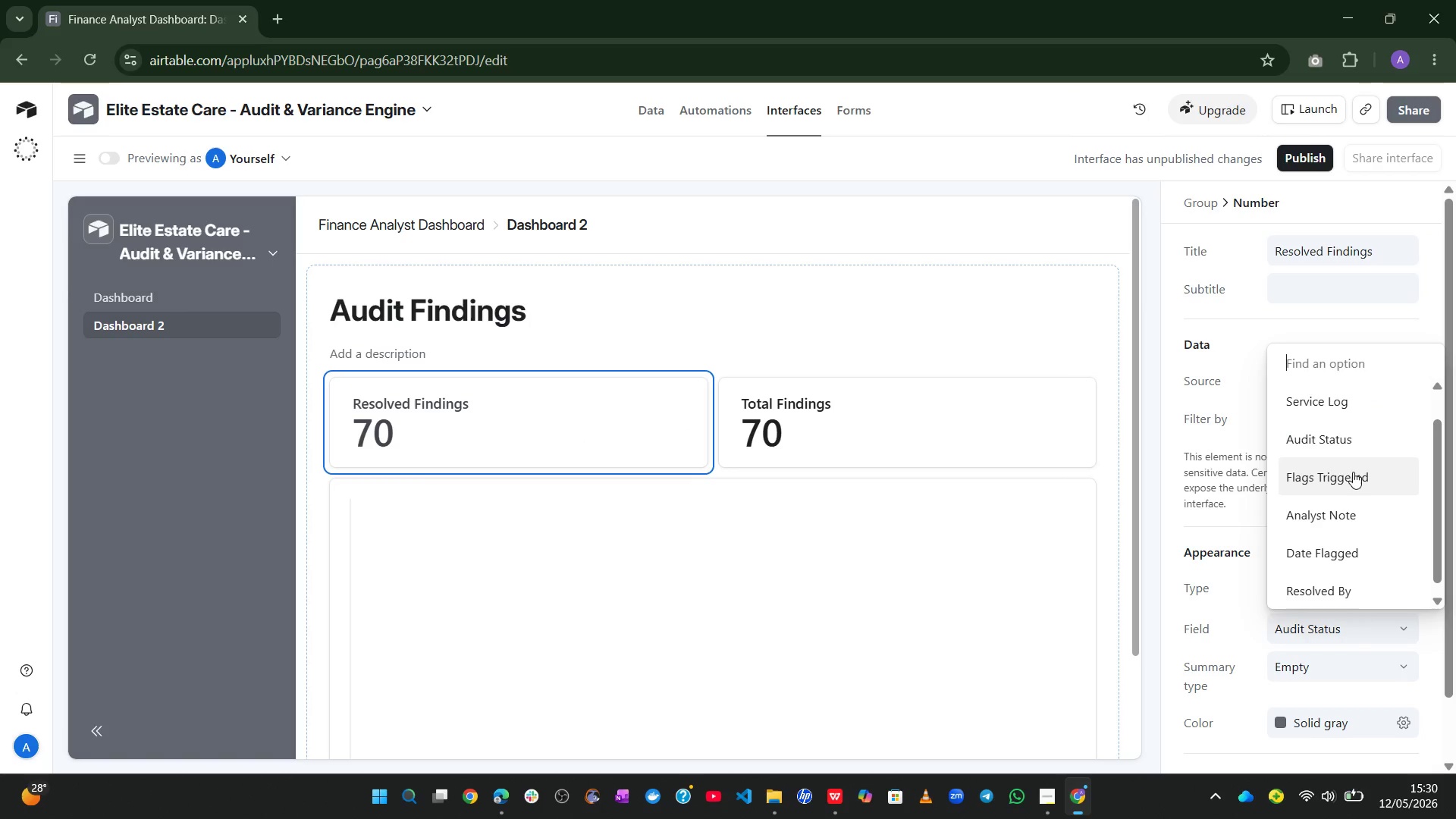 
left_click([1346, 449])
 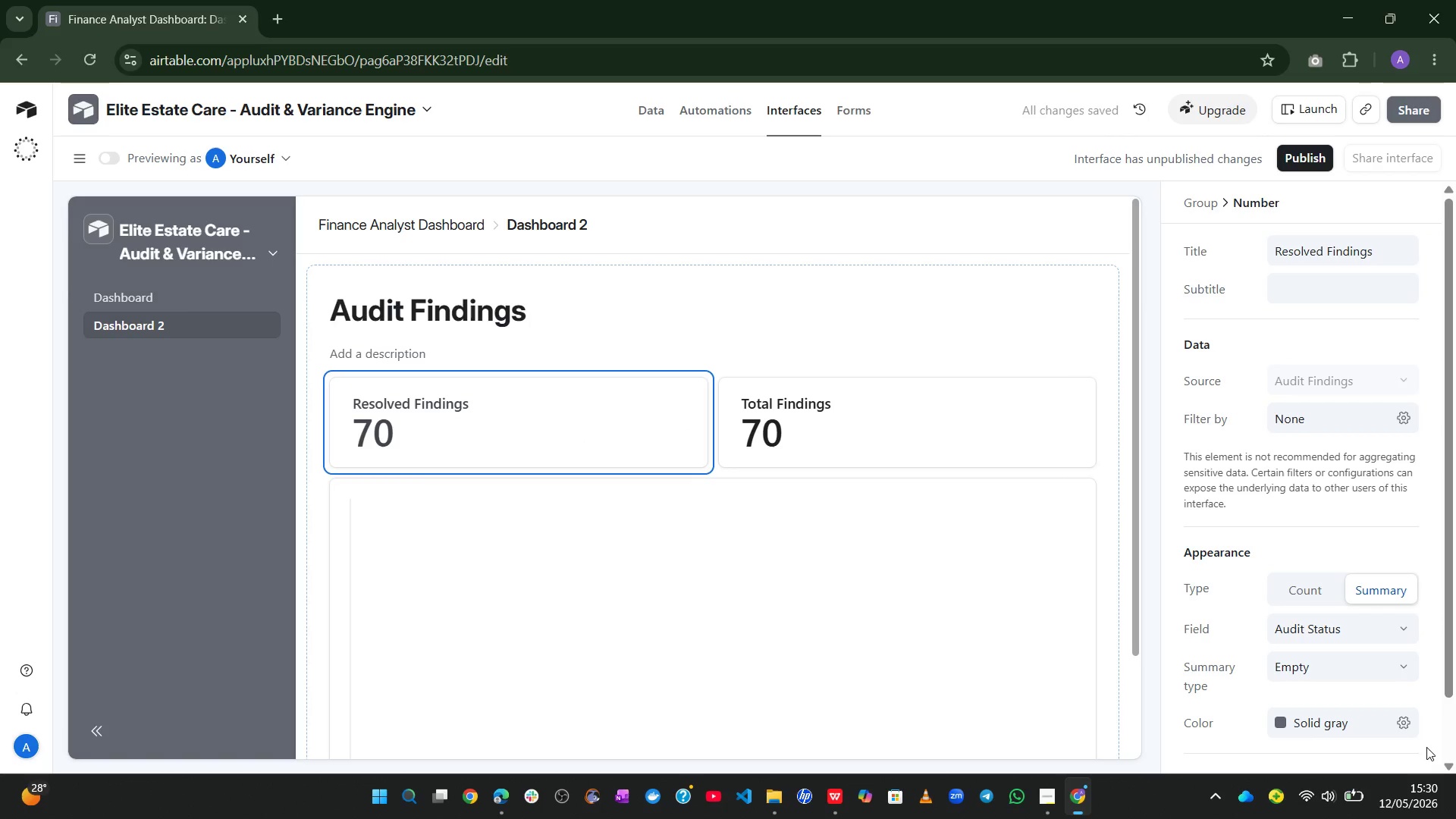 
left_click([1389, 664])
 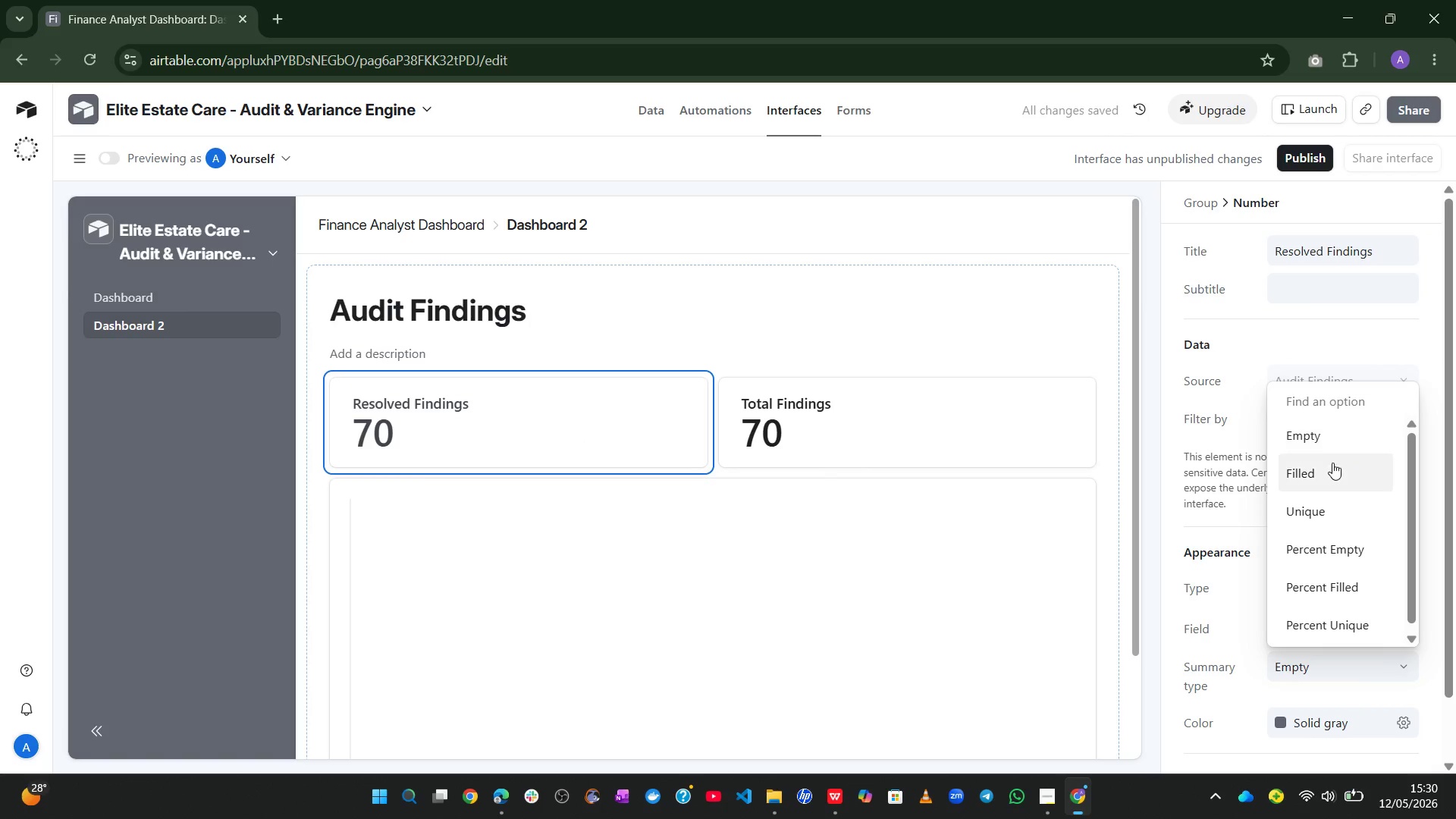 
left_click([1329, 475])
 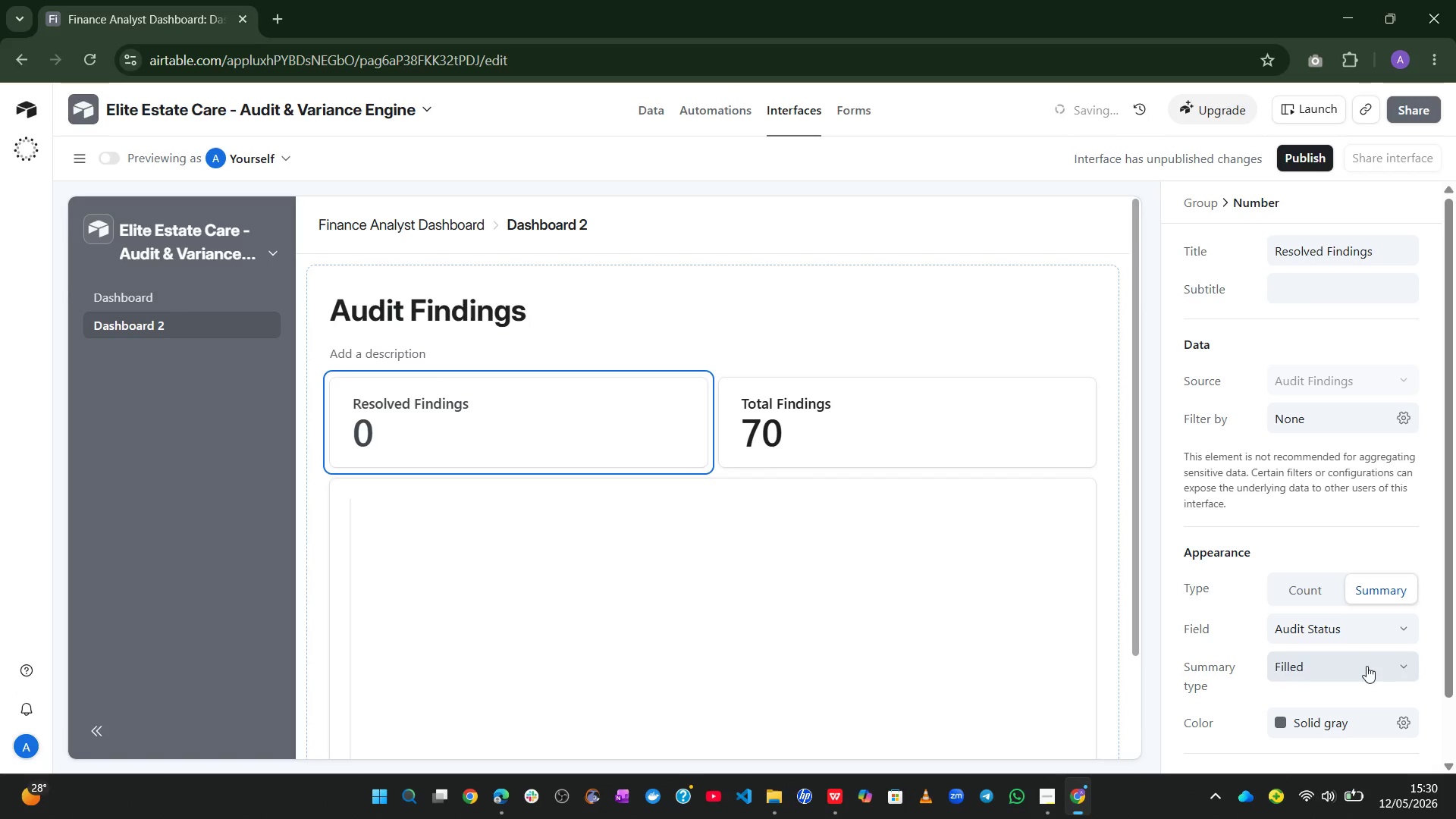 
left_click([1367, 663])
 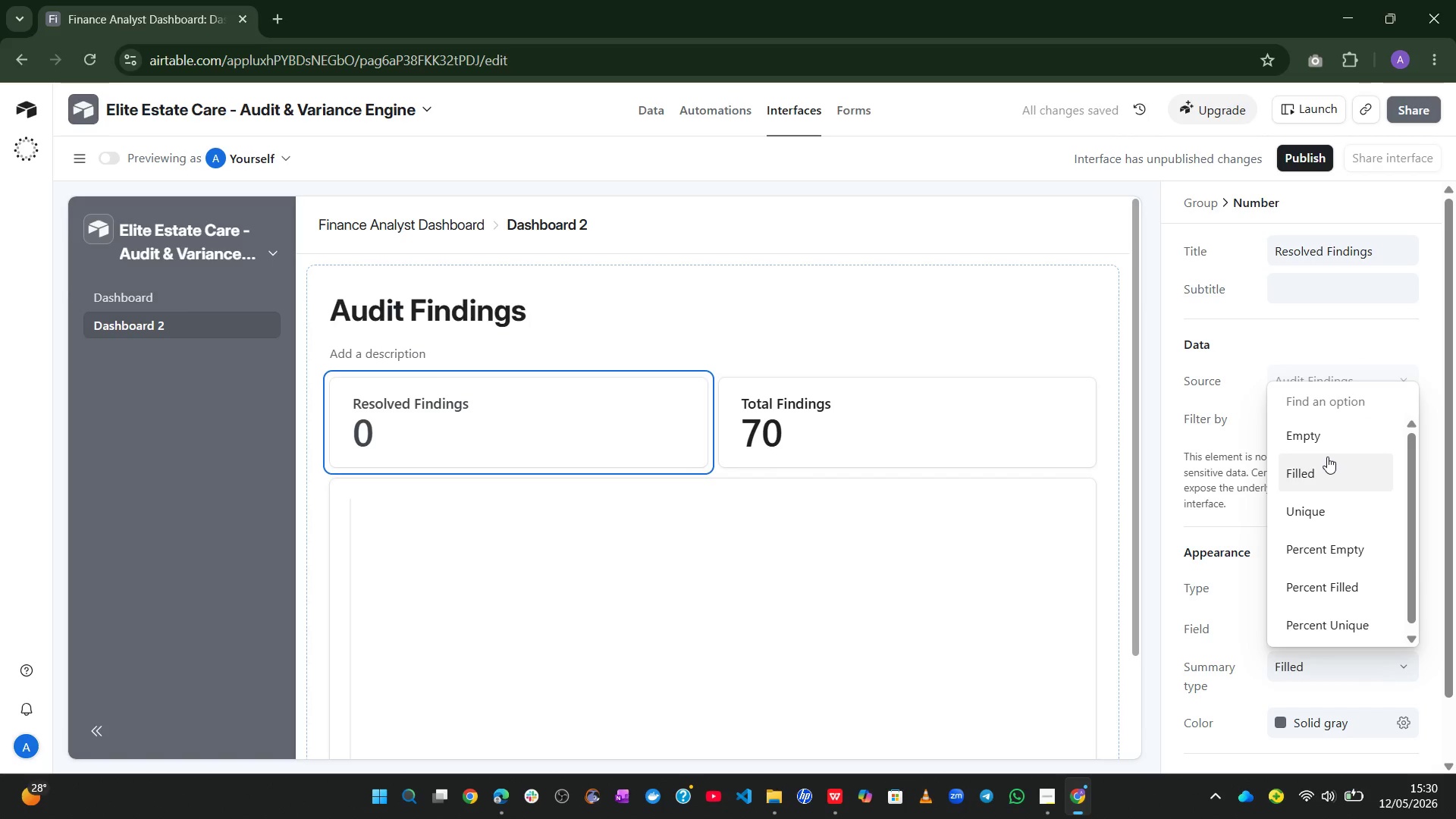 
left_click([1327, 441])
 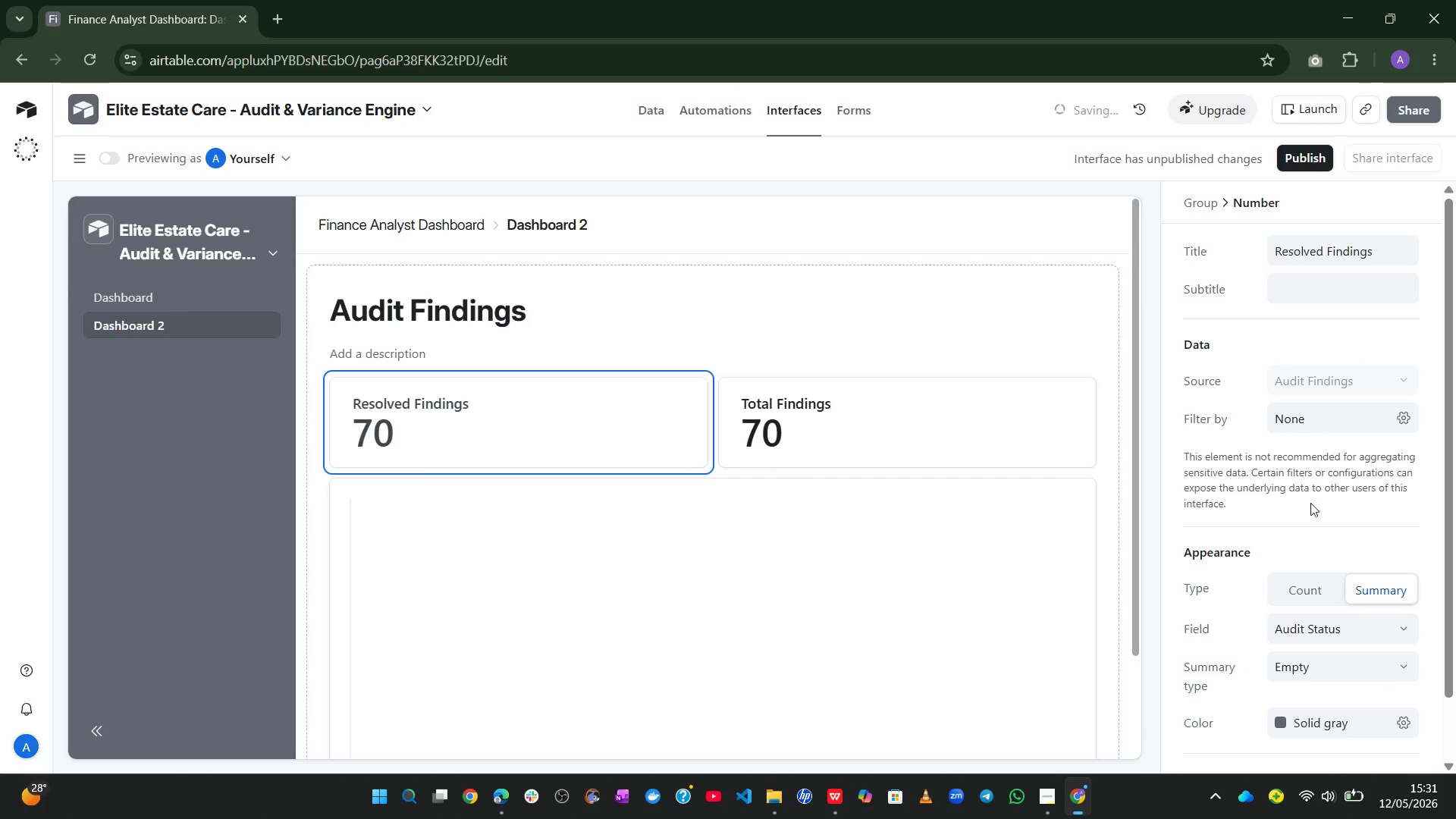 
mouse_move([1309, 556])
 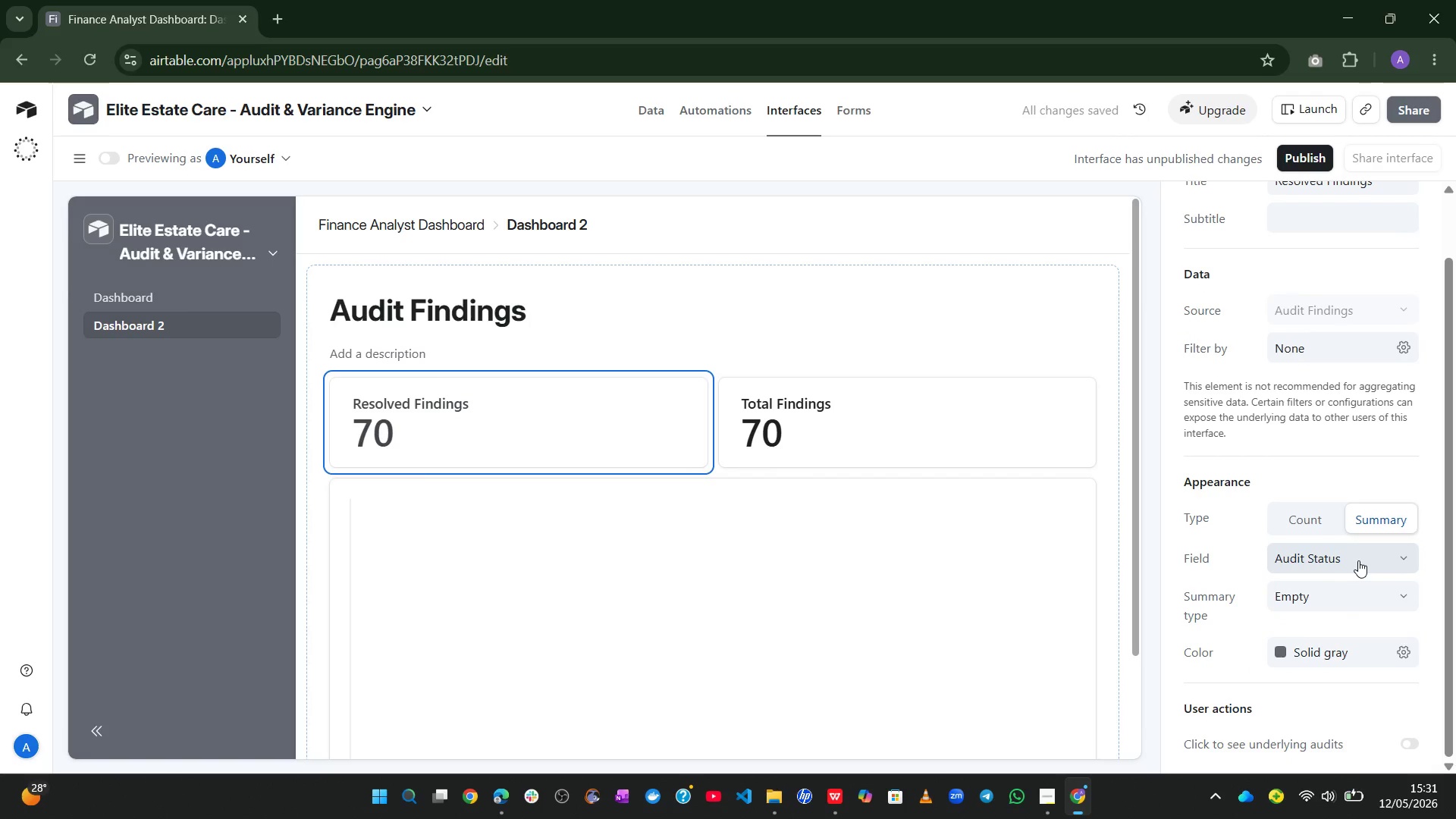 
left_click([1358, 560])
 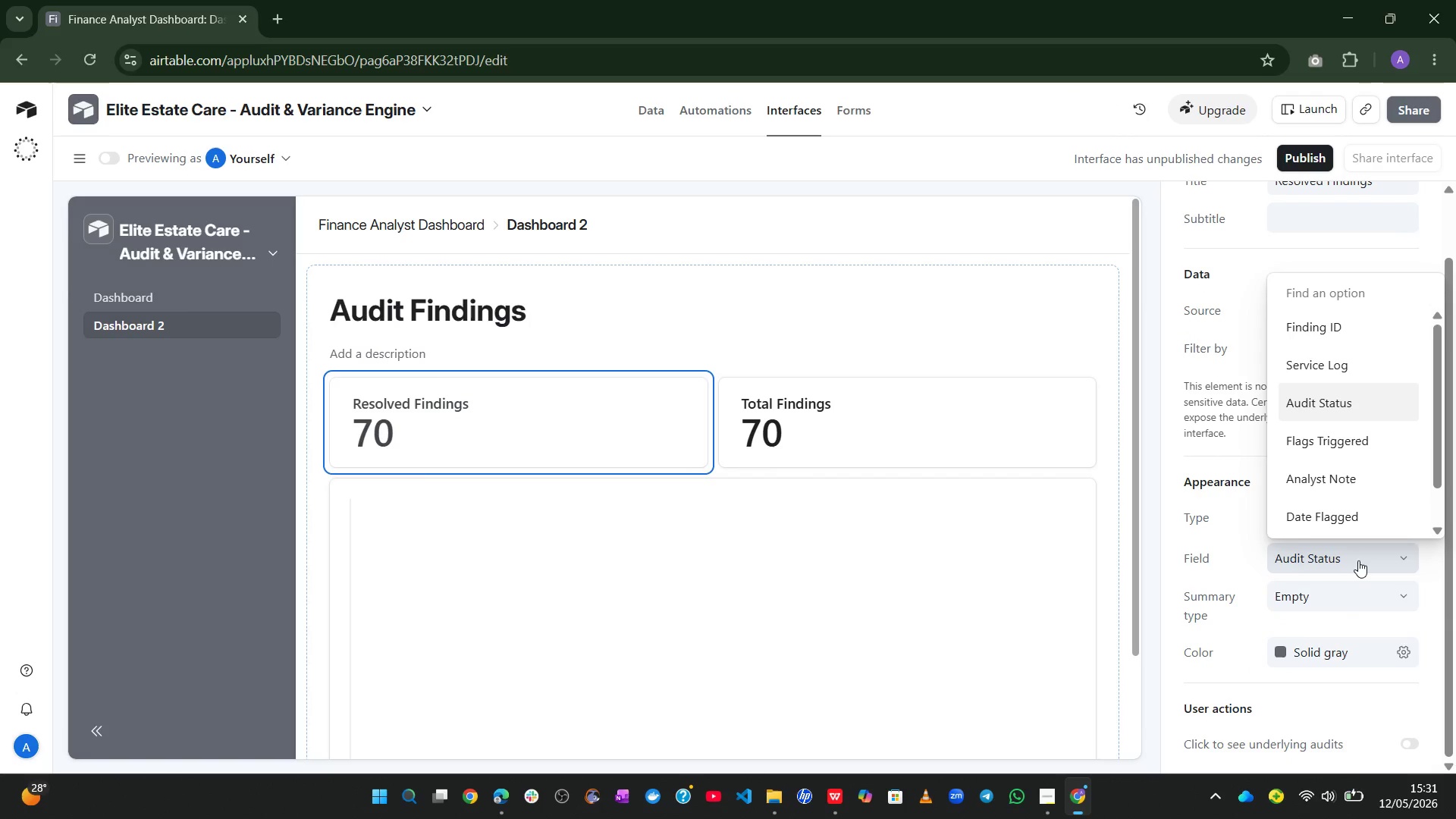 
wait(10.23)
 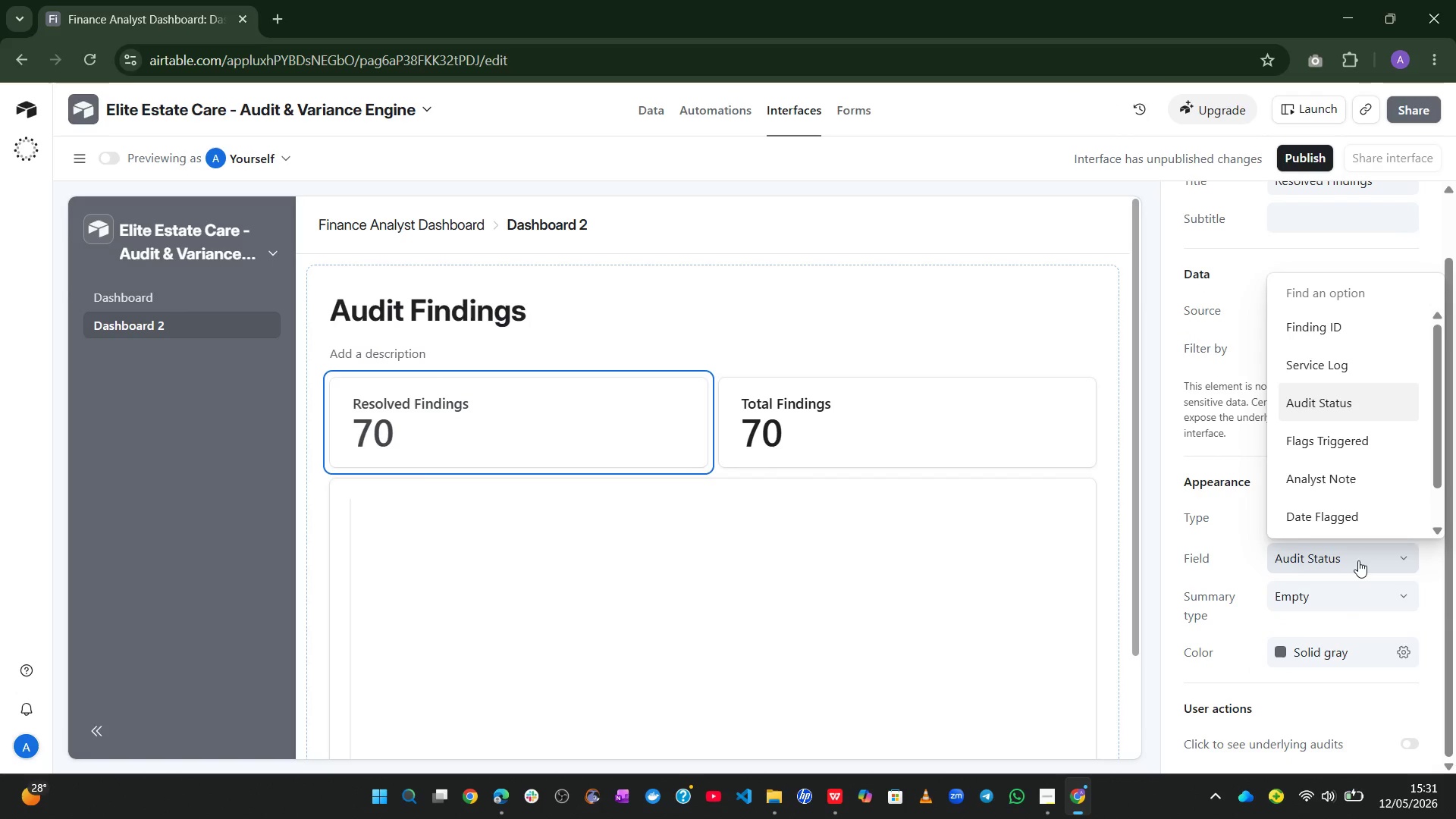 
left_click([1355, 354])
 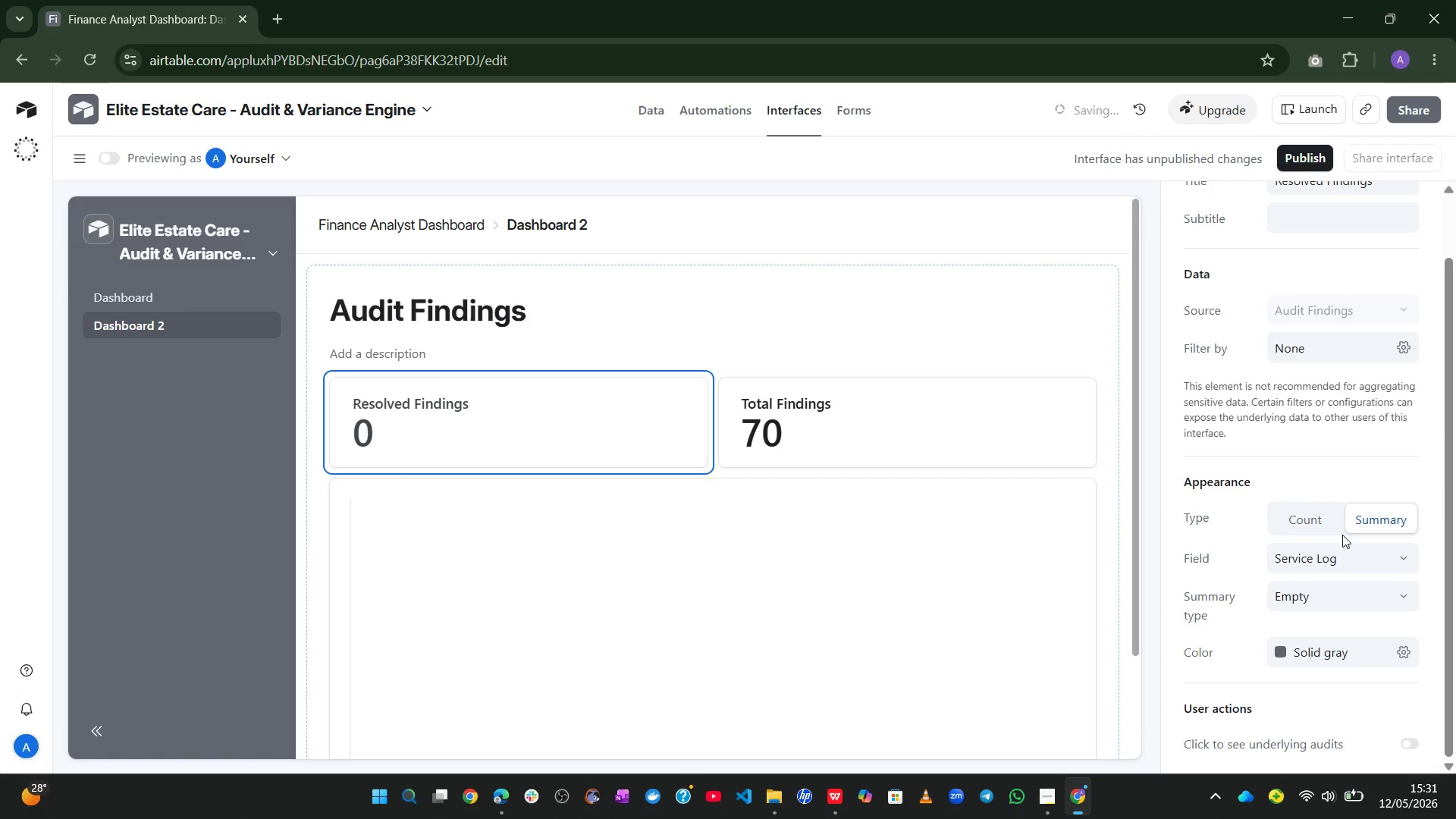 
left_click([1342, 551])
 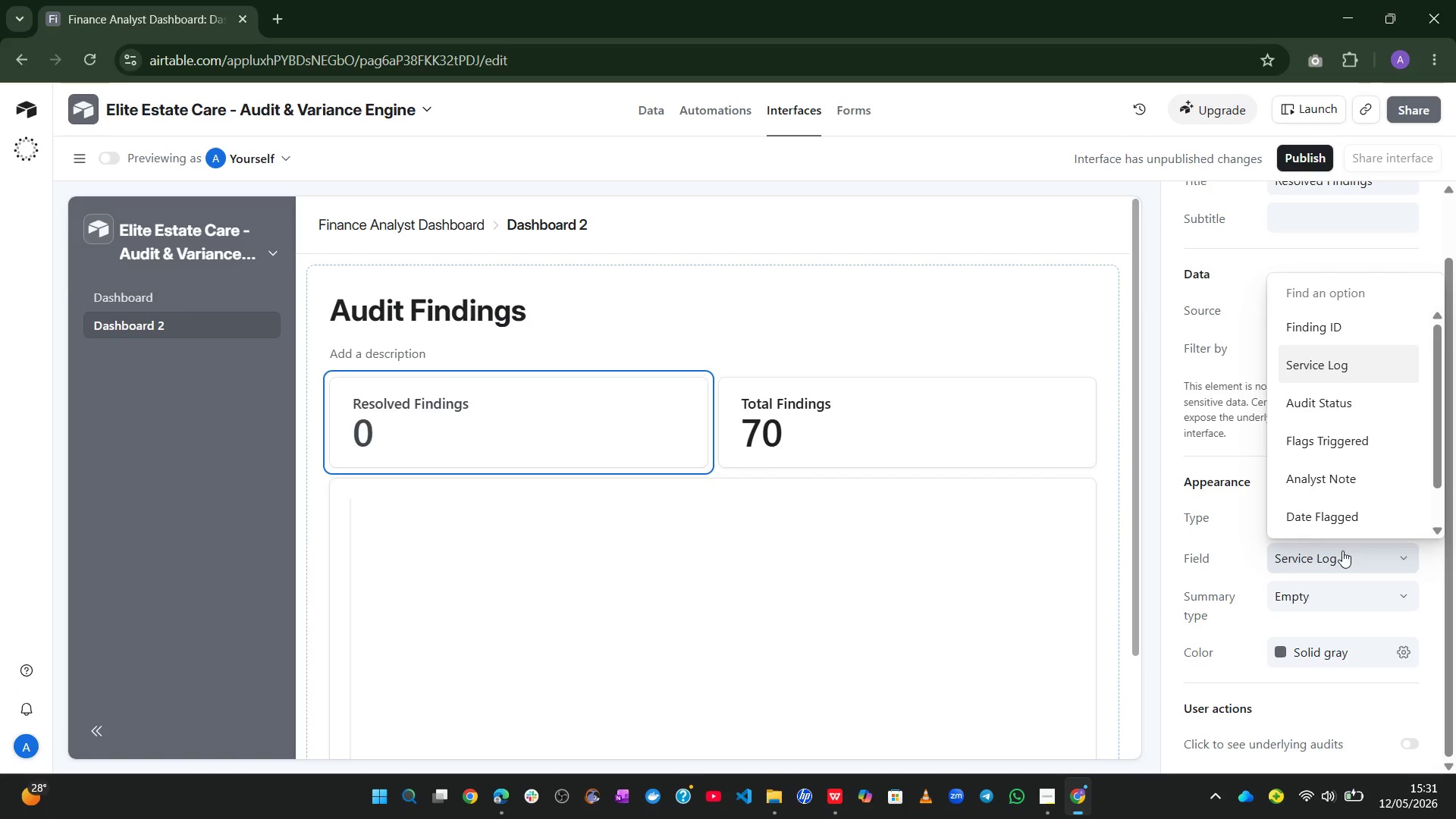 
wait(19.62)
 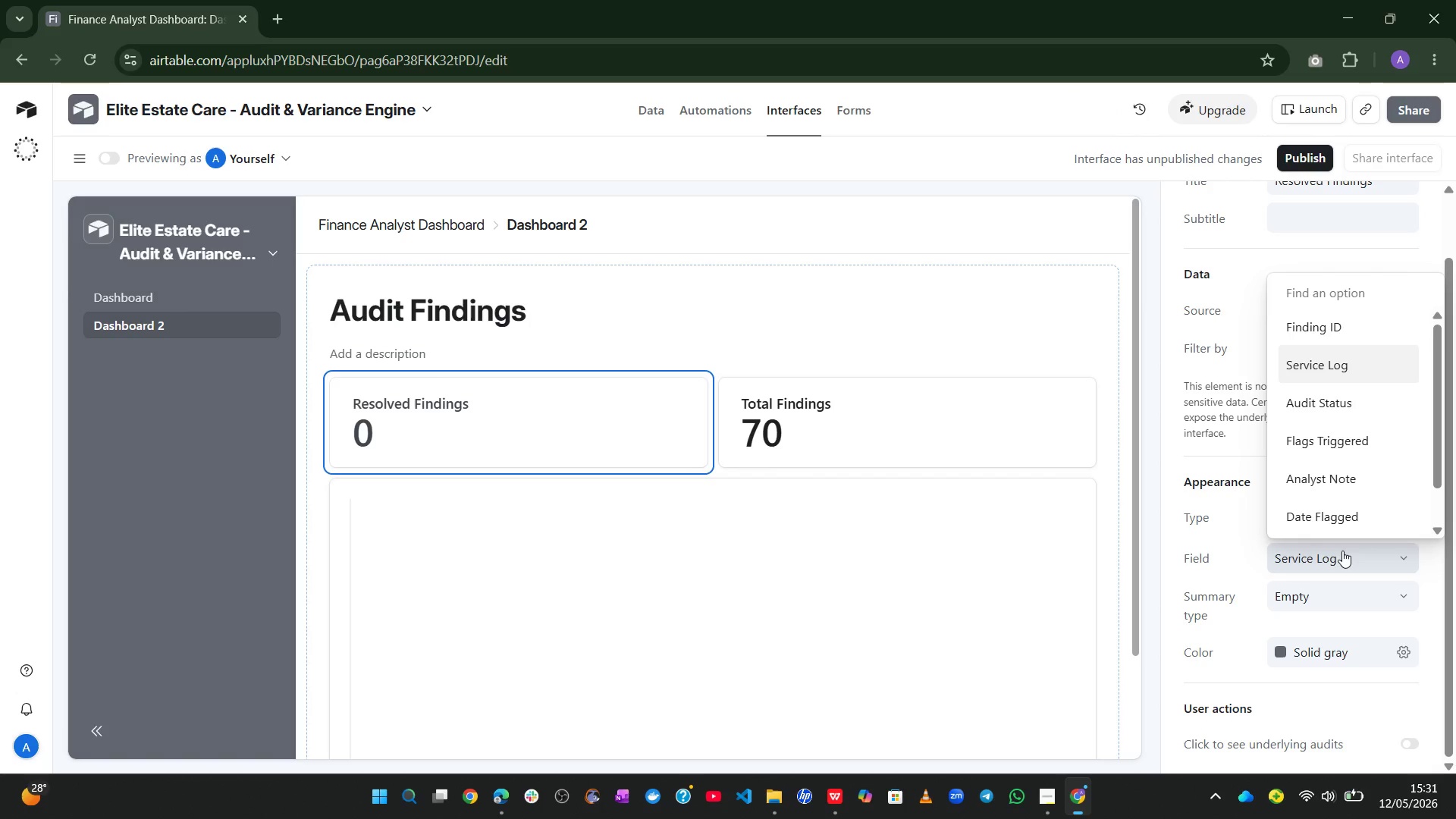 
left_click([1234, 552])
 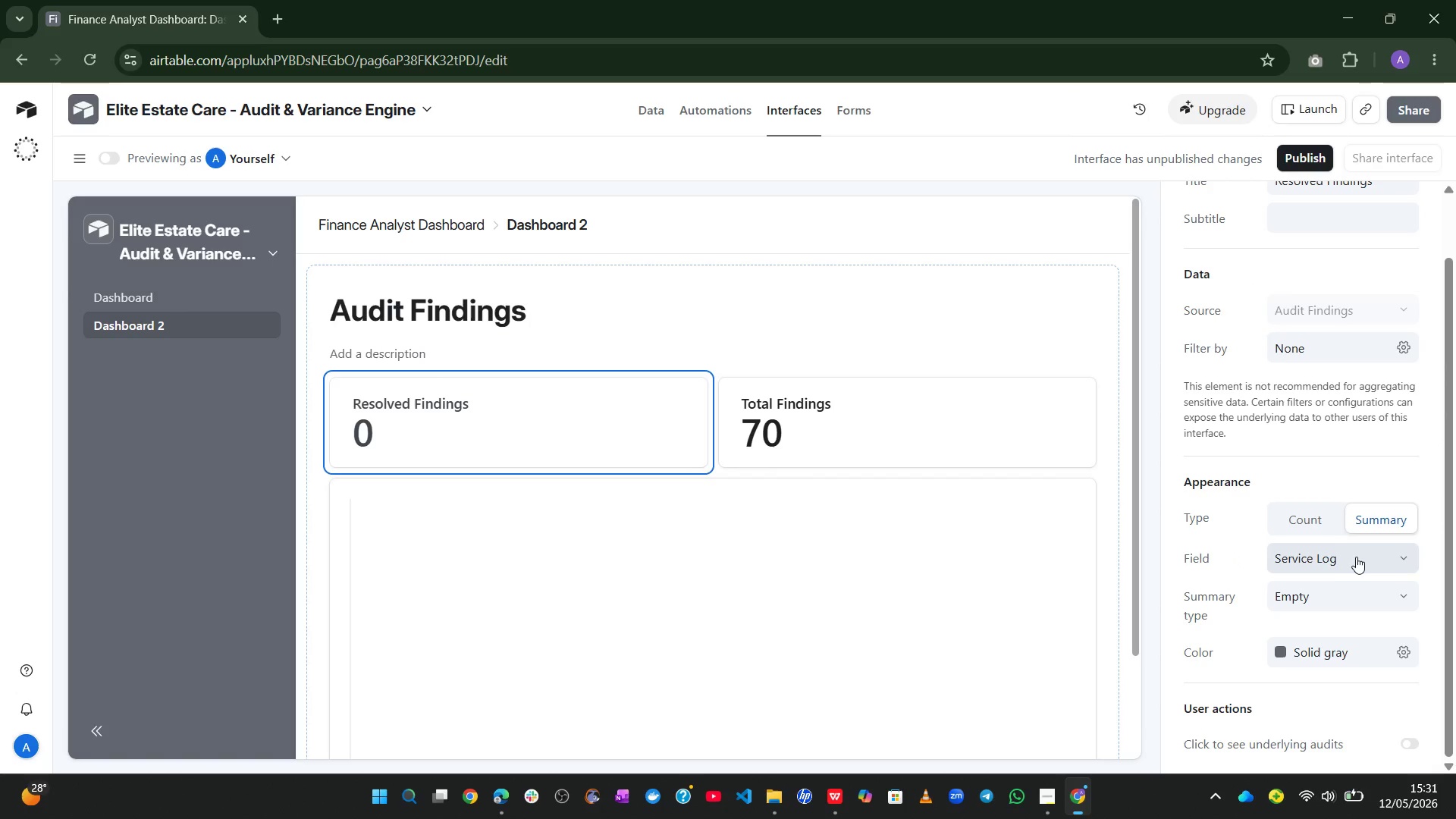 
left_click([1361, 554])
 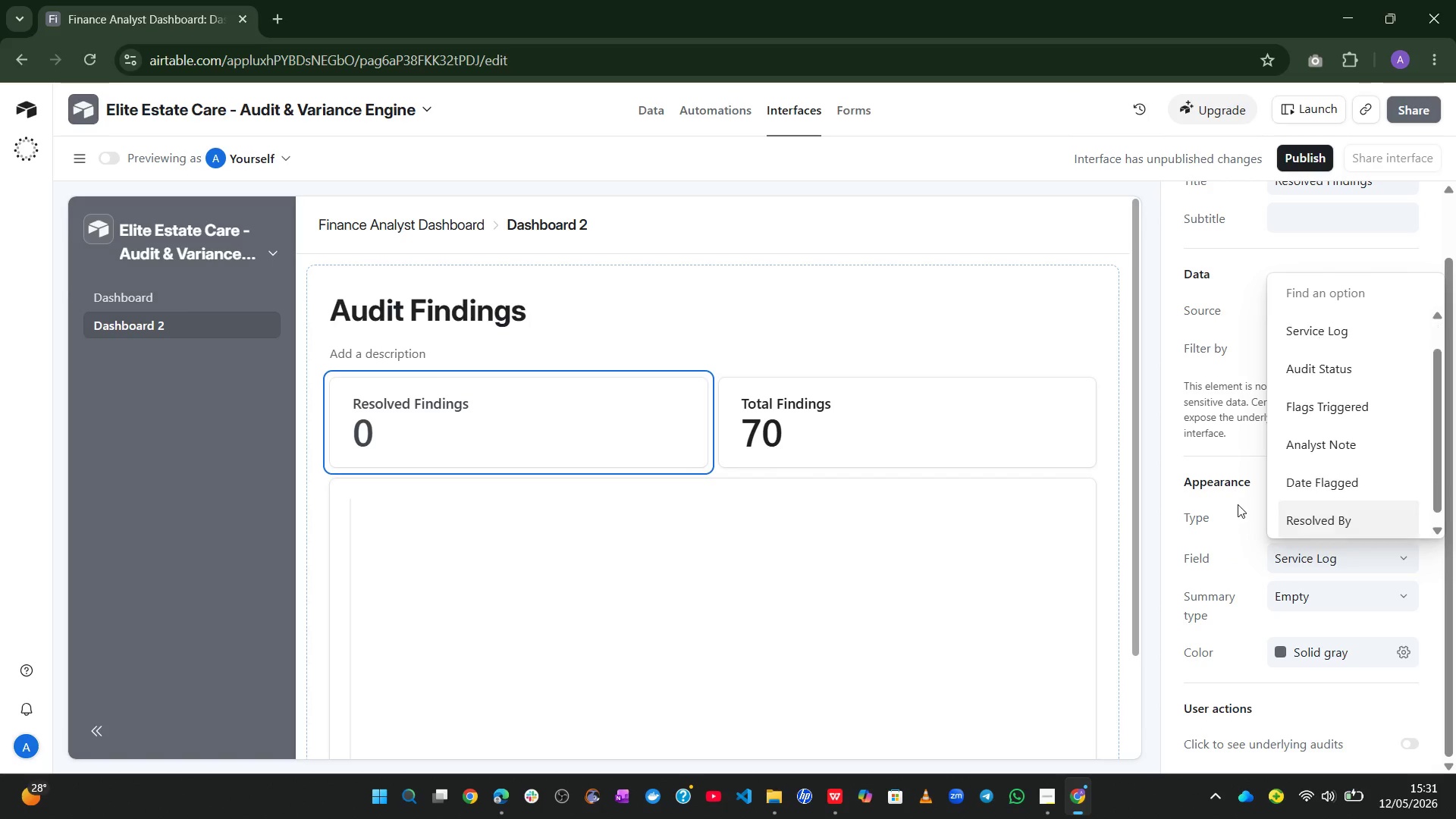 
left_click_drag(start_coordinate=[1238, 500], to_coordinate=[1298, 517])
 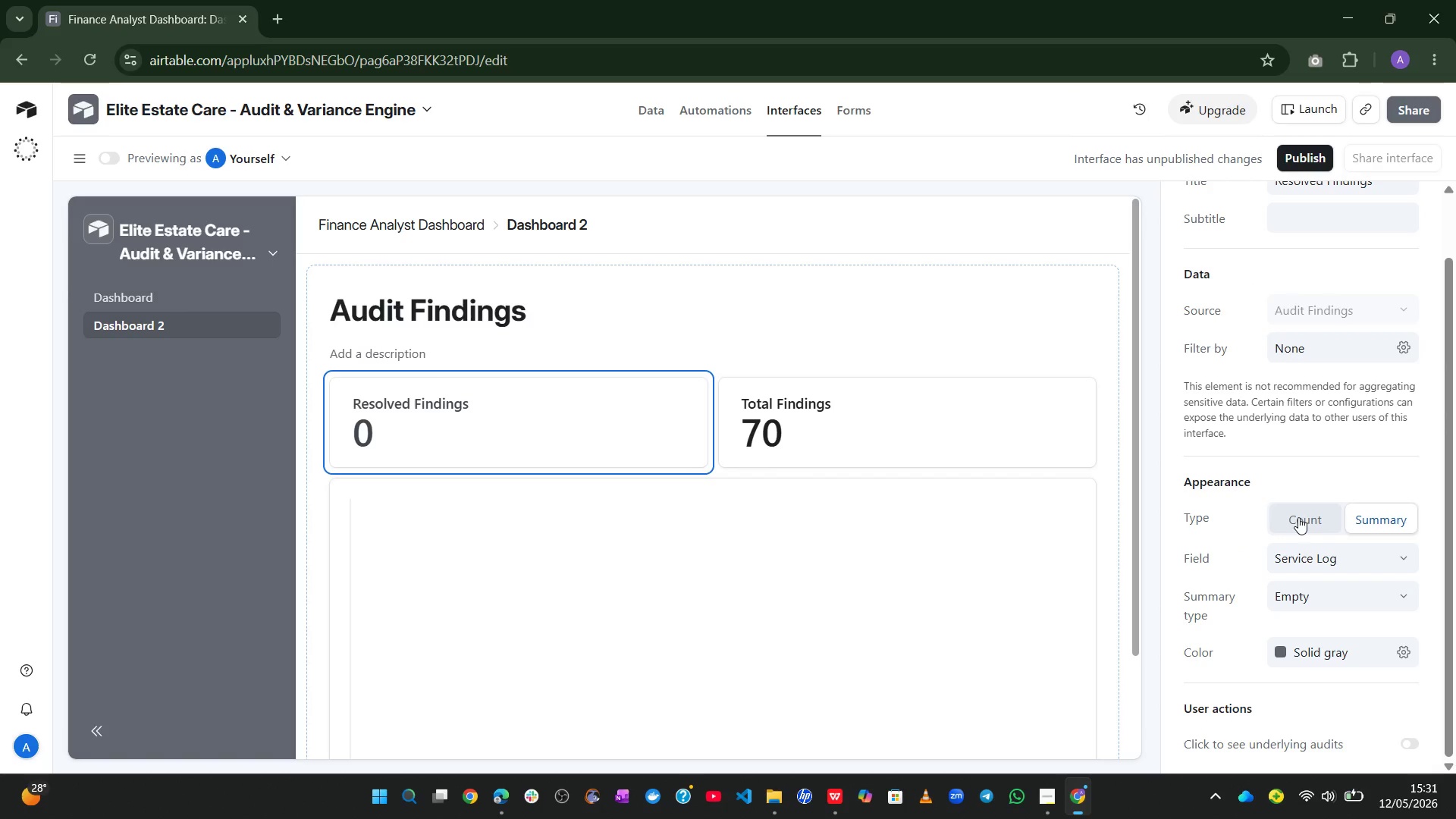 
left_click([1298, 517])
 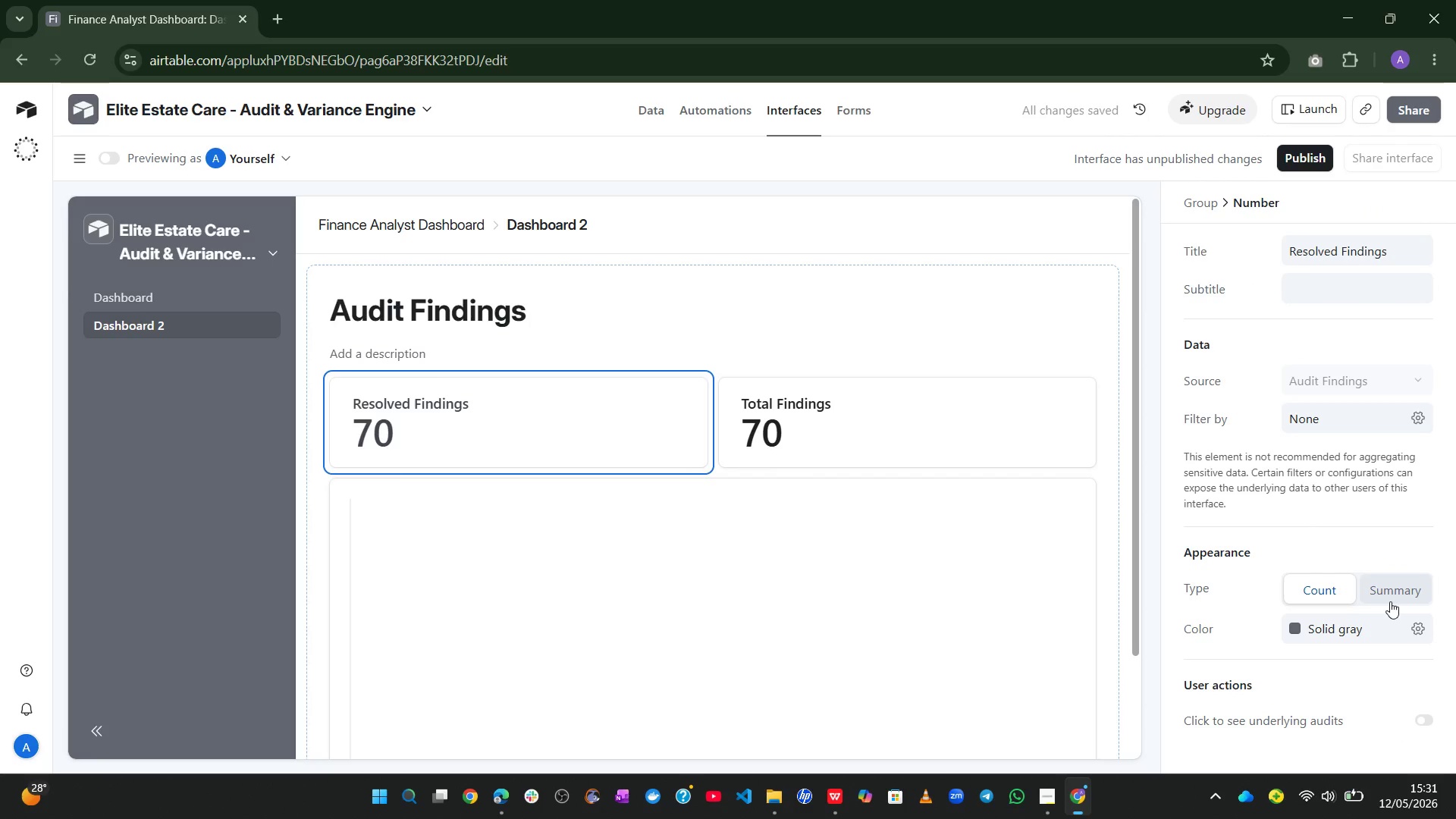 
left_click([1393, 601])
 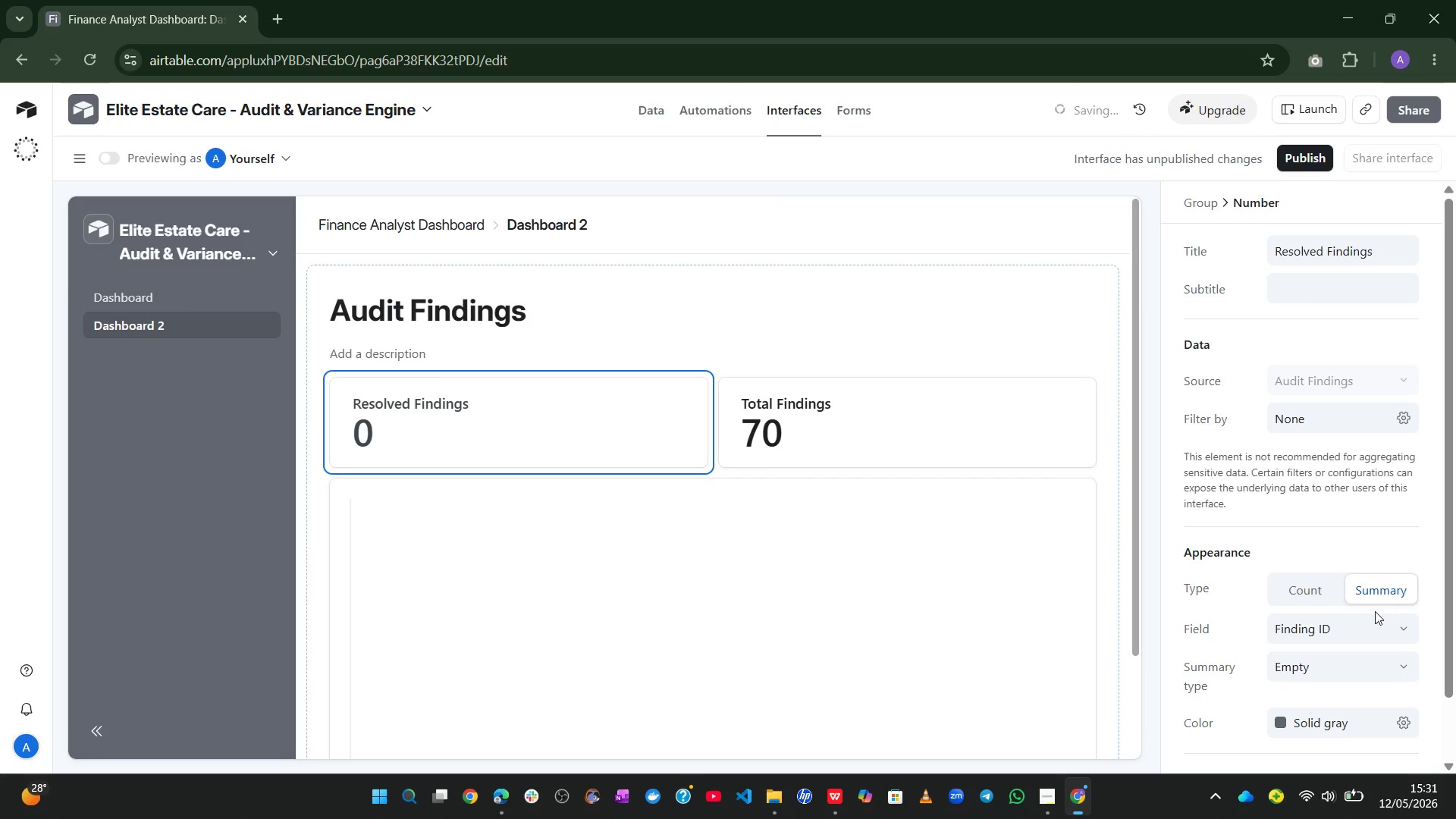 
left_click([1372, 613])
 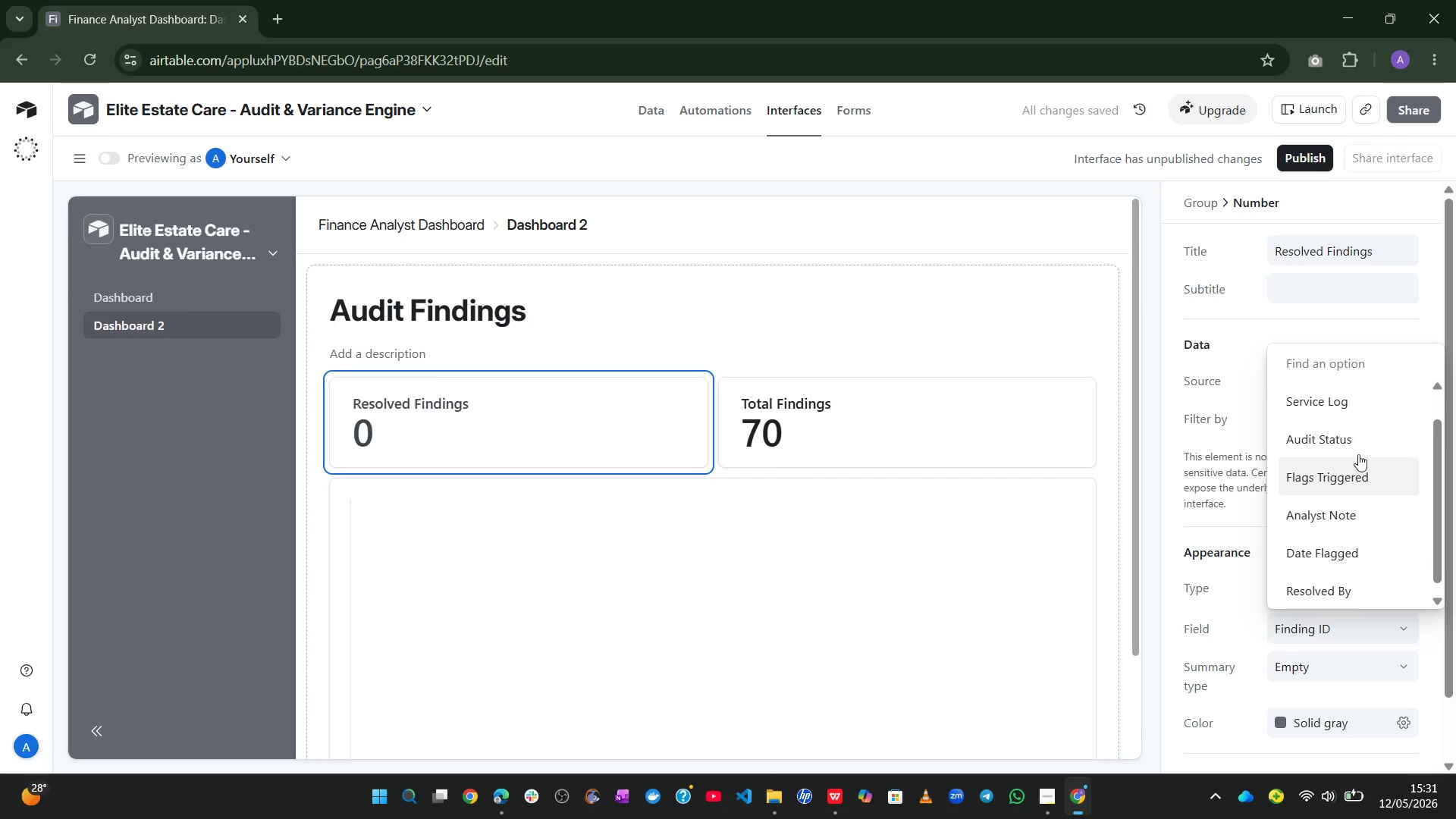 
left_click([1358, 448])
 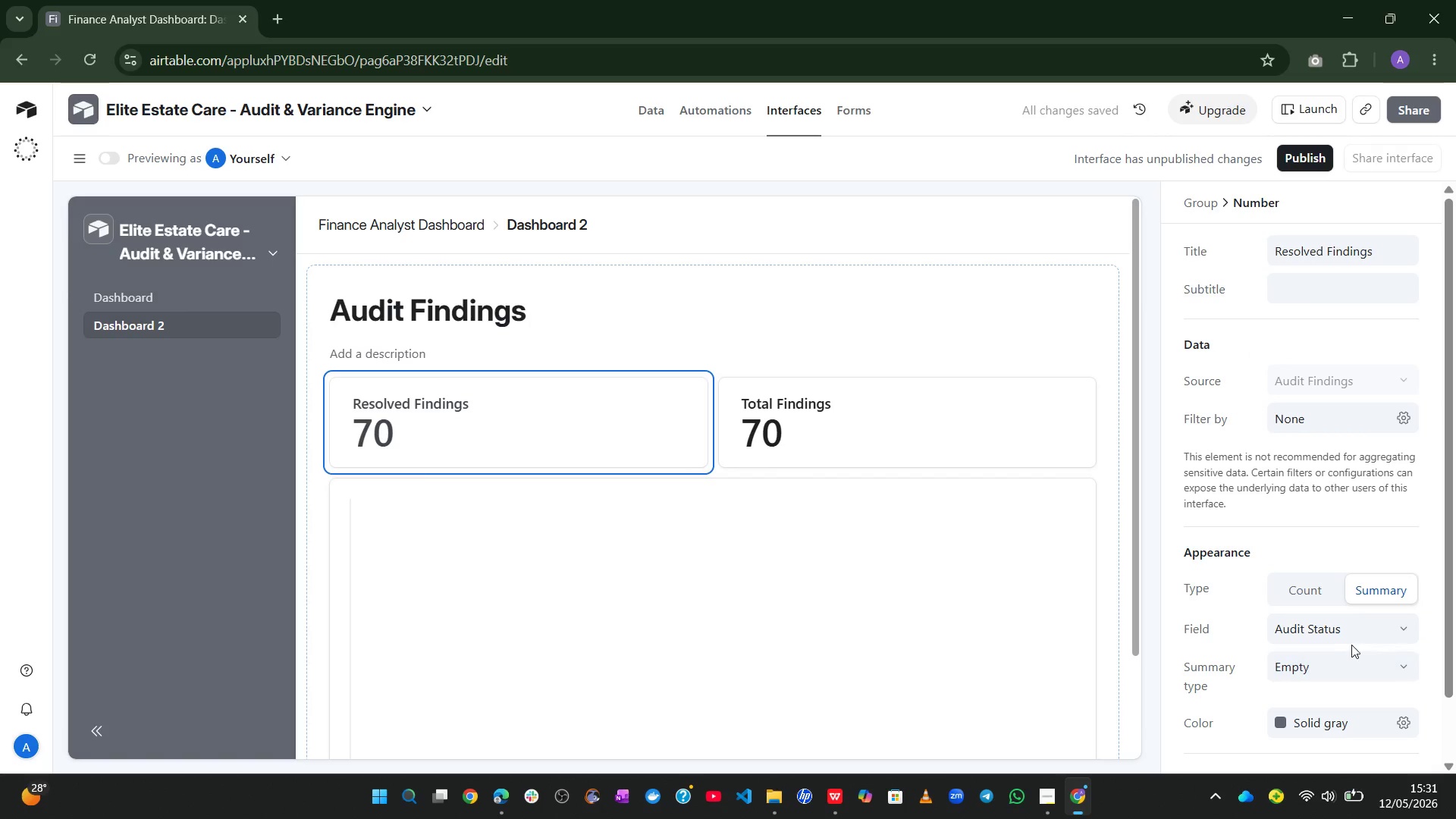 
left_click([1360, 637])
 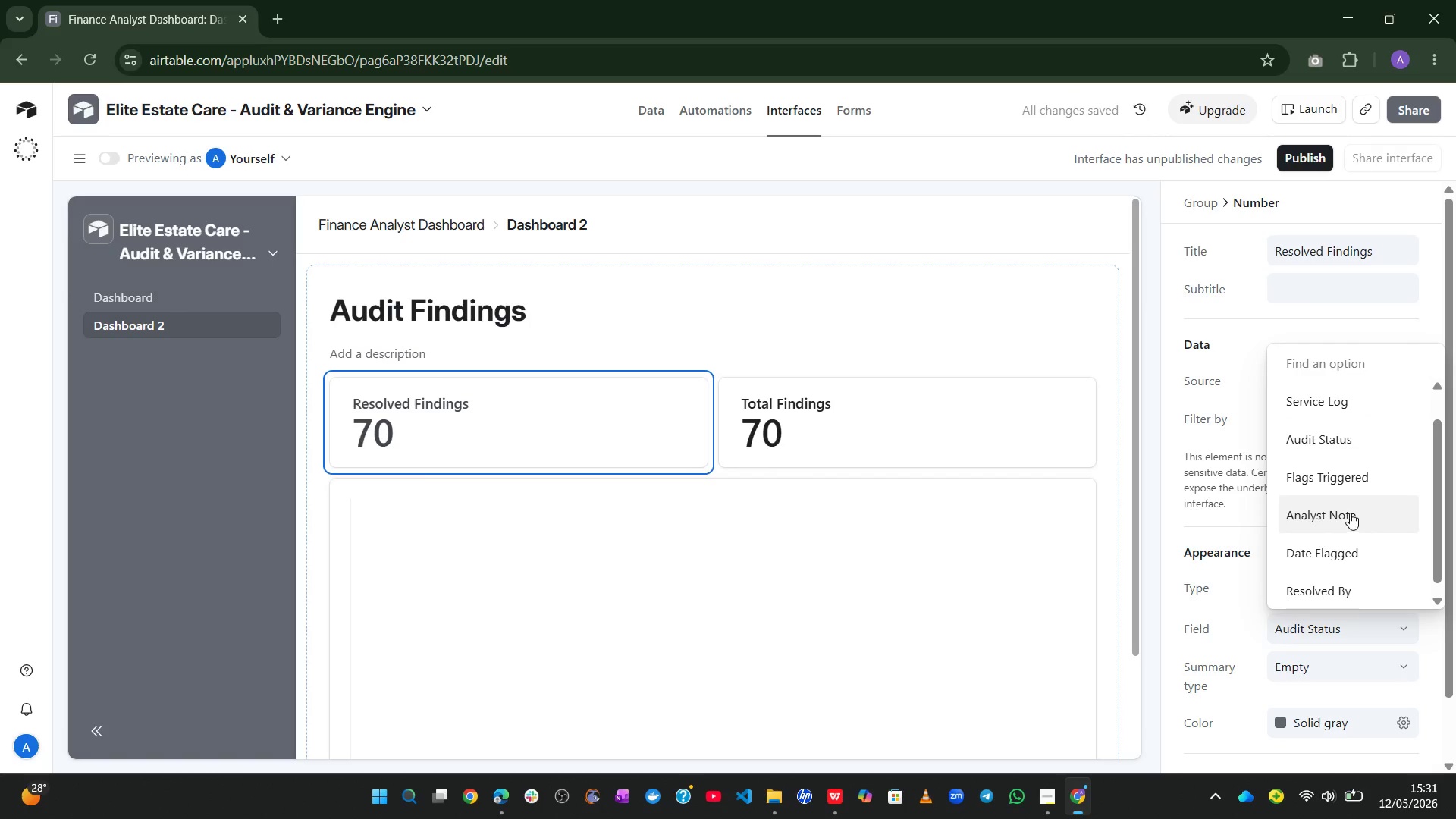 
left_click([1350, 511])
 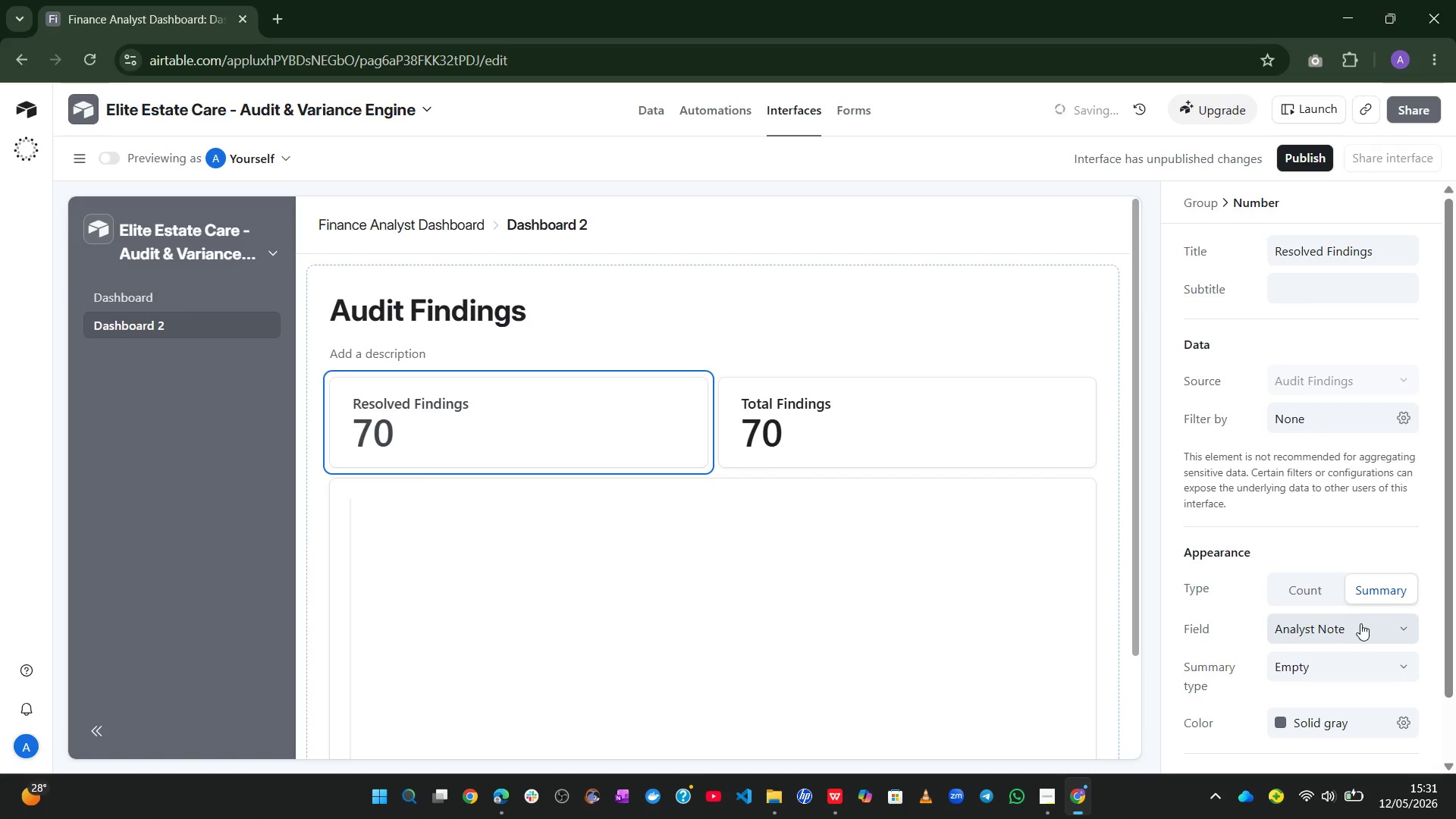 
left_click([1358, 626])
 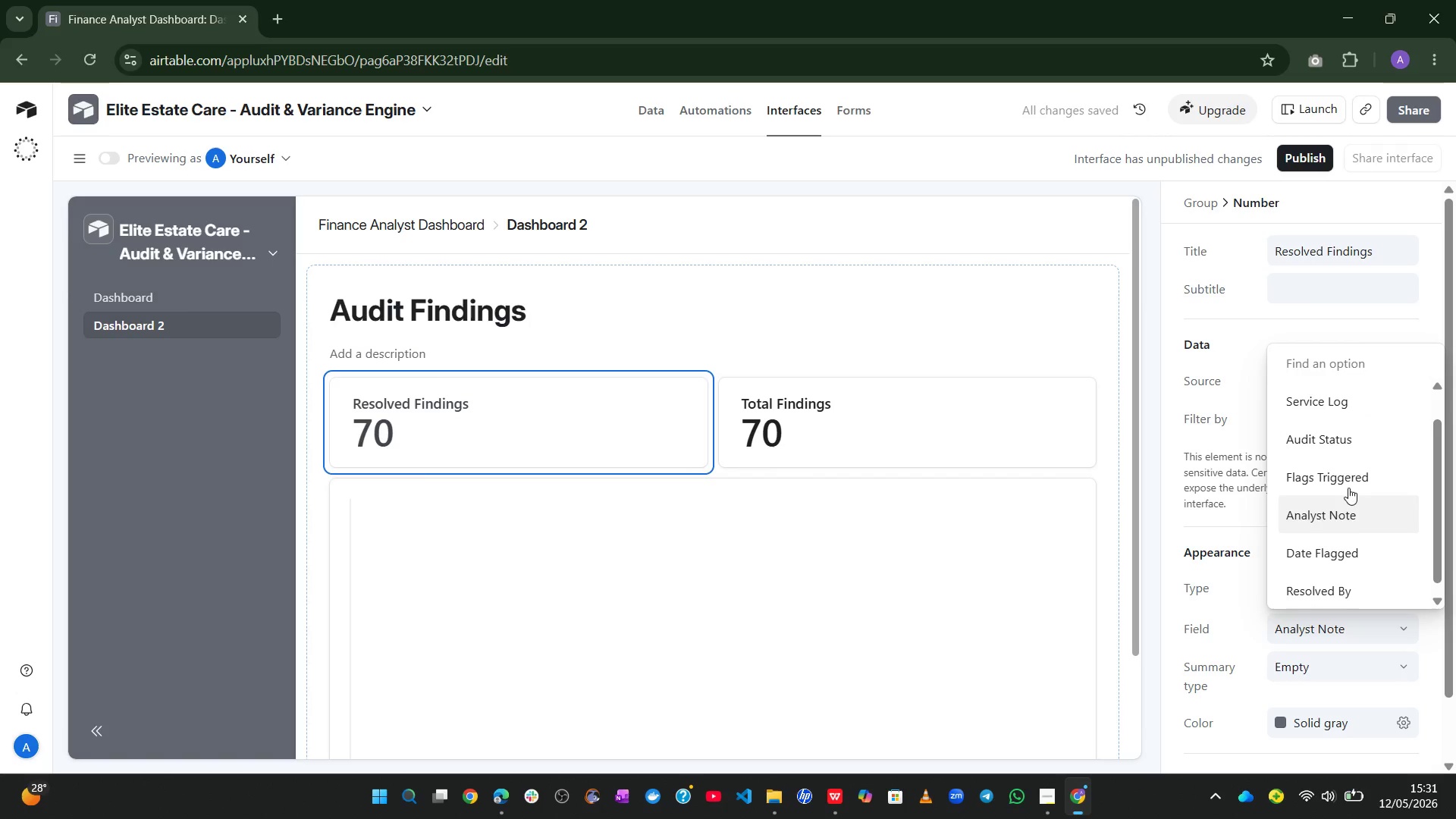 
left_click([1348, 481])
 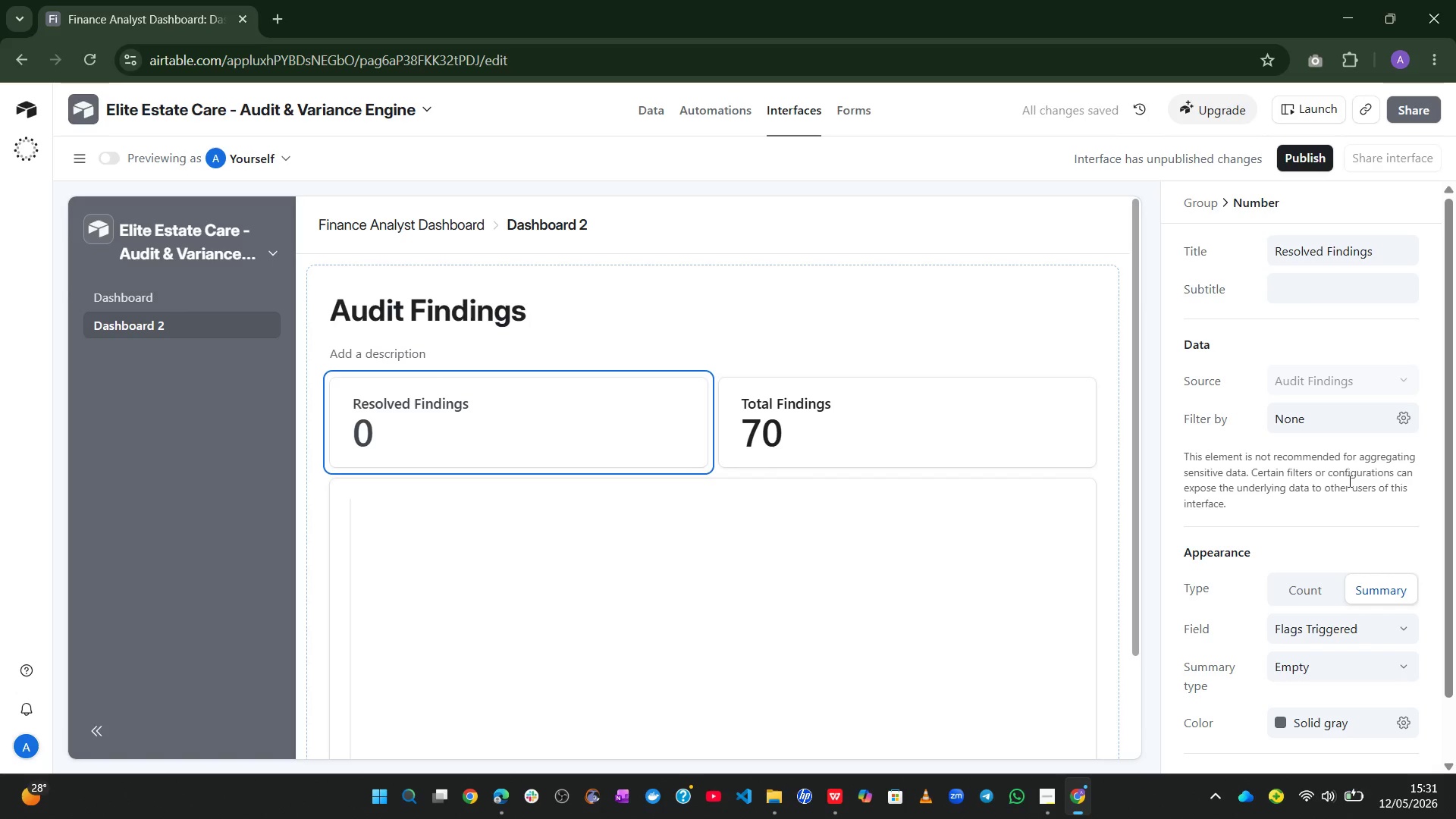 
wait(11.05)
 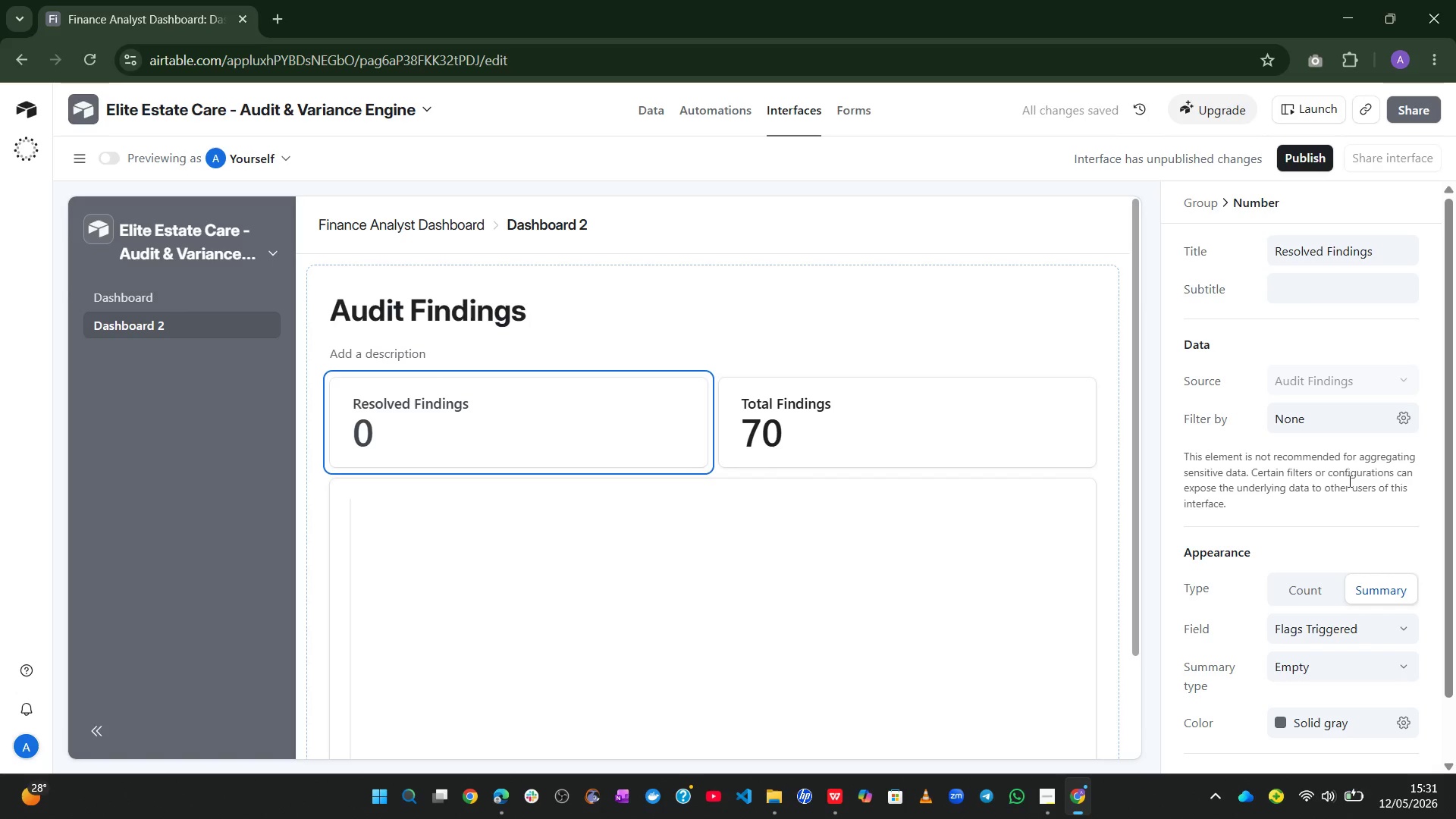 
left_click([1383, 601])
 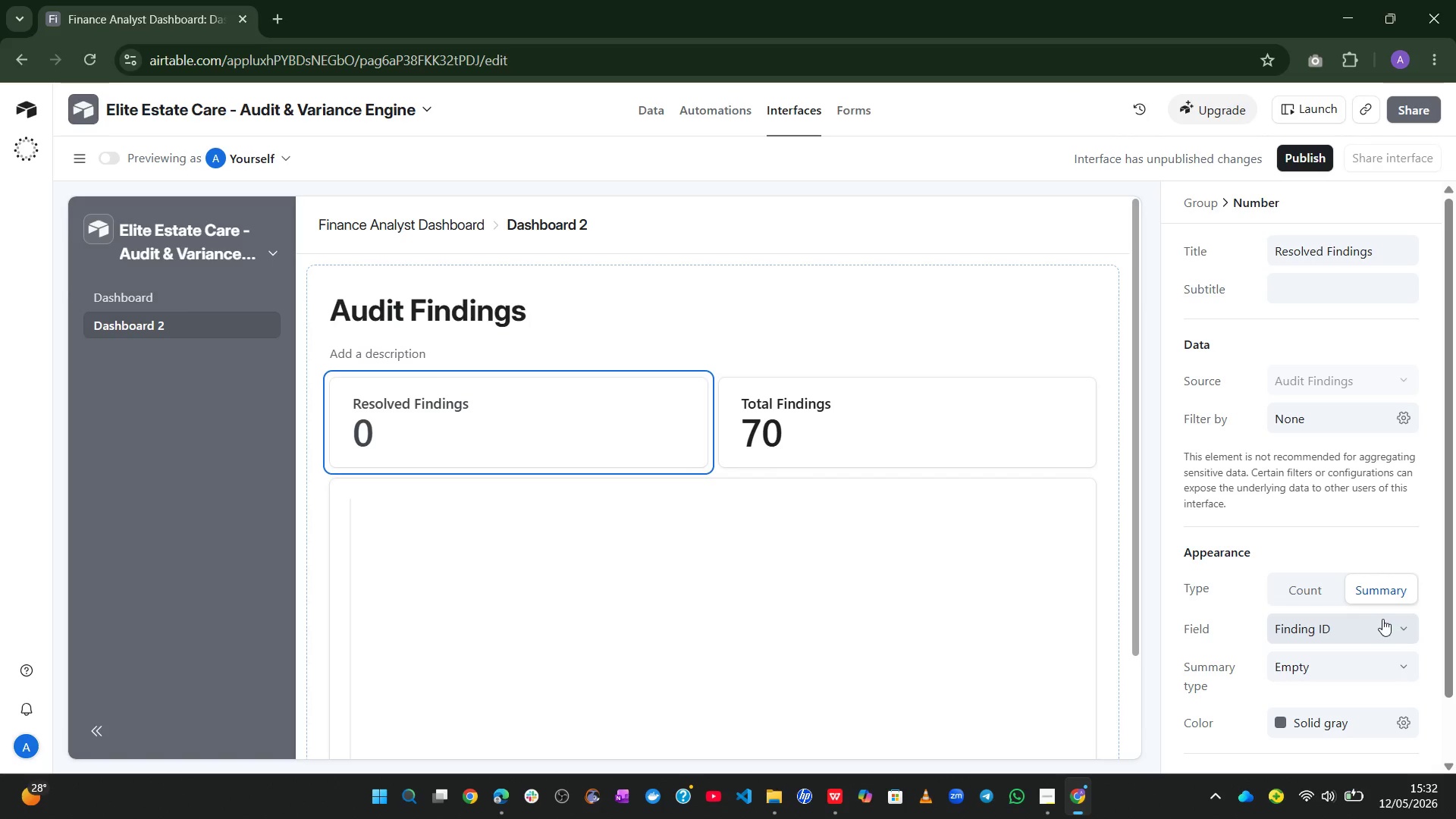 
left_click([1382, 622])
 